 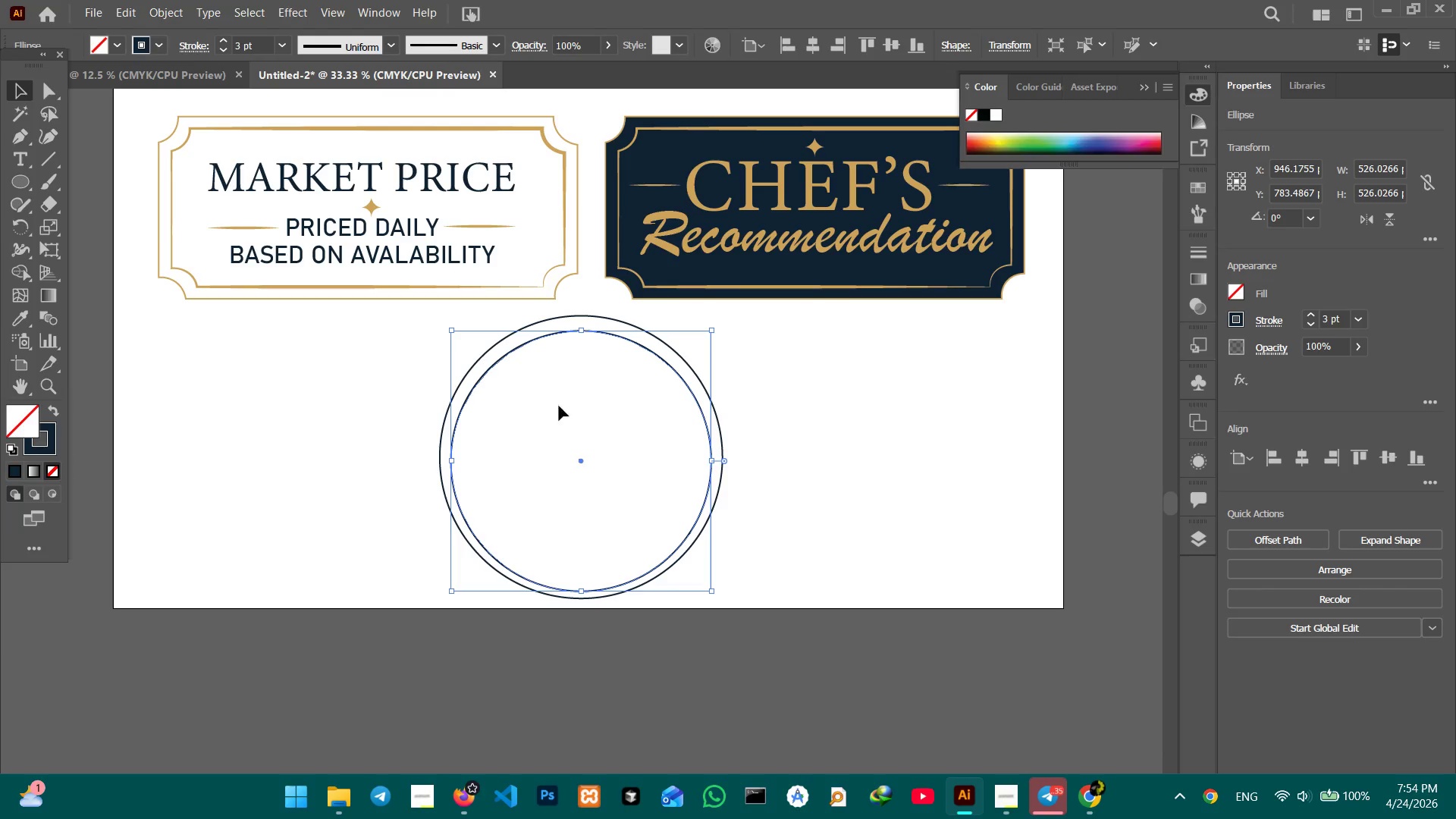 
left_click_drag(start_coordinate=[579, 328], to_coordinate=[580, 321])
 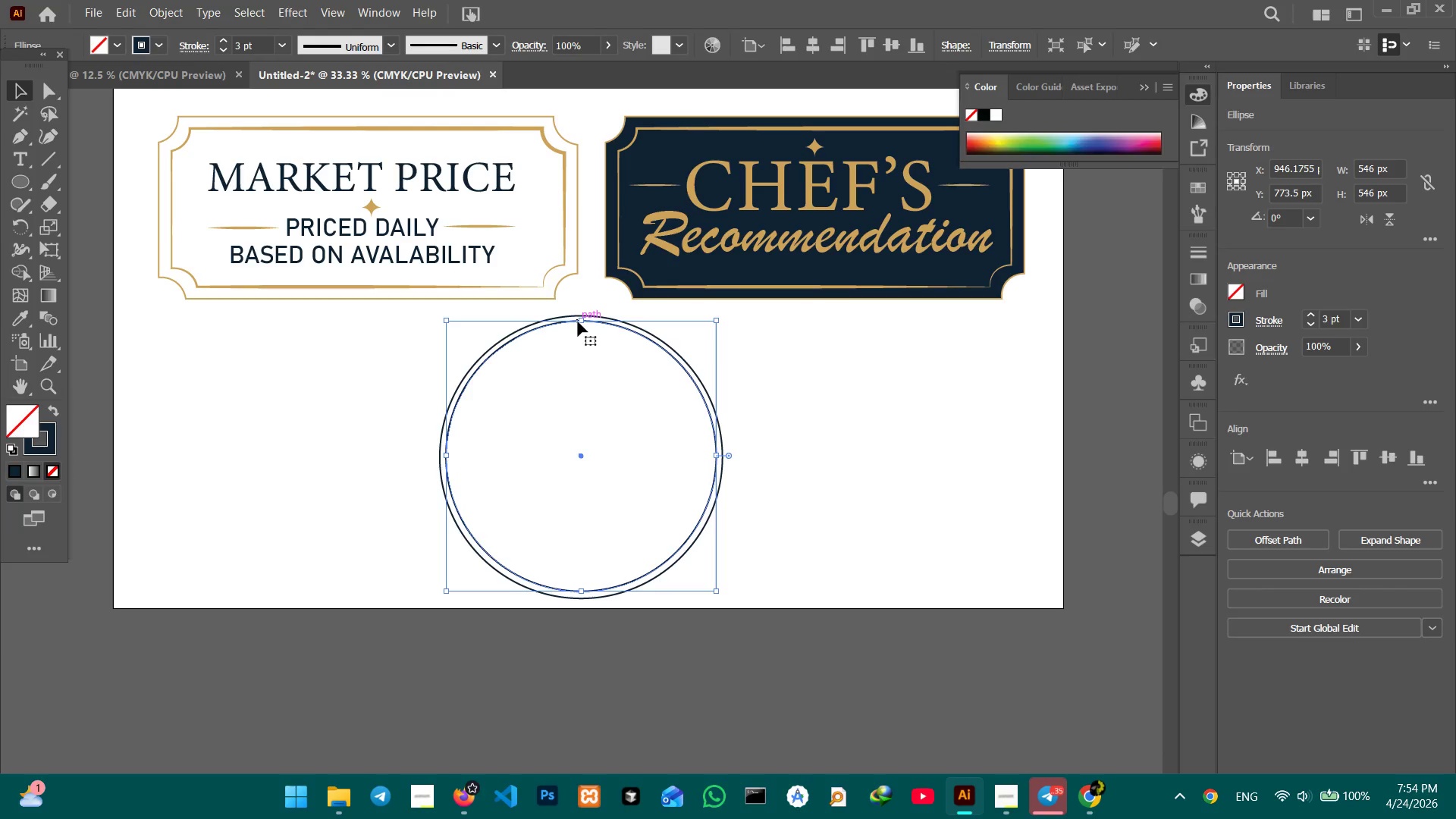 
wait(6.31)
 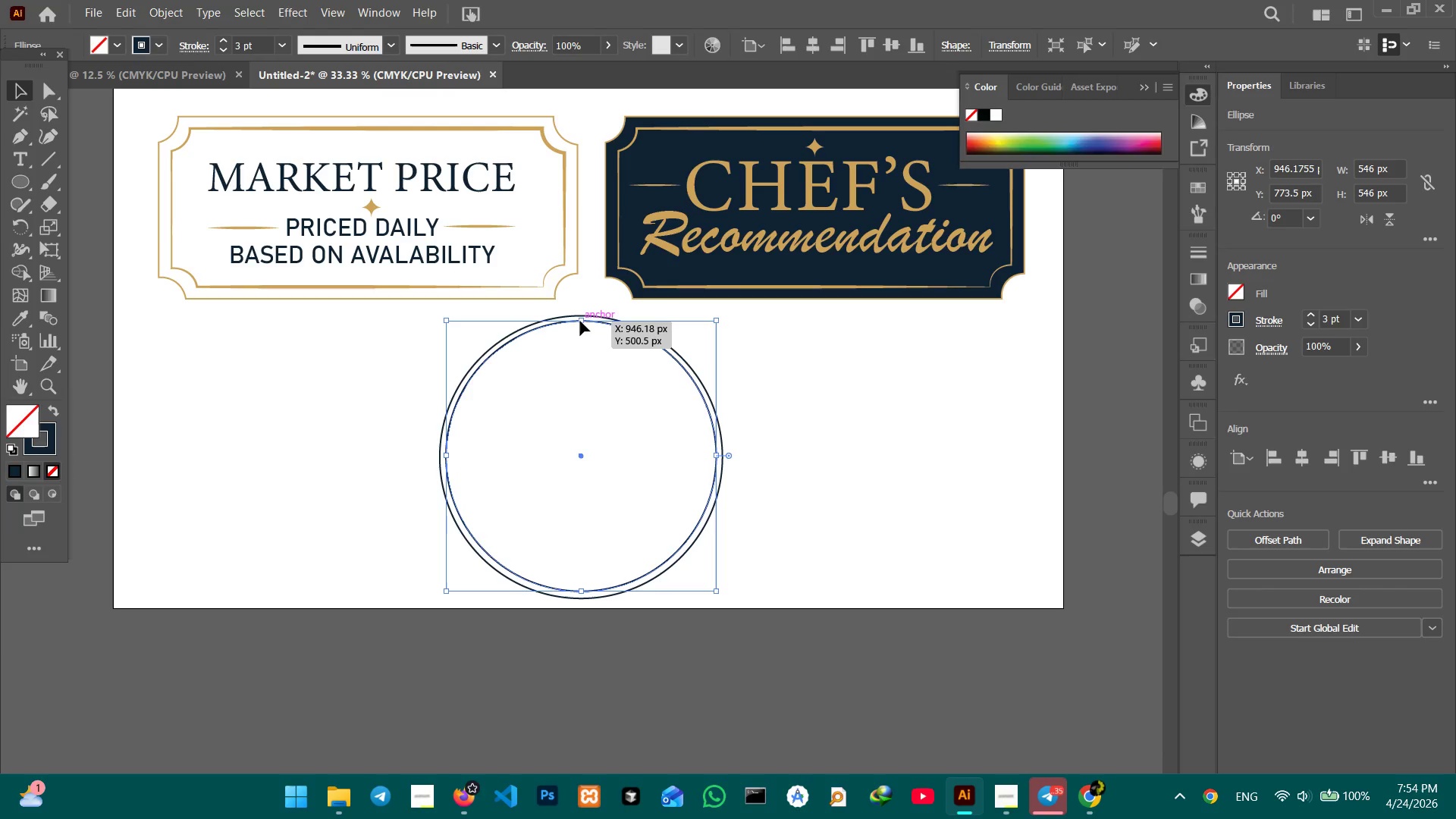 
left_click_drag(start_coordinate=[405, 415], to_coordinate=[704, 534])
 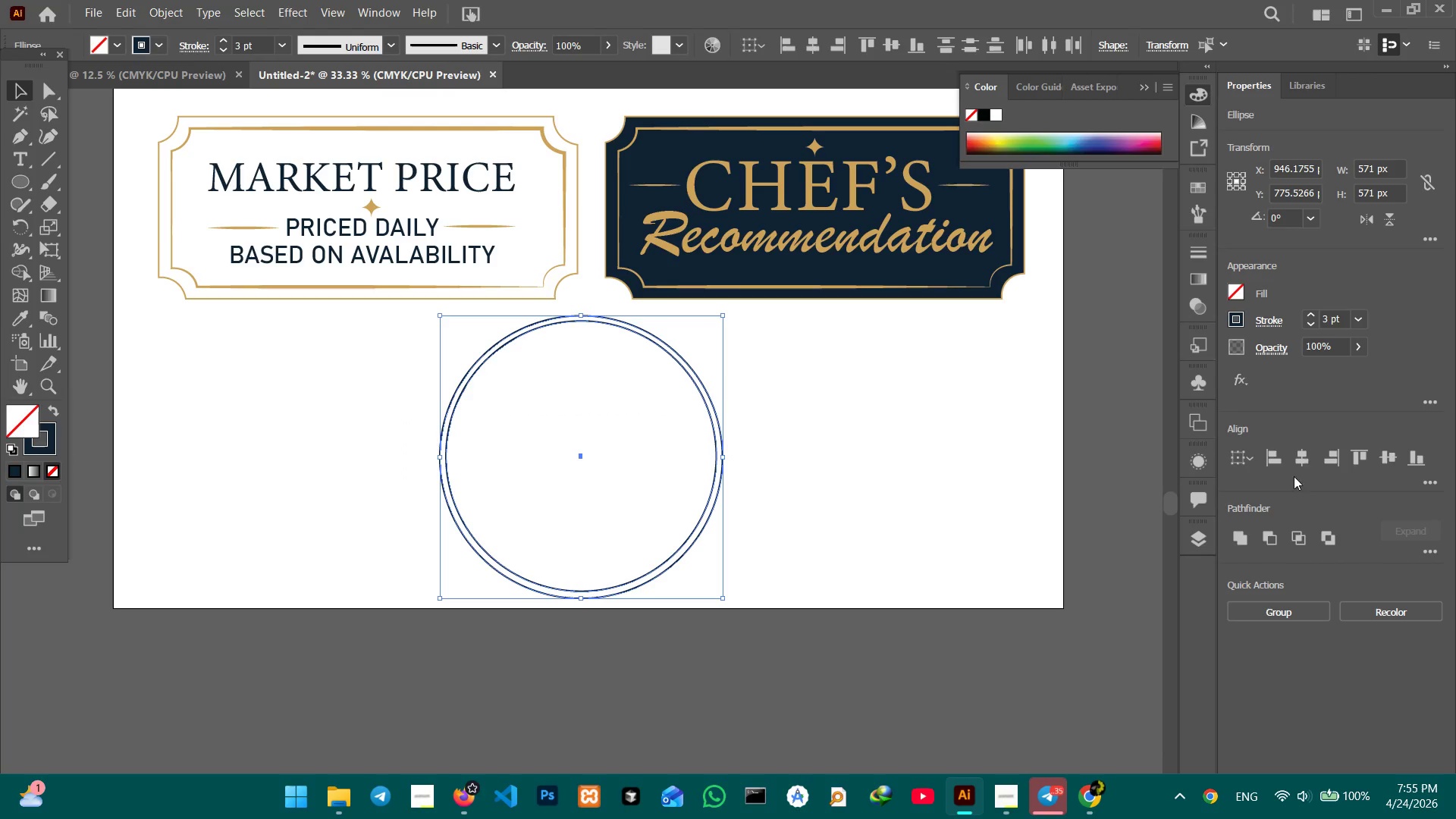 
left_click([1300, 456])
 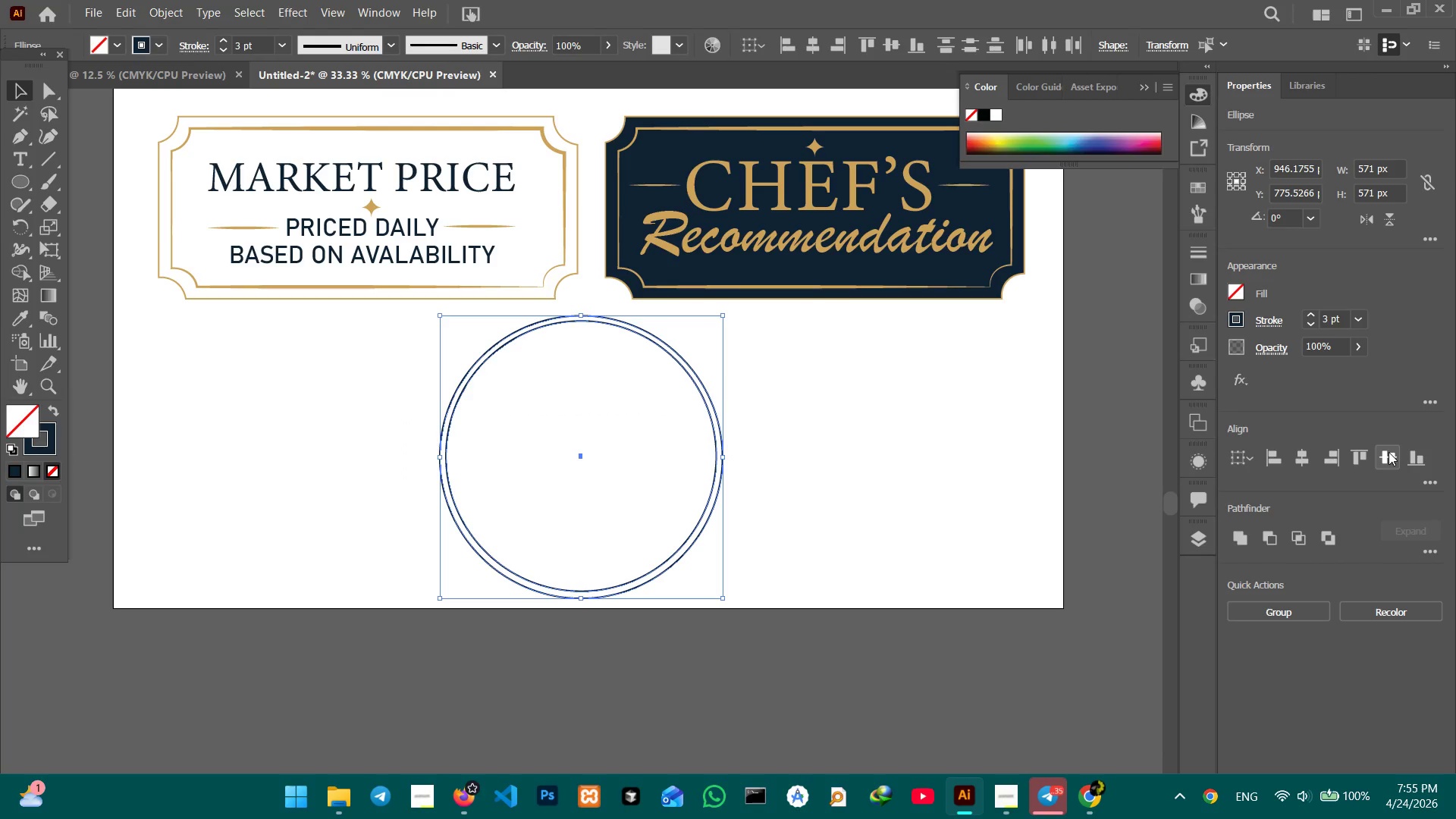 
left_click([1390, 452])
 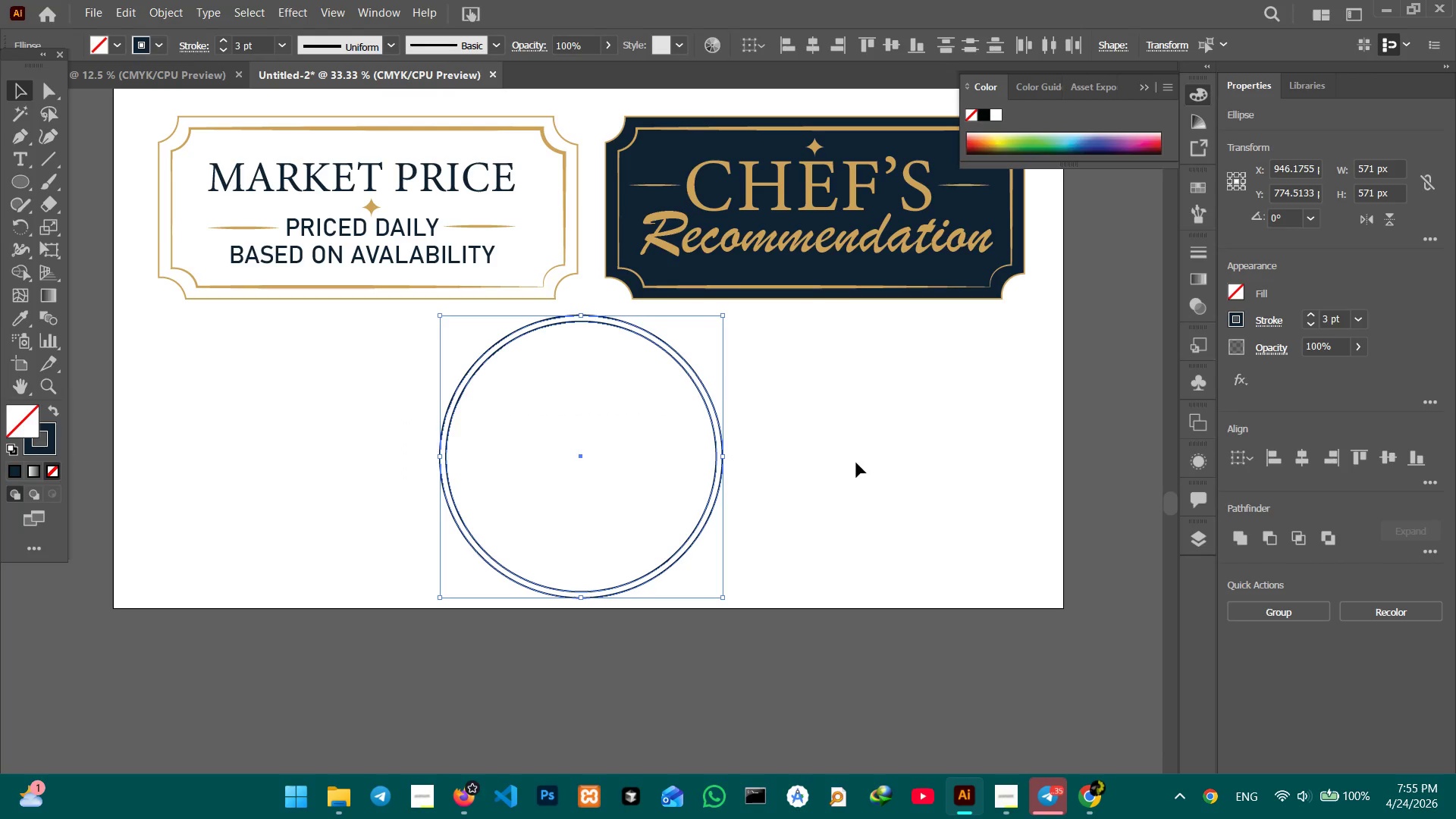 
left_click([856, 463])
 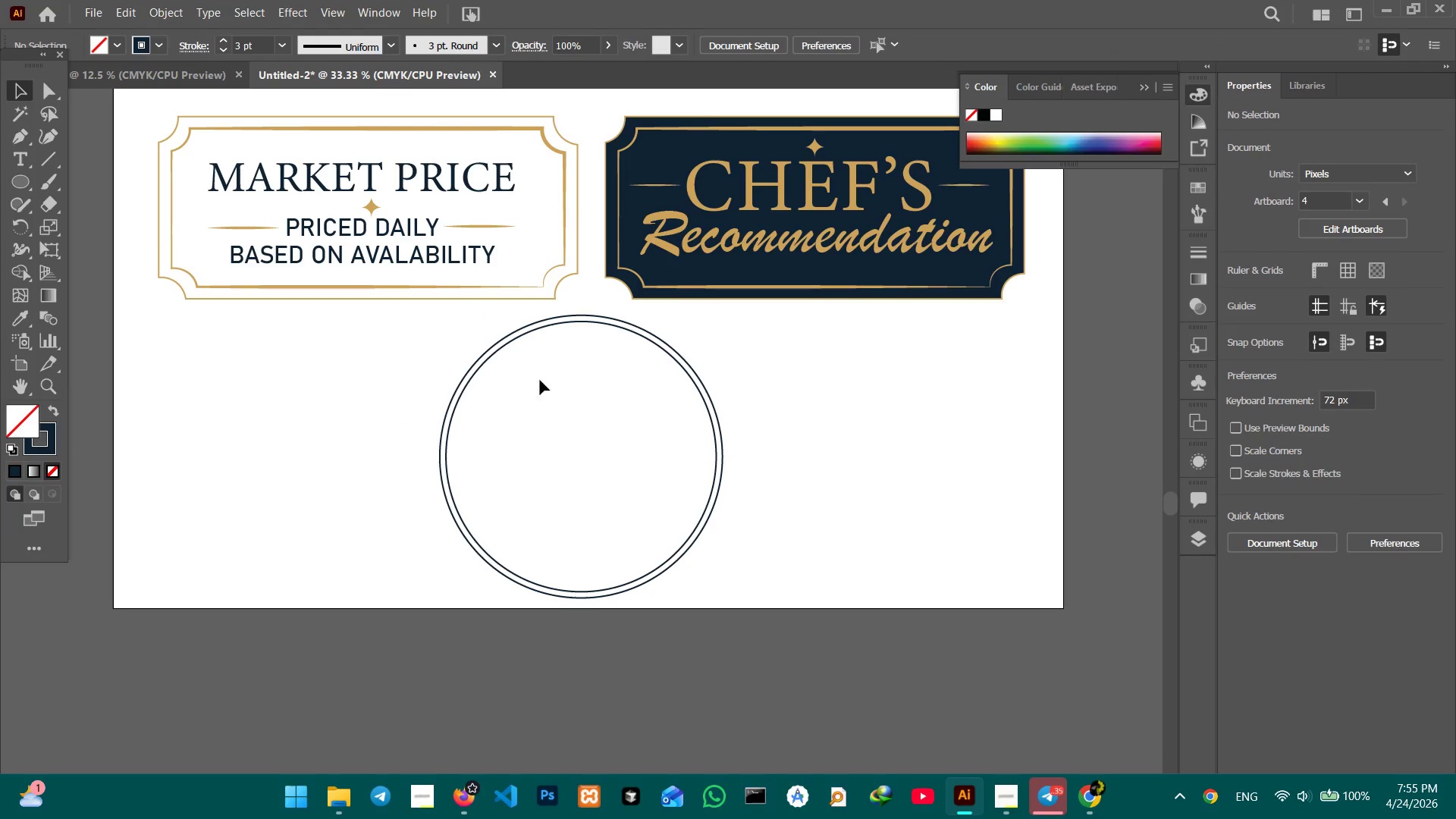 
left_click_drag(start_coordinate=[453, 366], to_coordinate=[764, 648])
 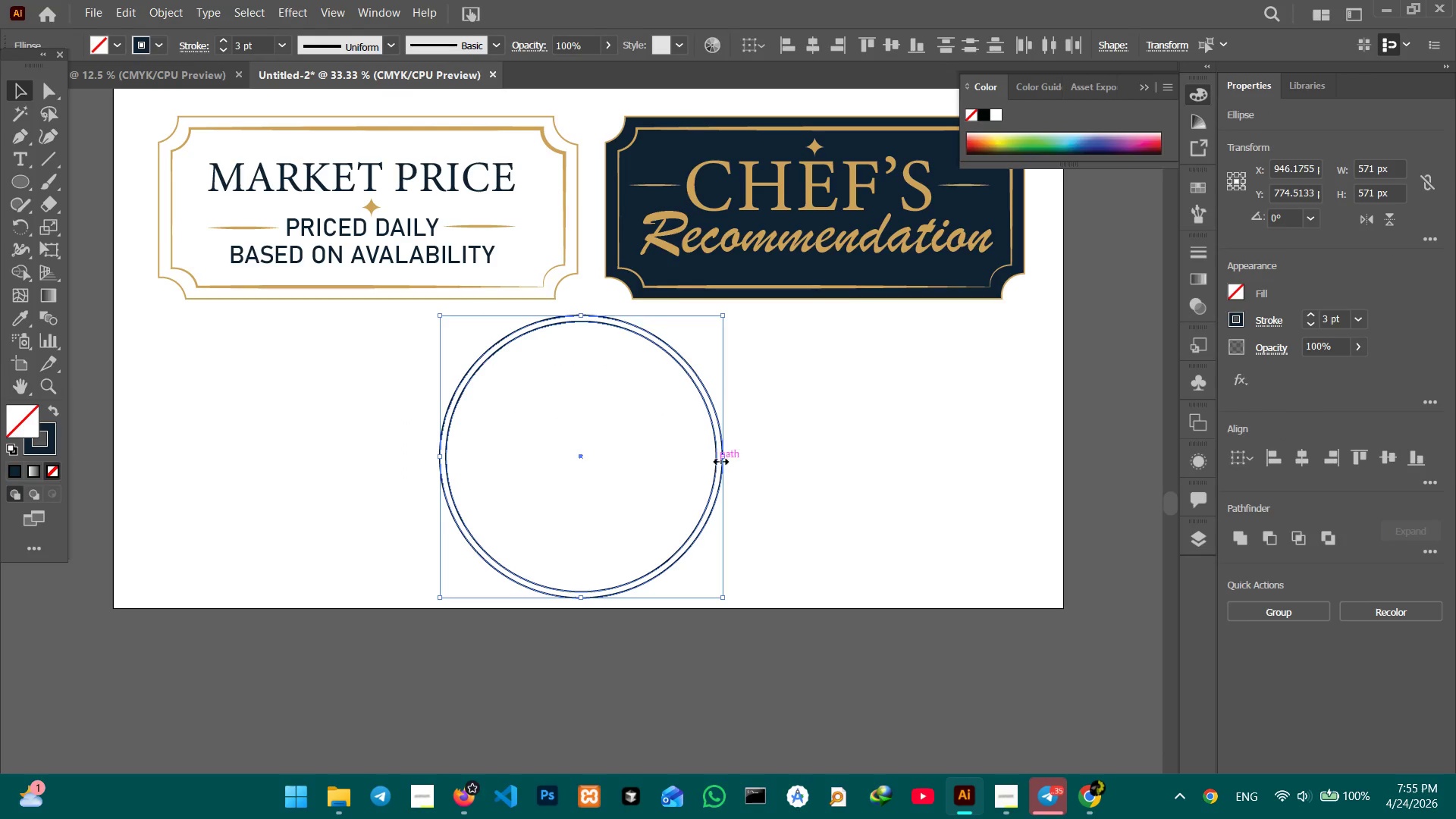 
left_click_drag(start_coordinate=[721, 459], to_coordinate=[696, 458])
 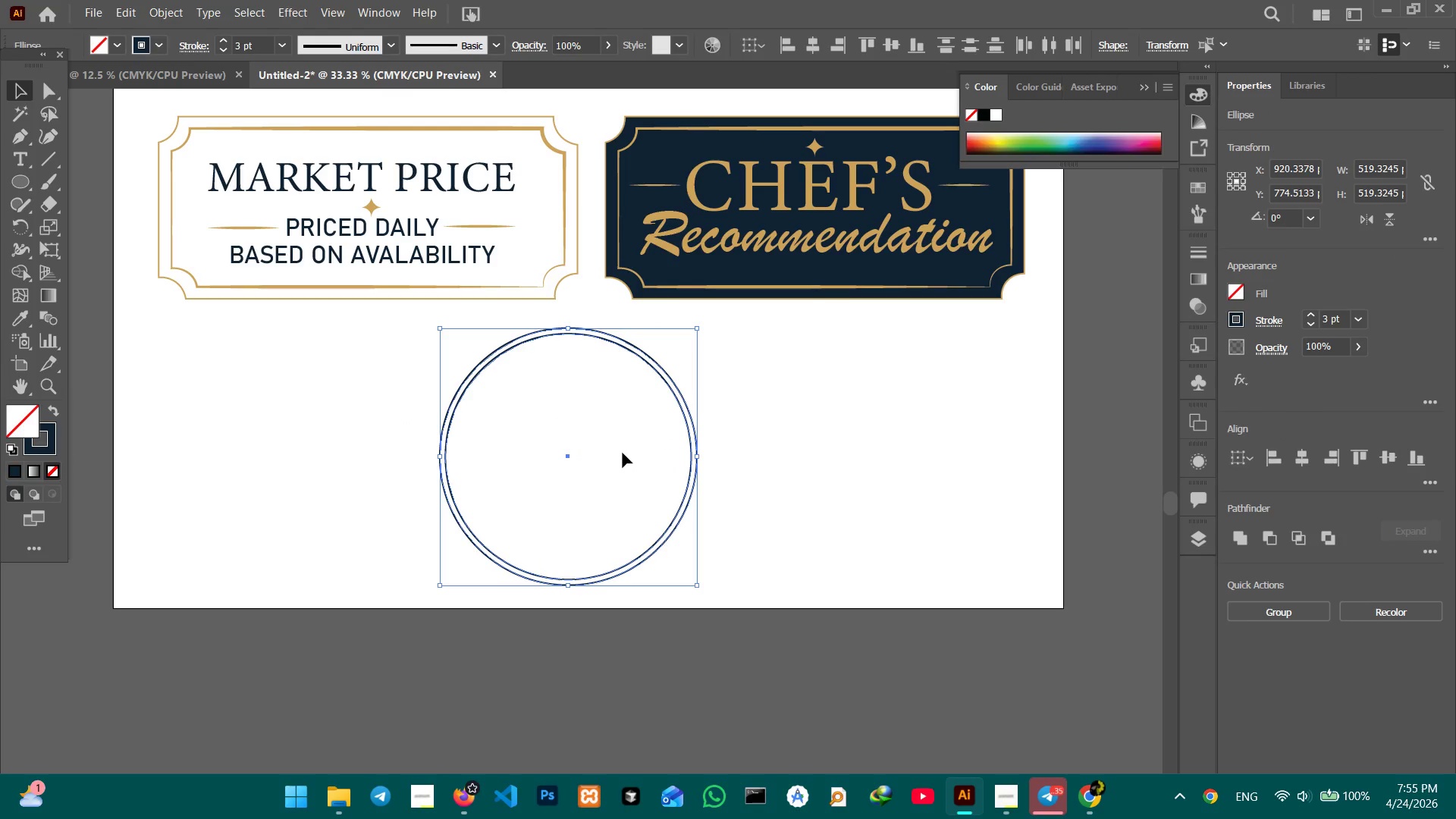 
hold_key(key=ShiftLeft, duration=1.74)
 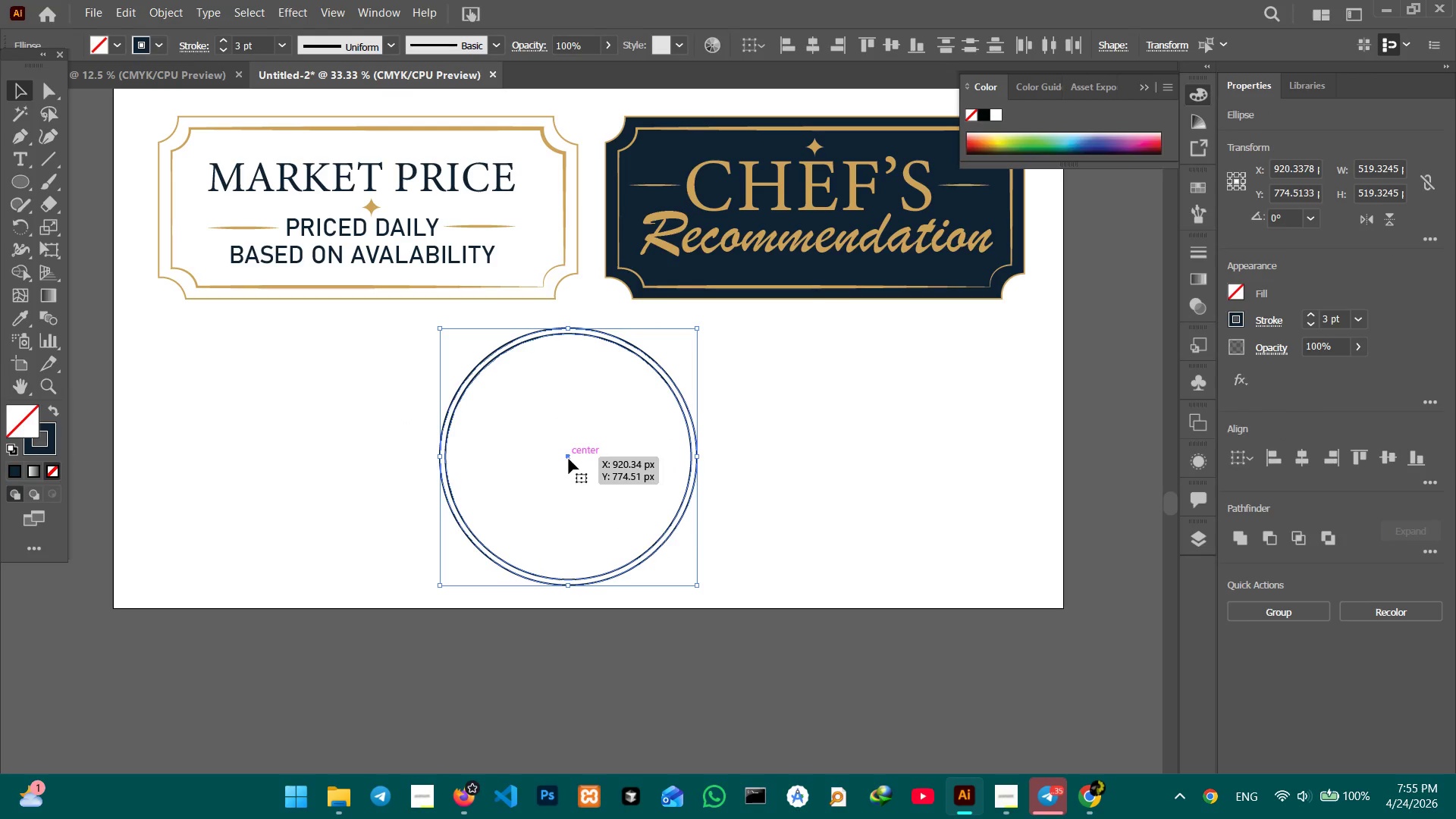 
left_click_drag(start_coordinate=[569, 456], to_coordinate=[589, 453])
 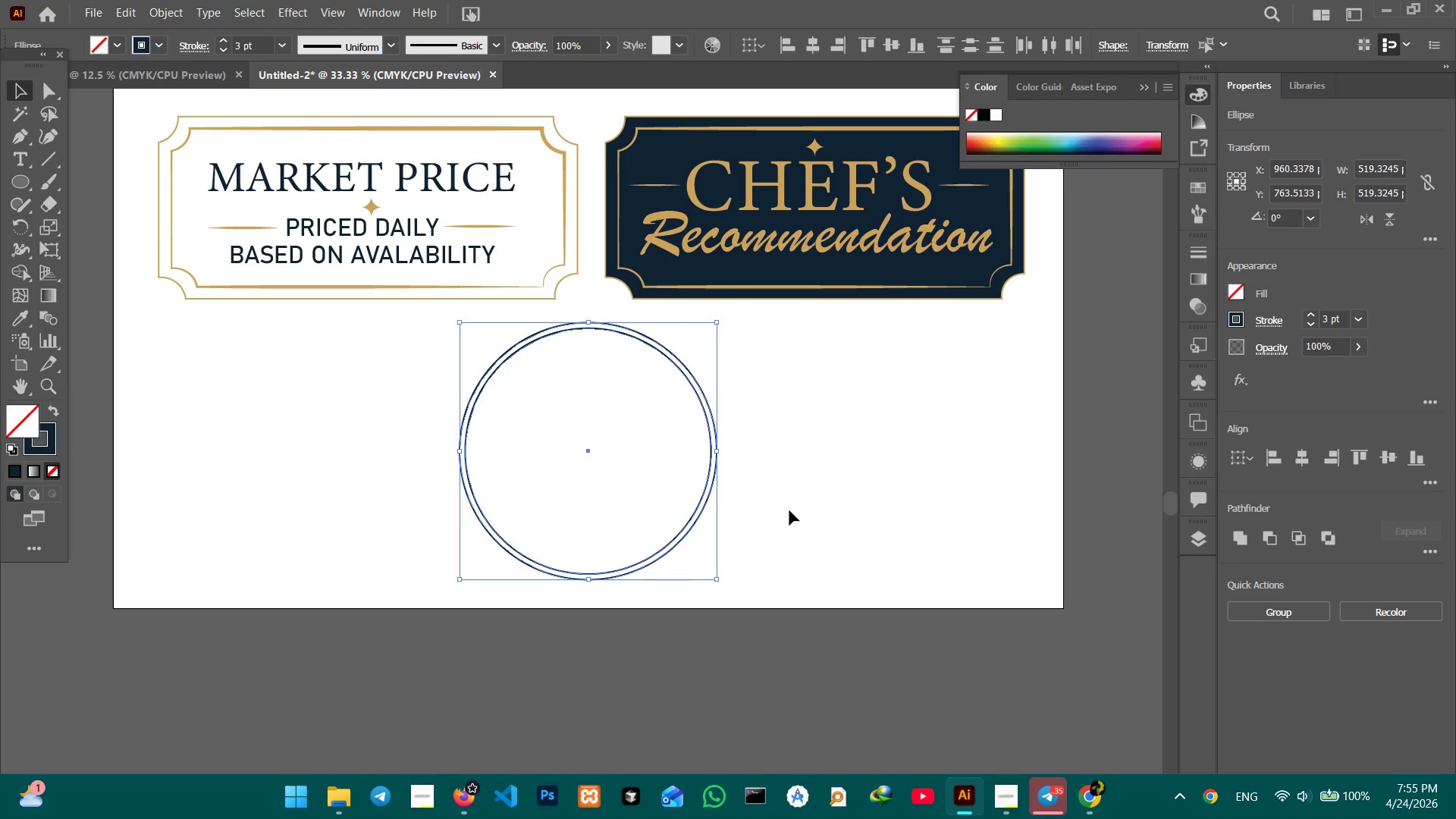 
left_click([789, 512])
 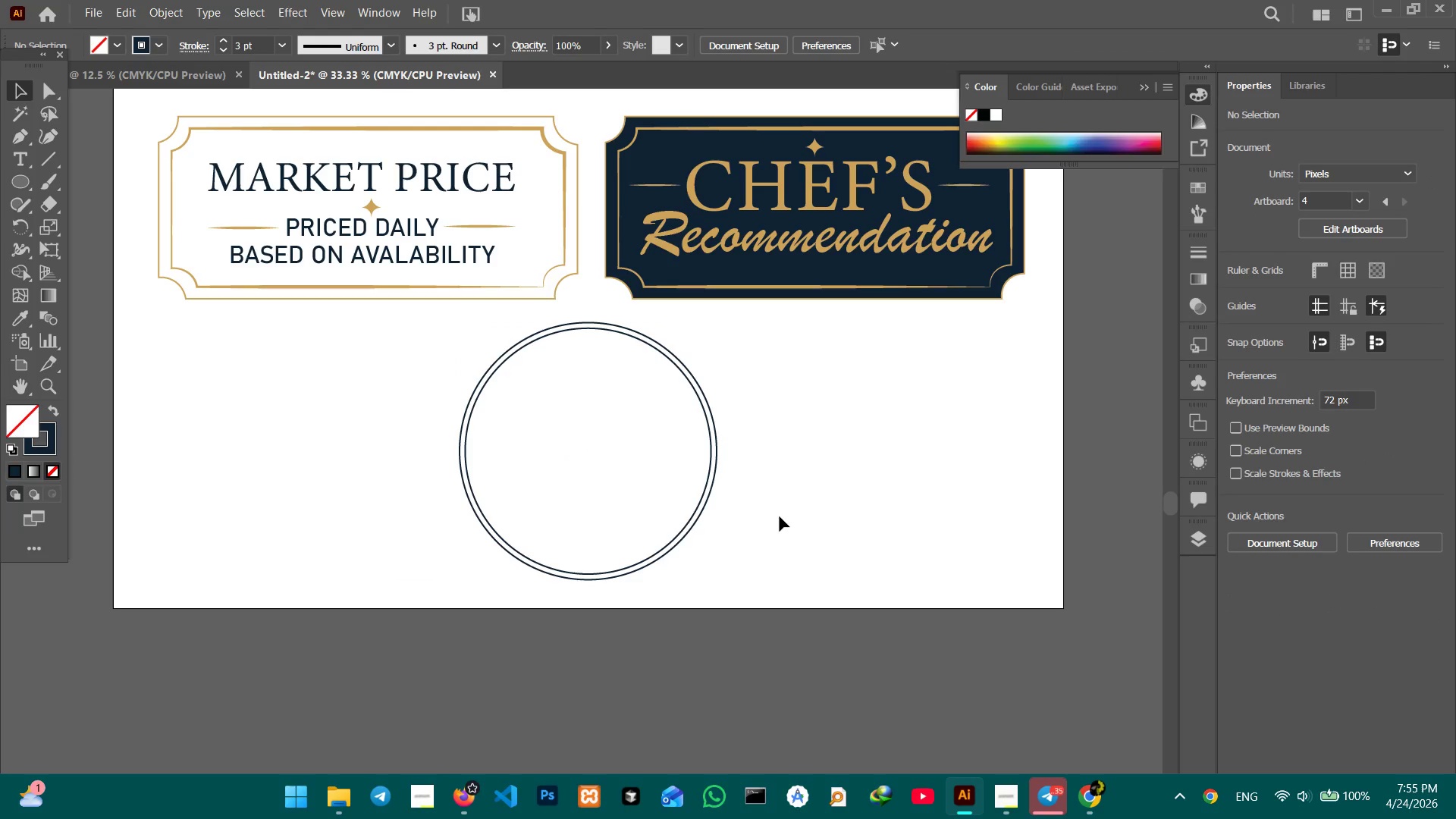 
wait(9.73)
 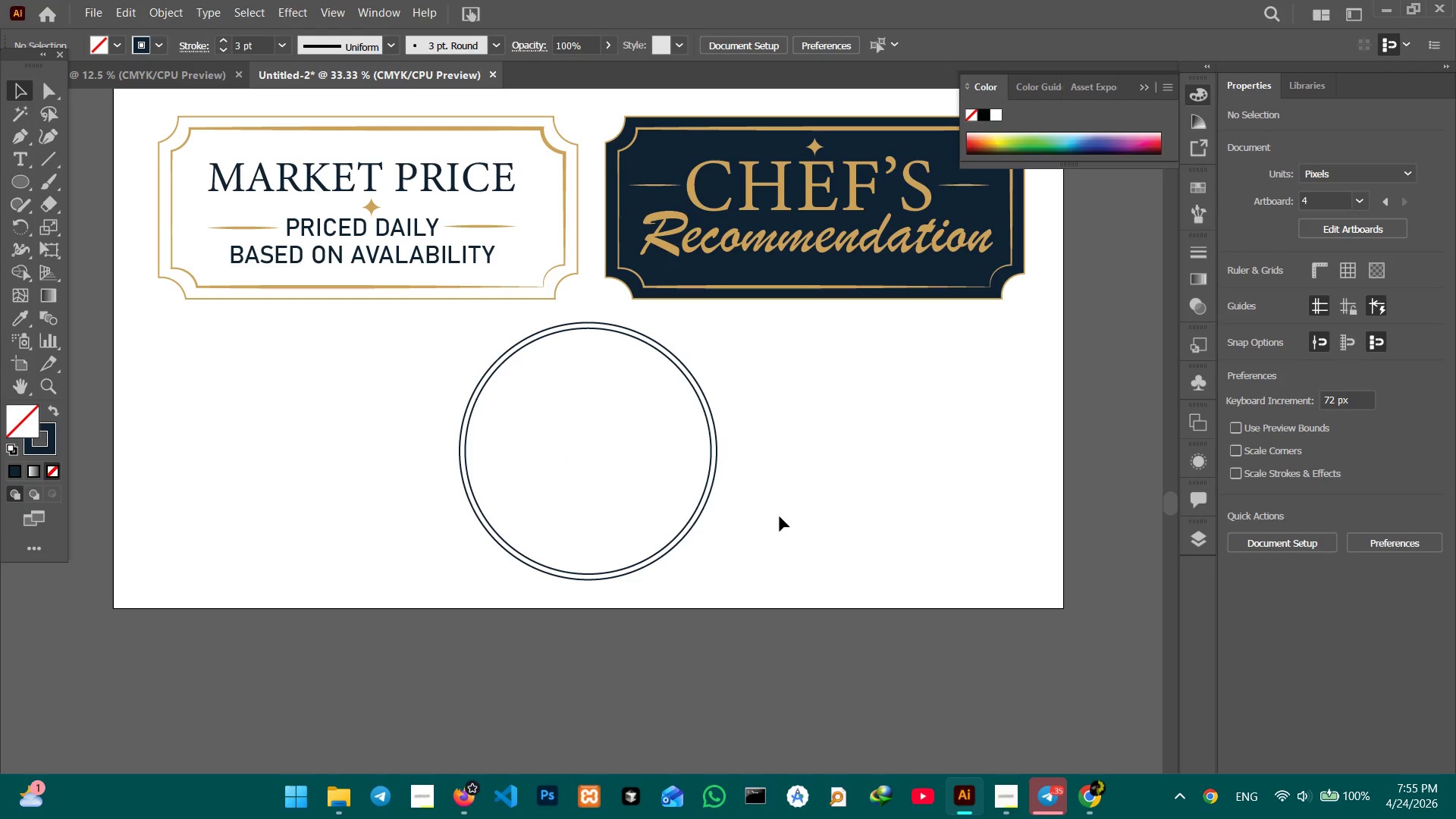 
double_click([454, 179])
 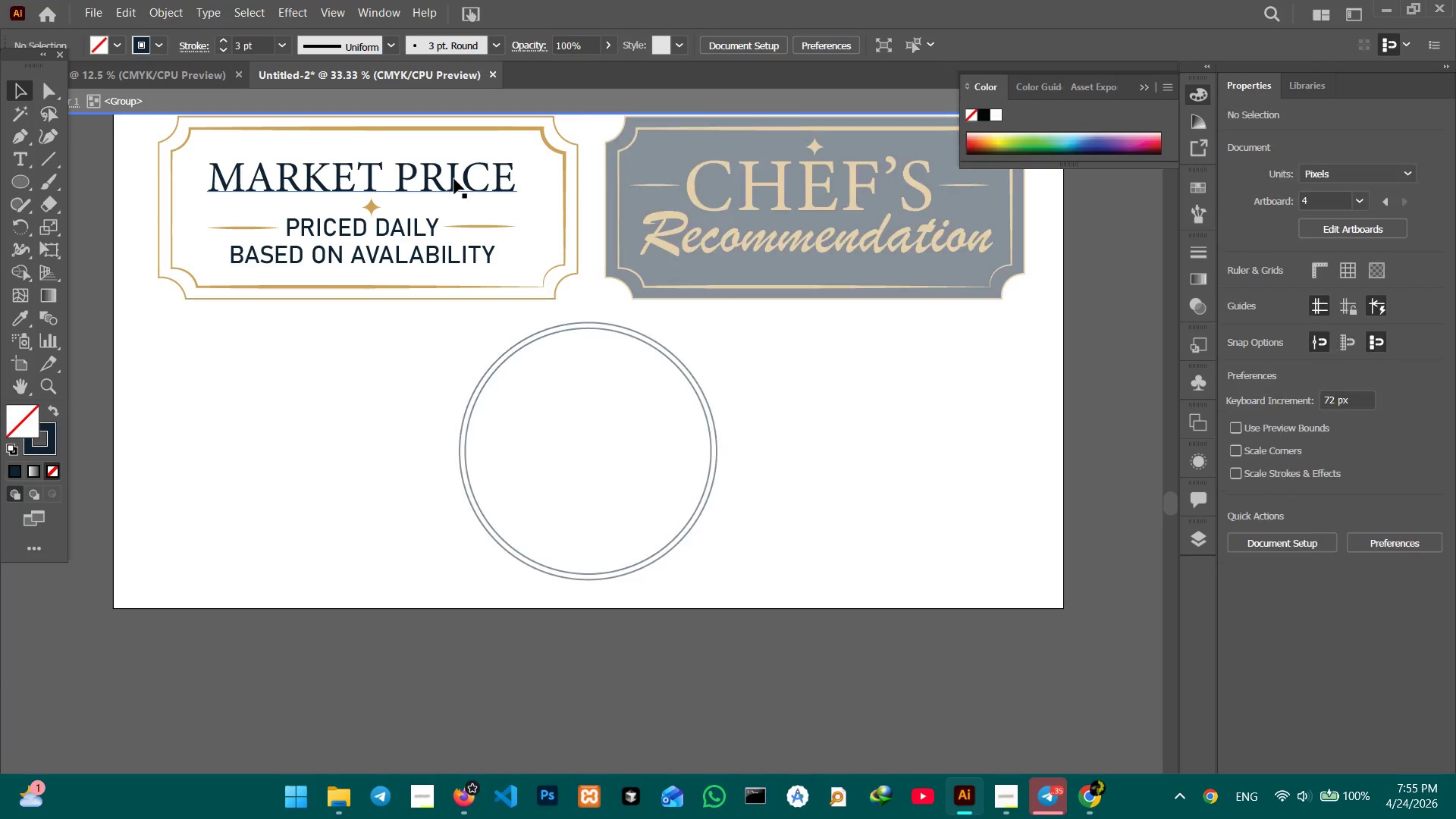 
triple_click([454, 179])
 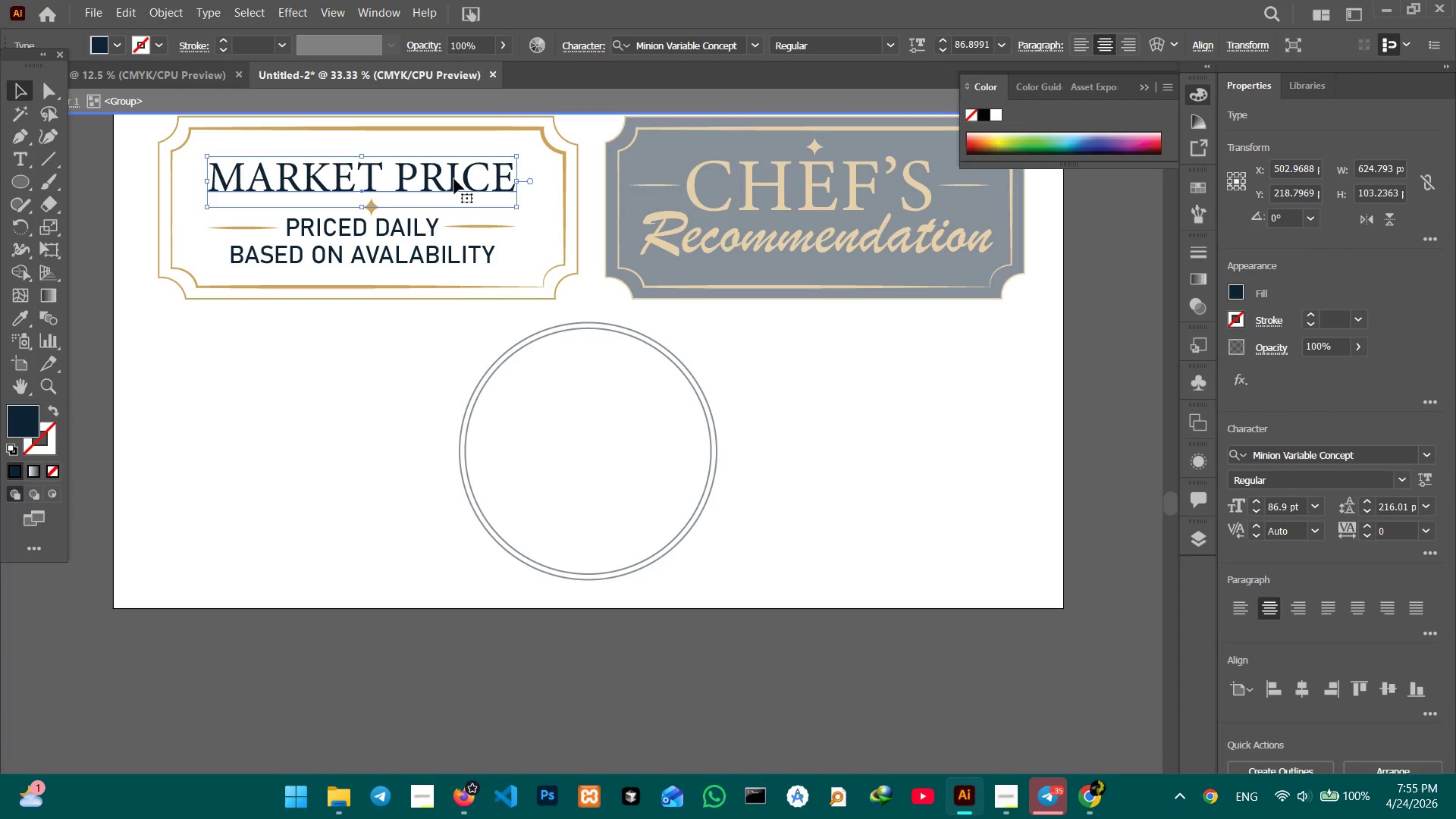 
key(Control+C)
 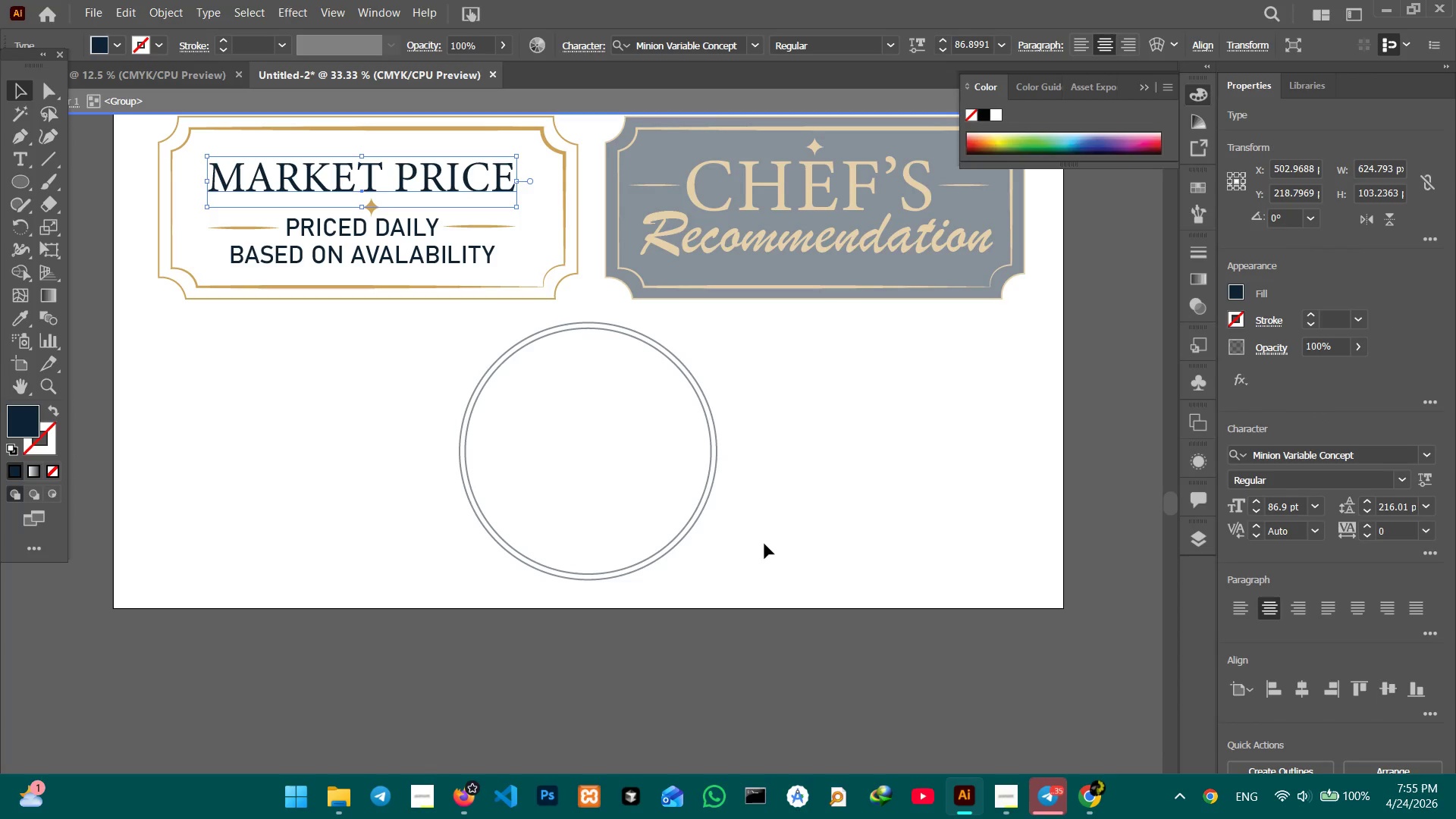 
double_click([763, 542])
 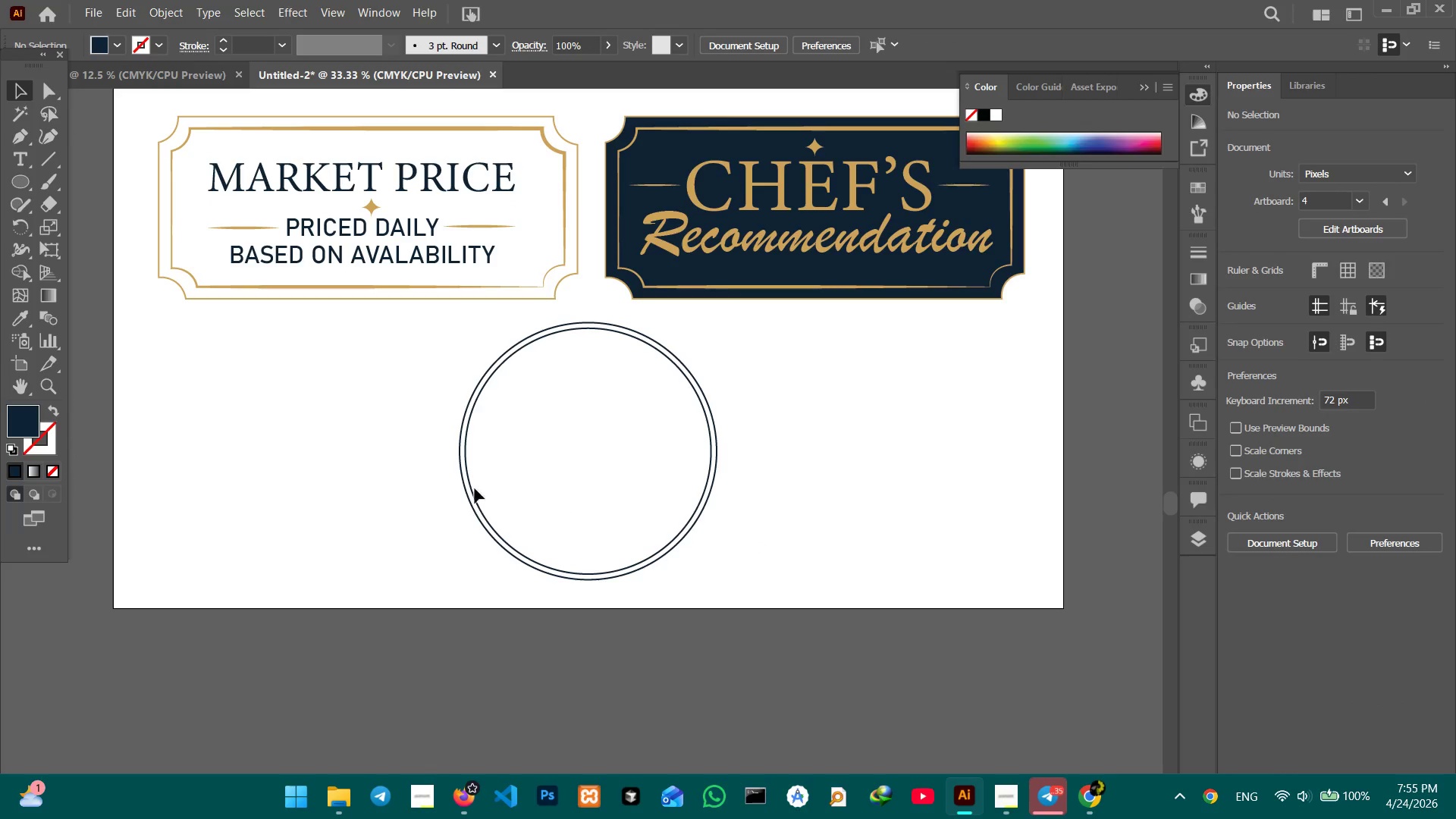 
key(Control+V)
 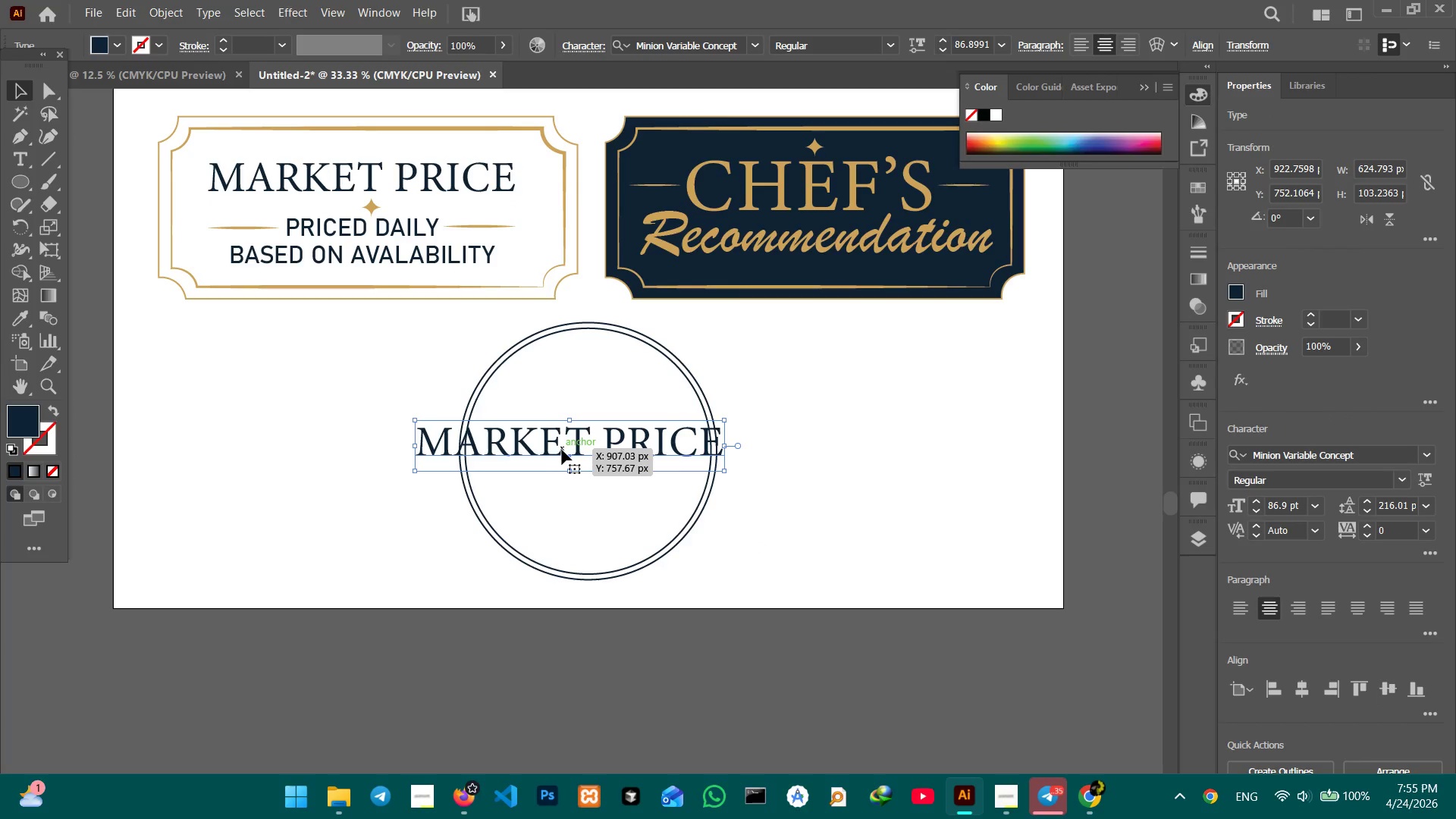 
double_click([563, 450])
 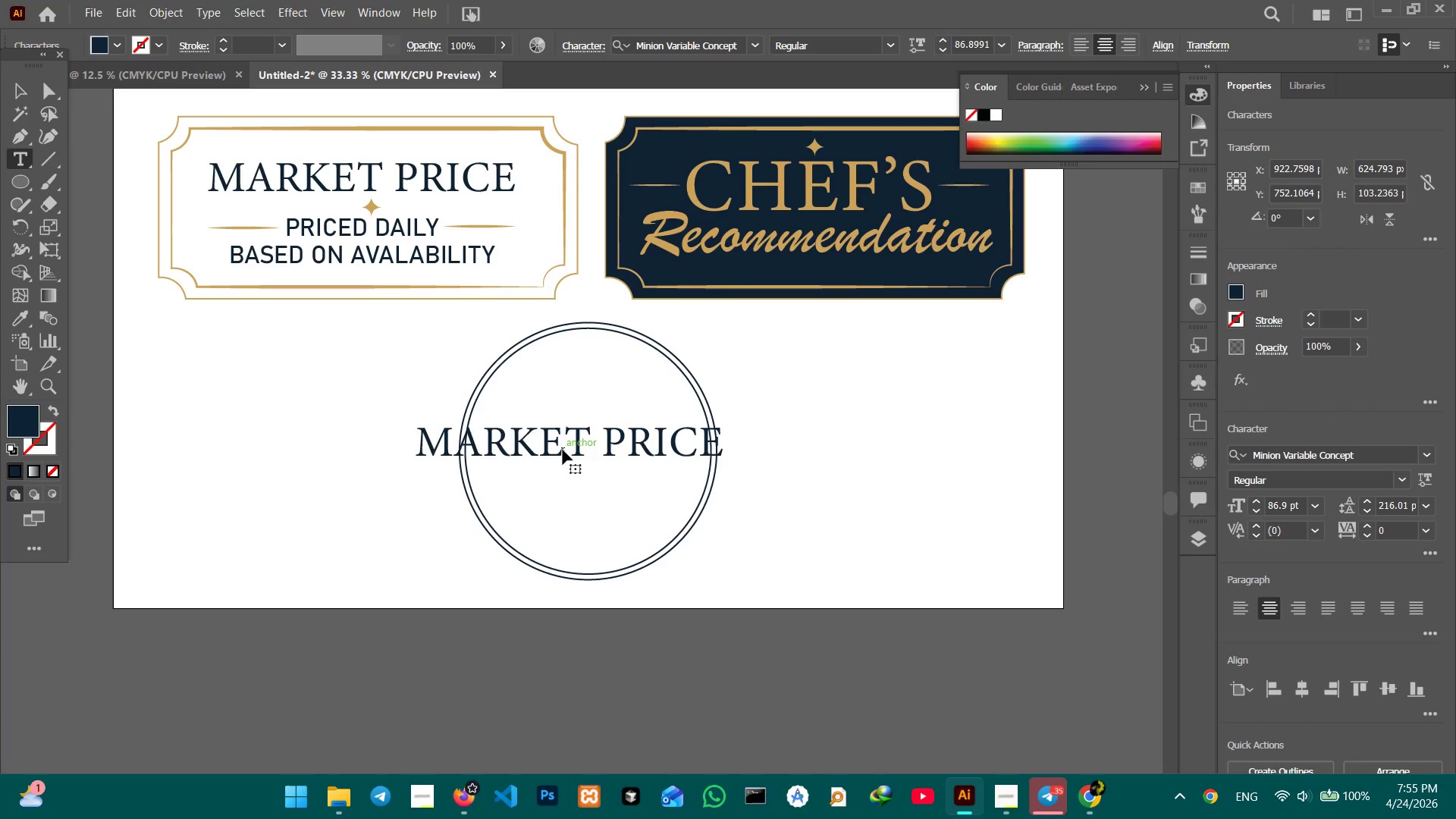 
triple_click([563, 450])
 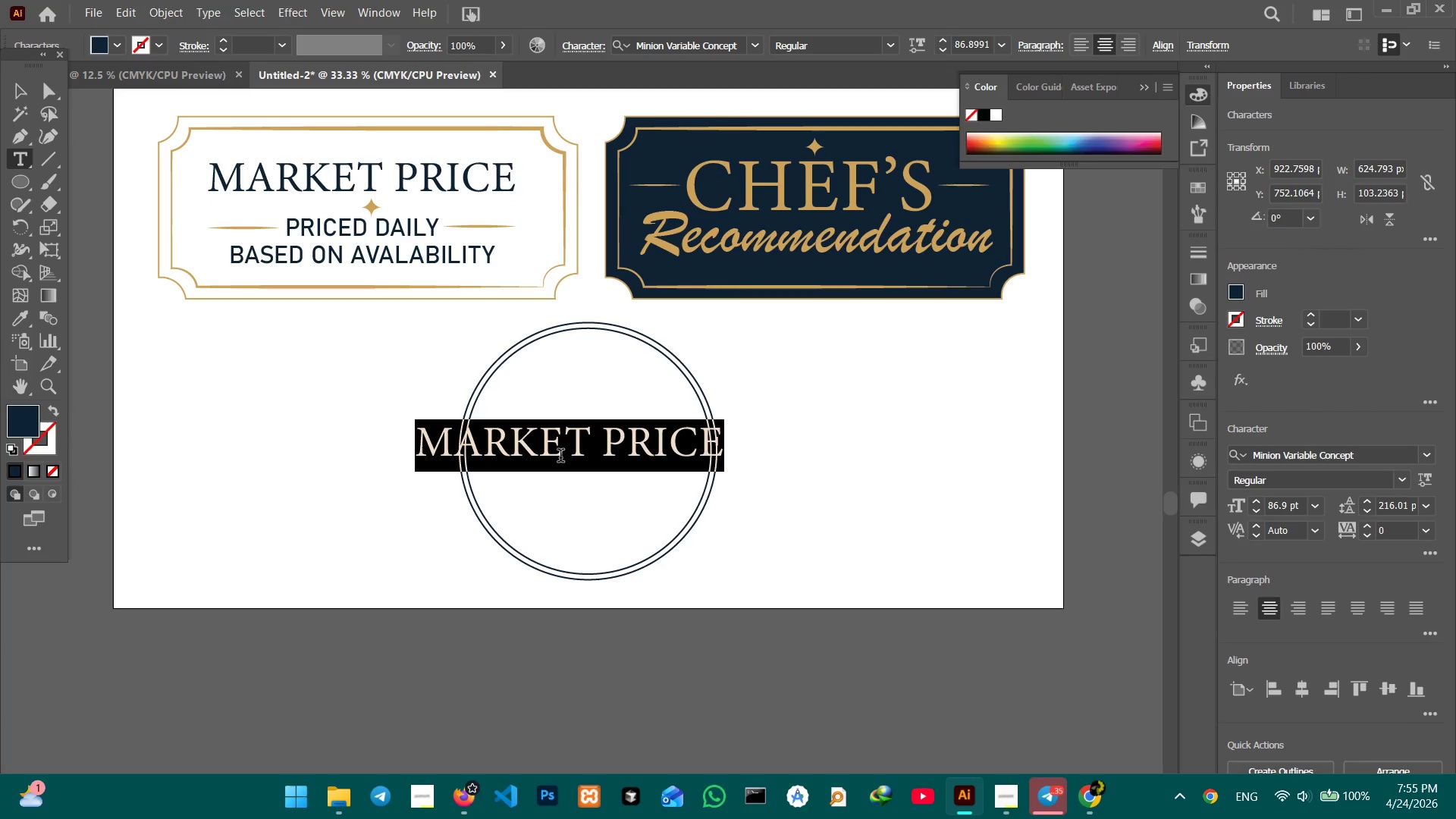 
key(Numpad2)
 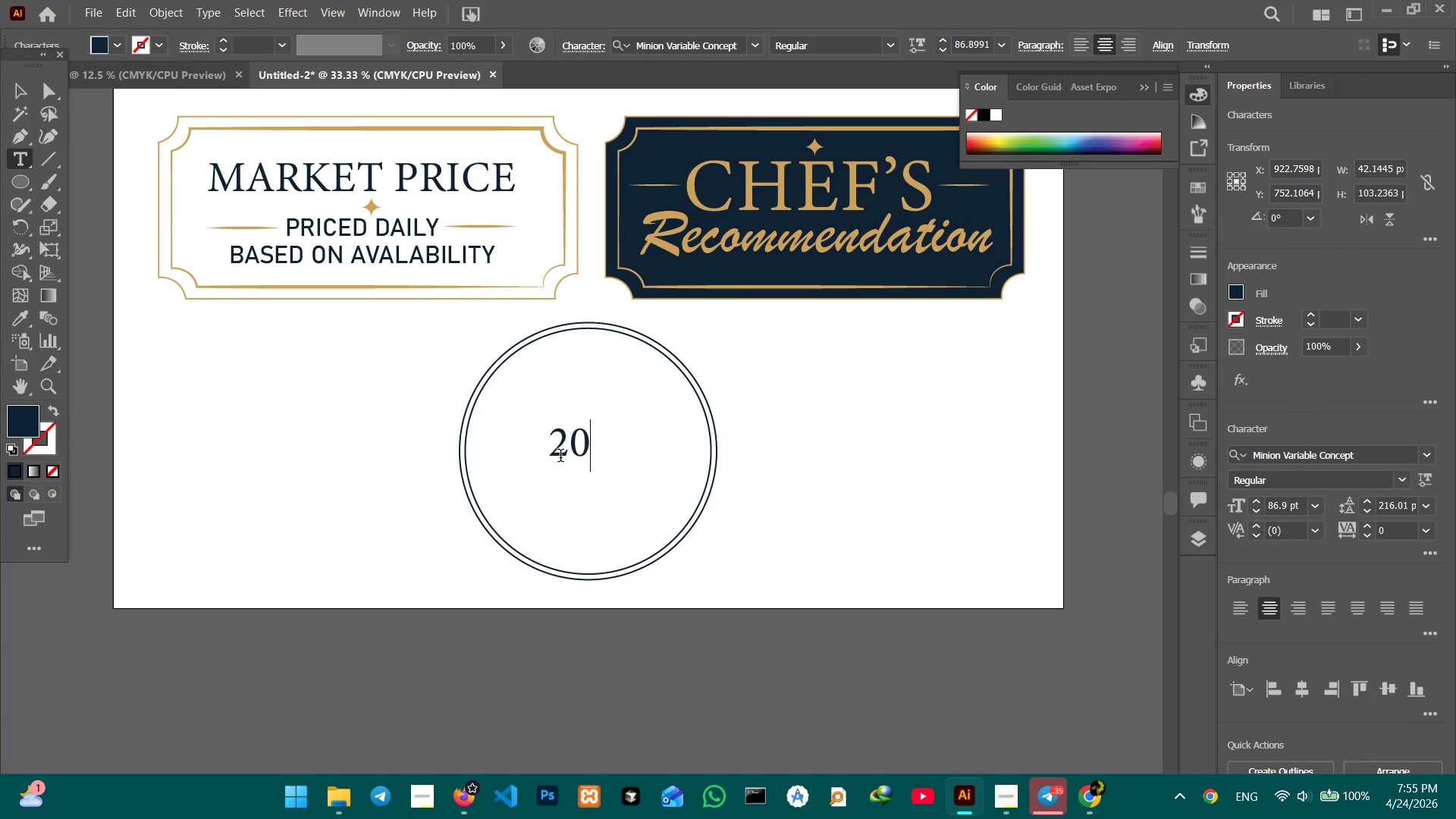 
key(Numpad0)
 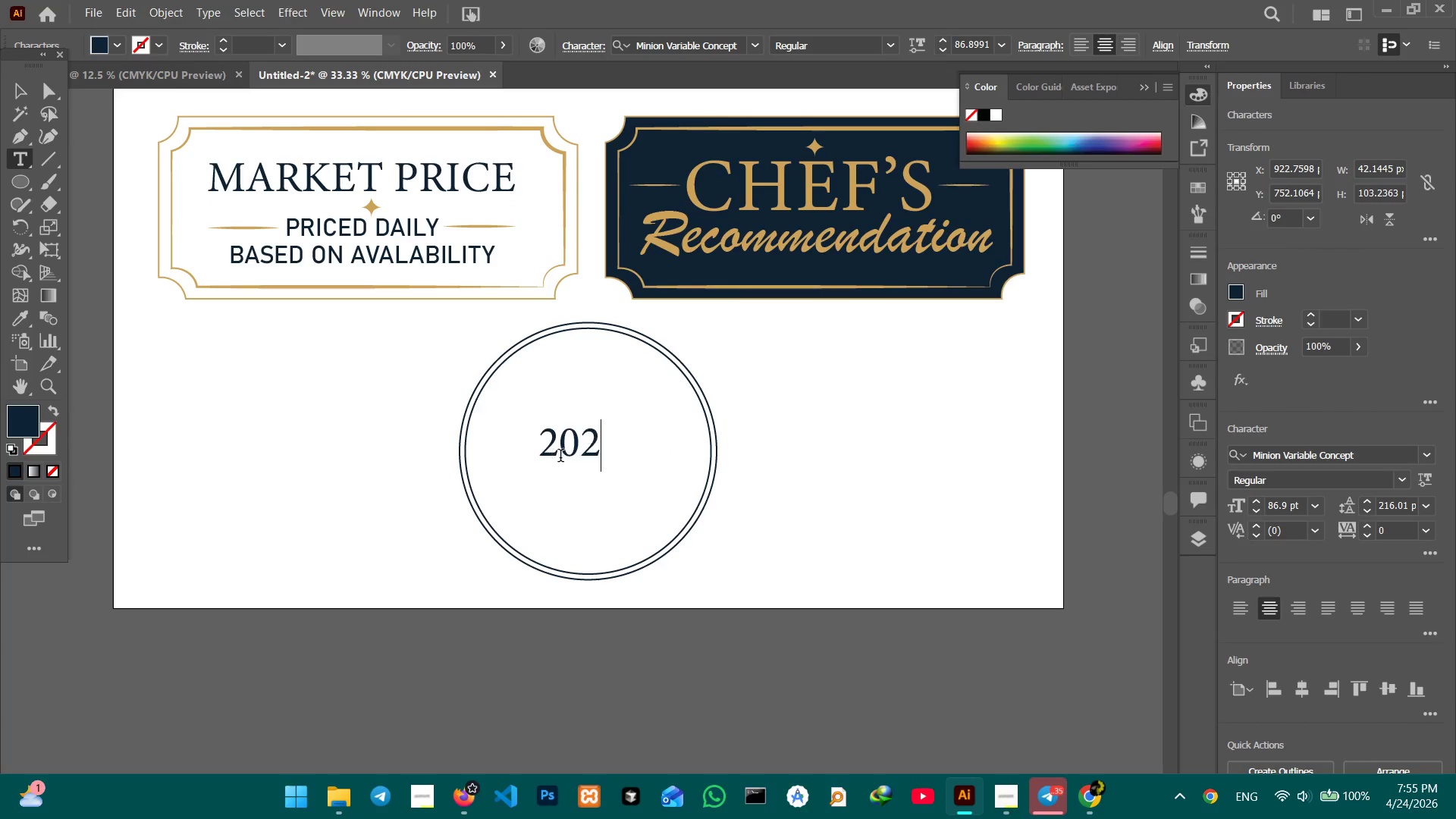 
key(Numpad2)
 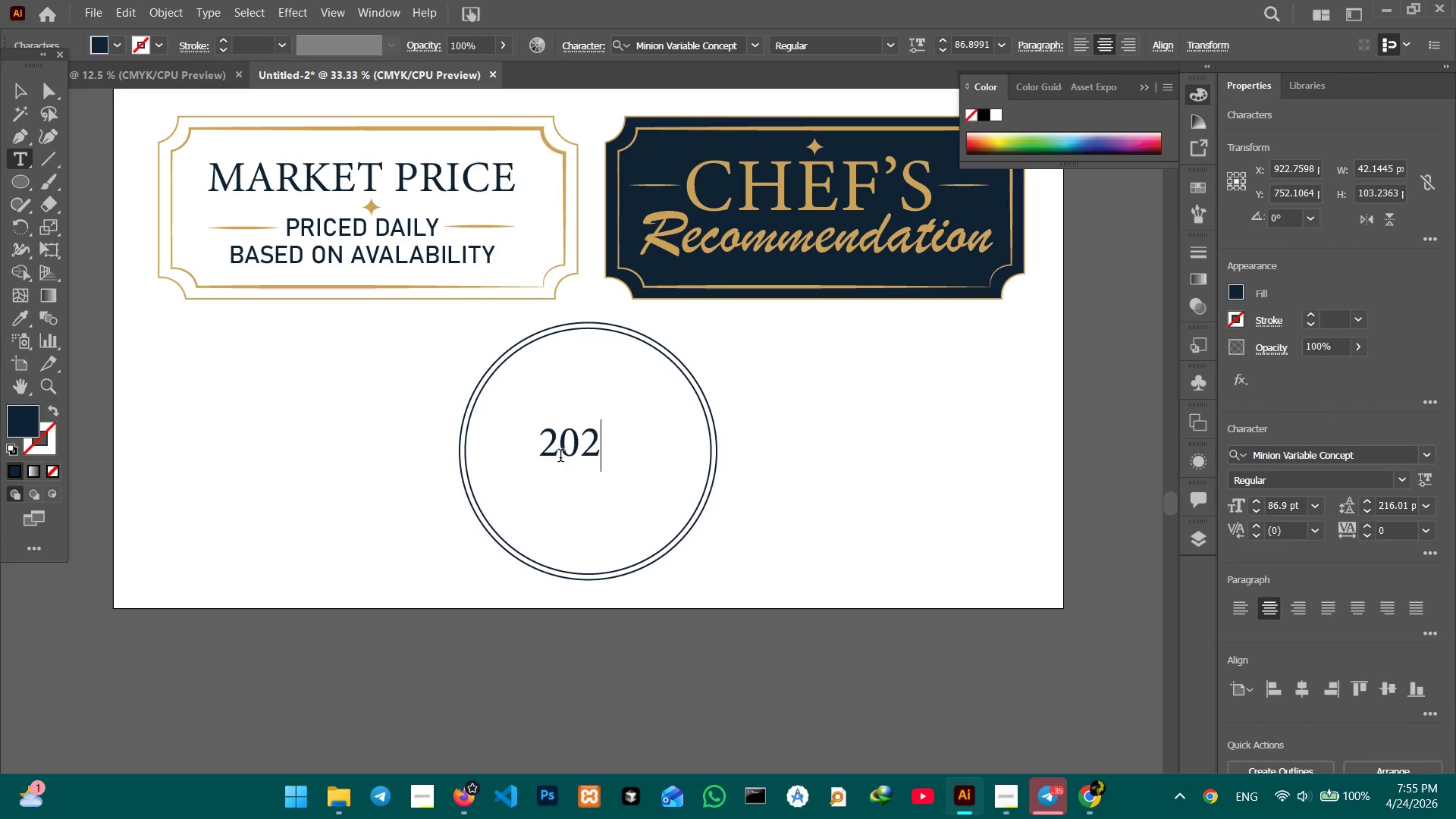 
key(Numpad4)
 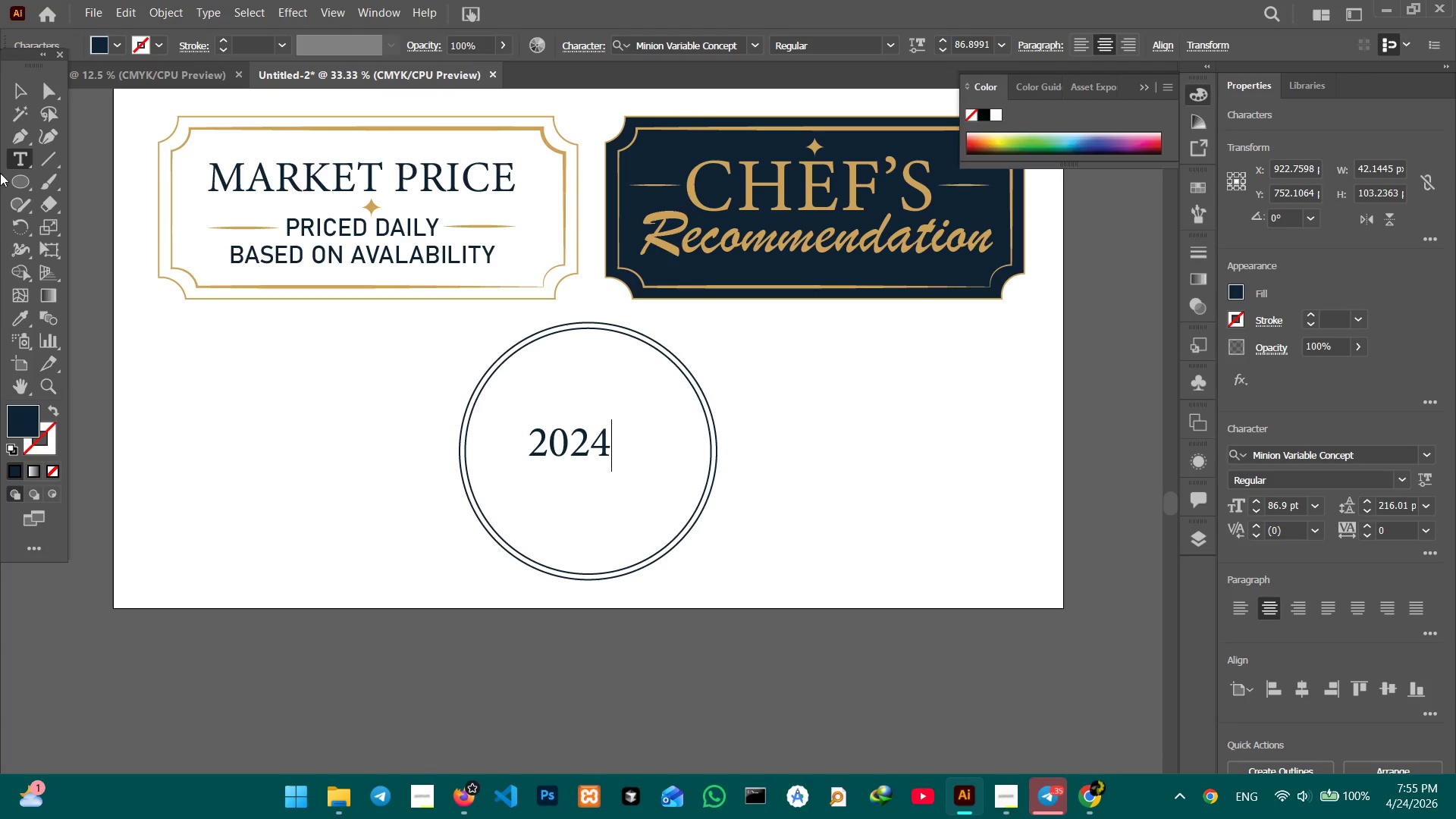 
left_click([16, 93])
 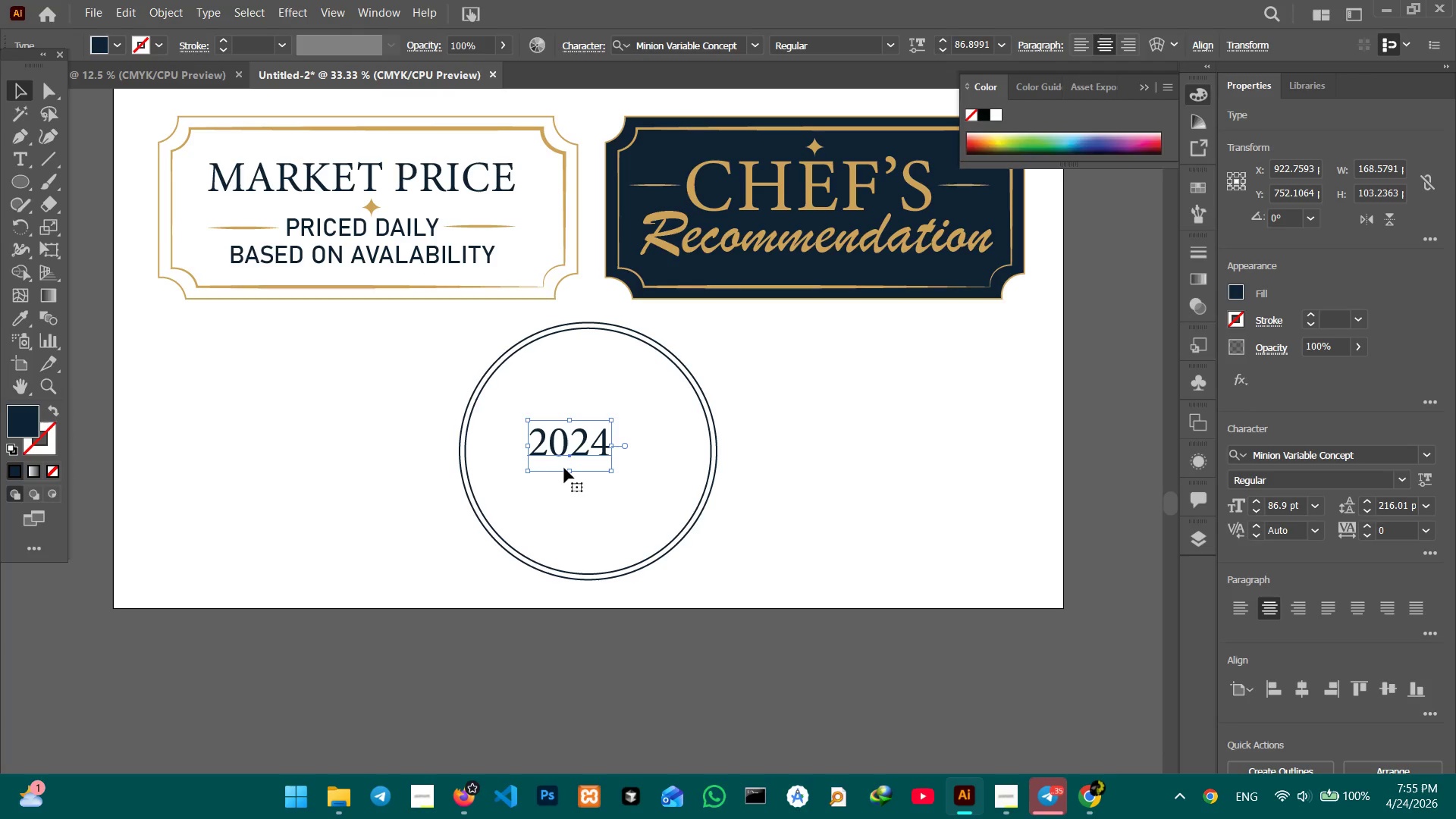 
left_click_drag(start_coordinate=[566, 469], to_coordinate=[576, 496])
 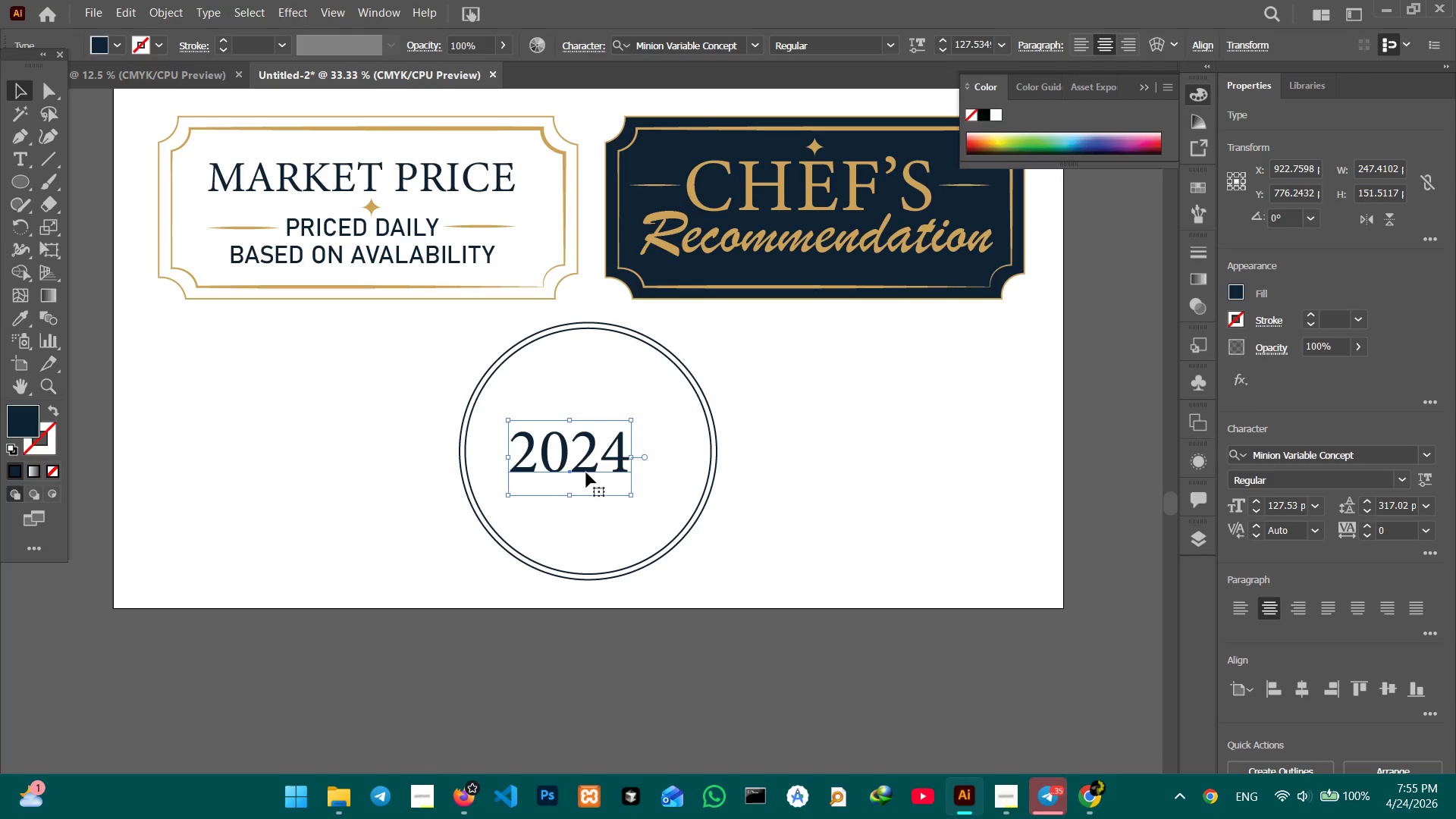 
hold_key(key=ShiftLeft, duration=0.73)
 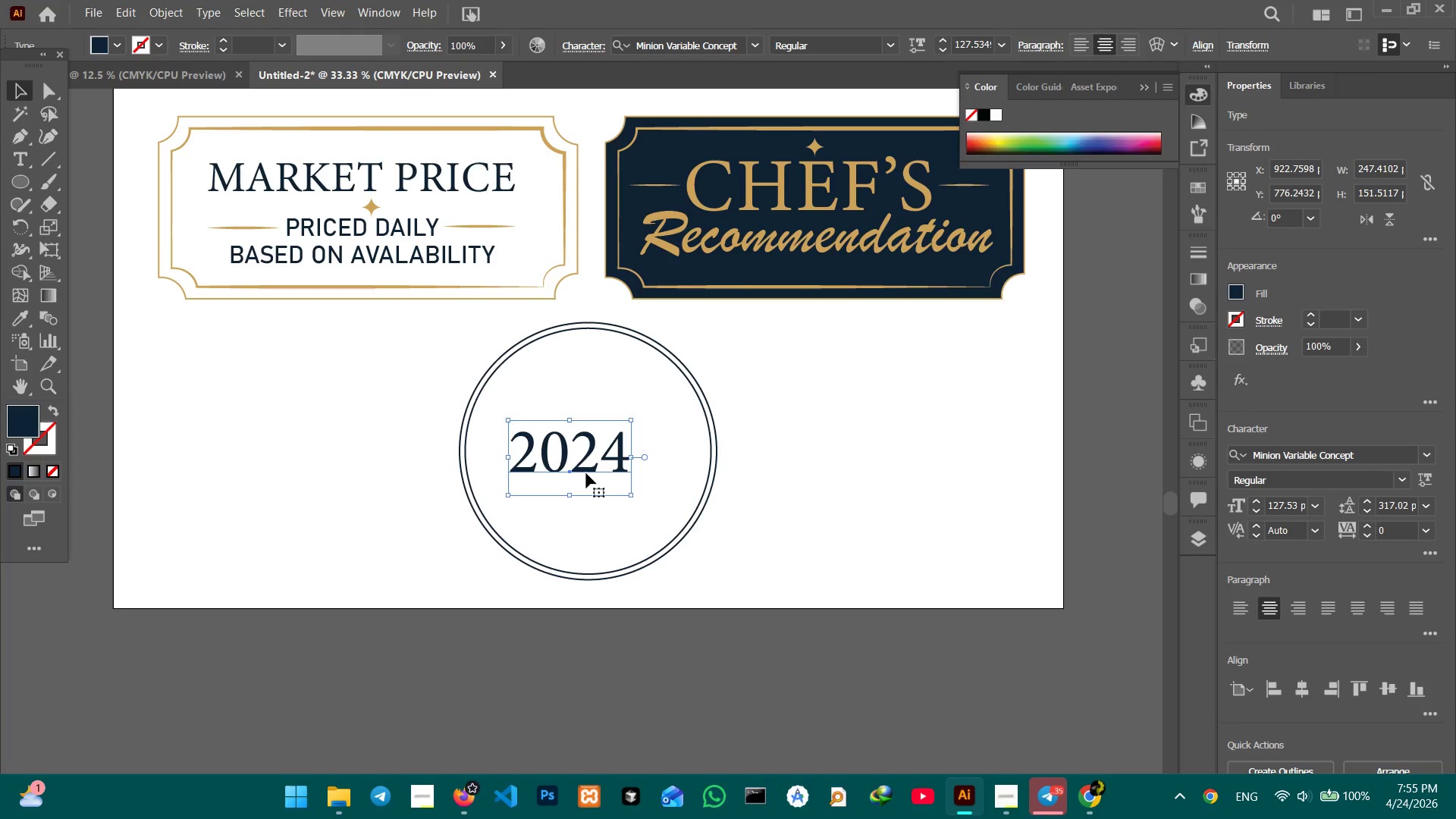 
left_click_drag(start_coordinate=[585, 472], to_coordinate=[607, 506])
 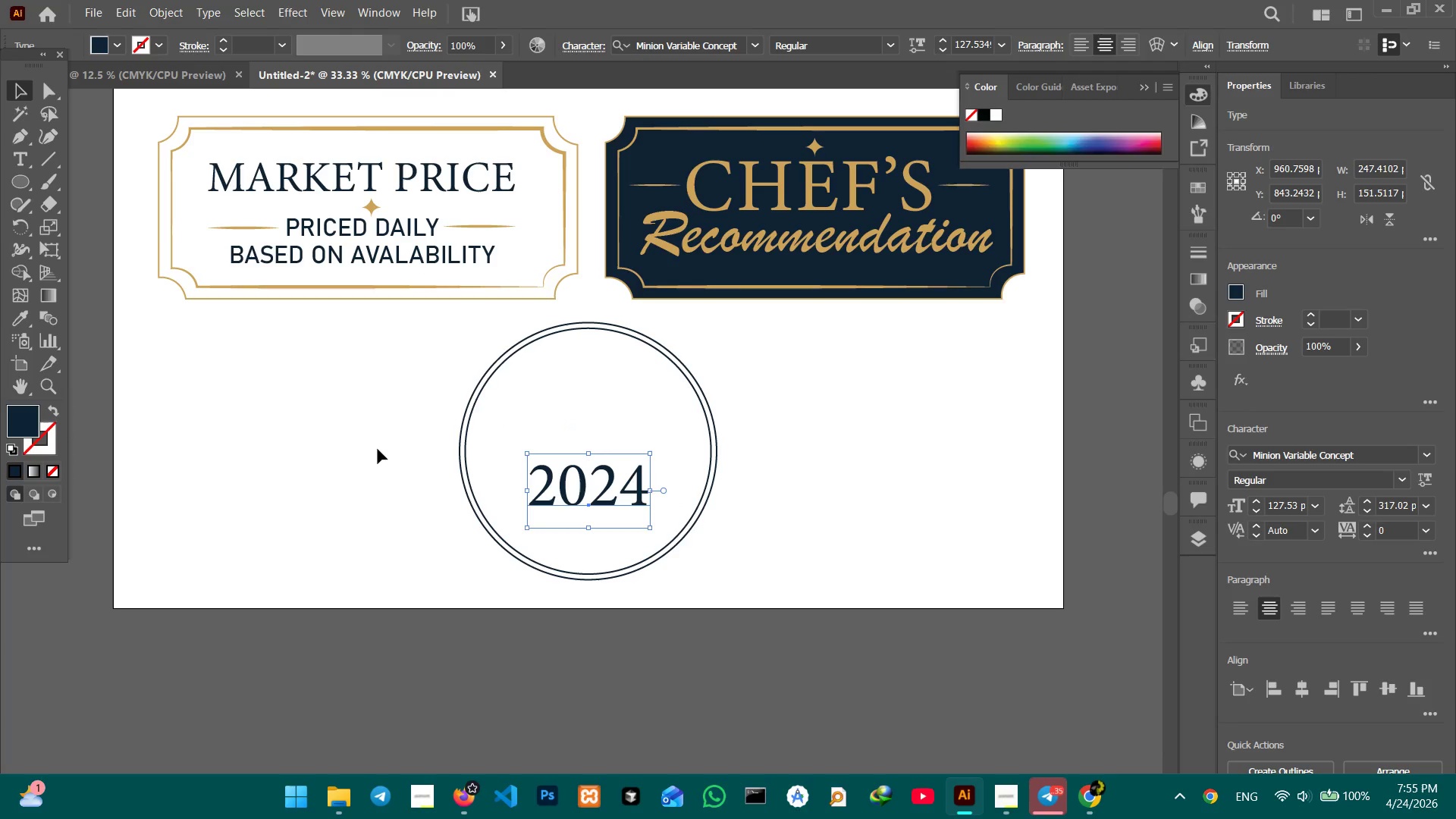 
left_click([318, 416])
 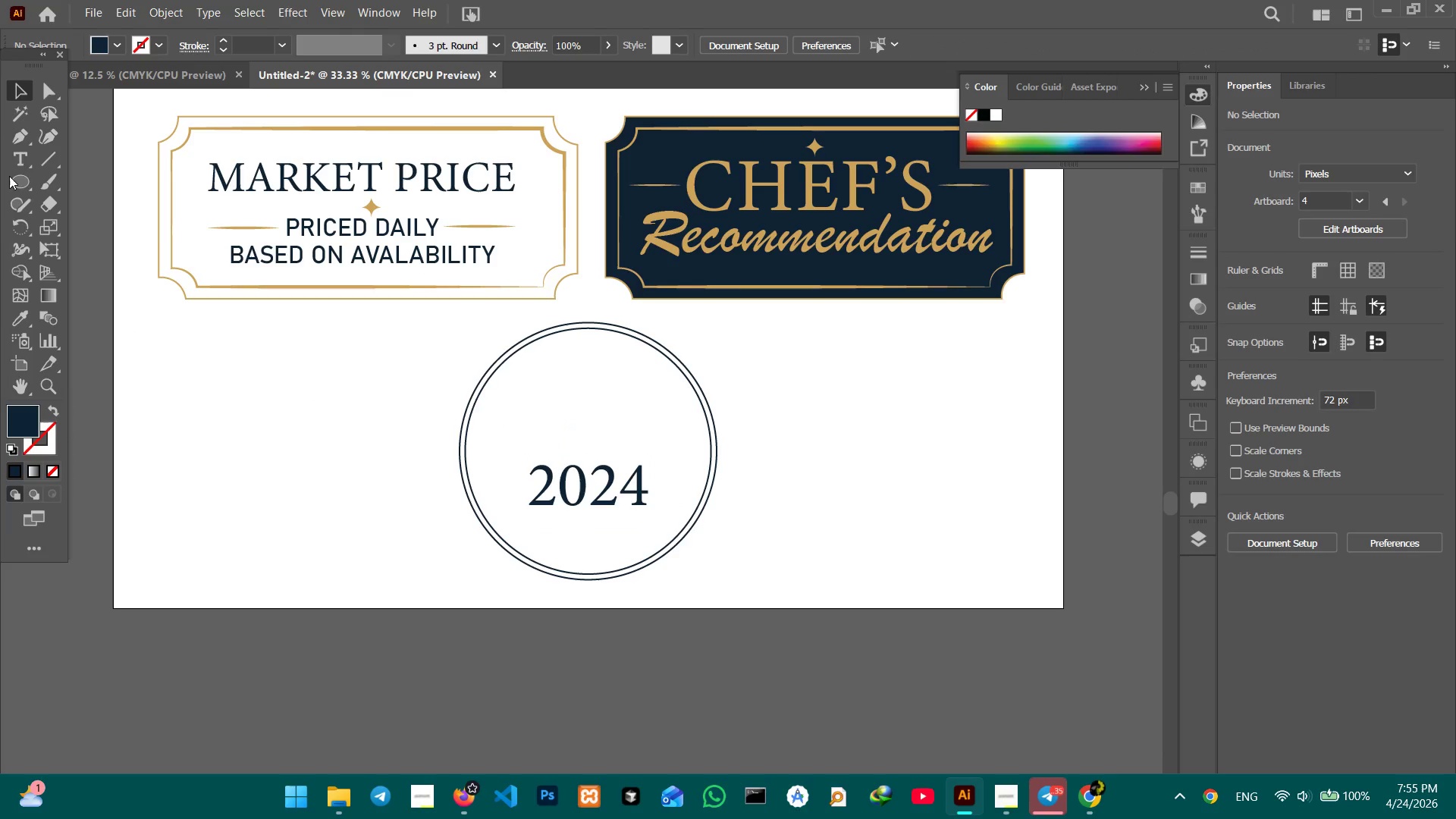 
left_click([27, 147])
 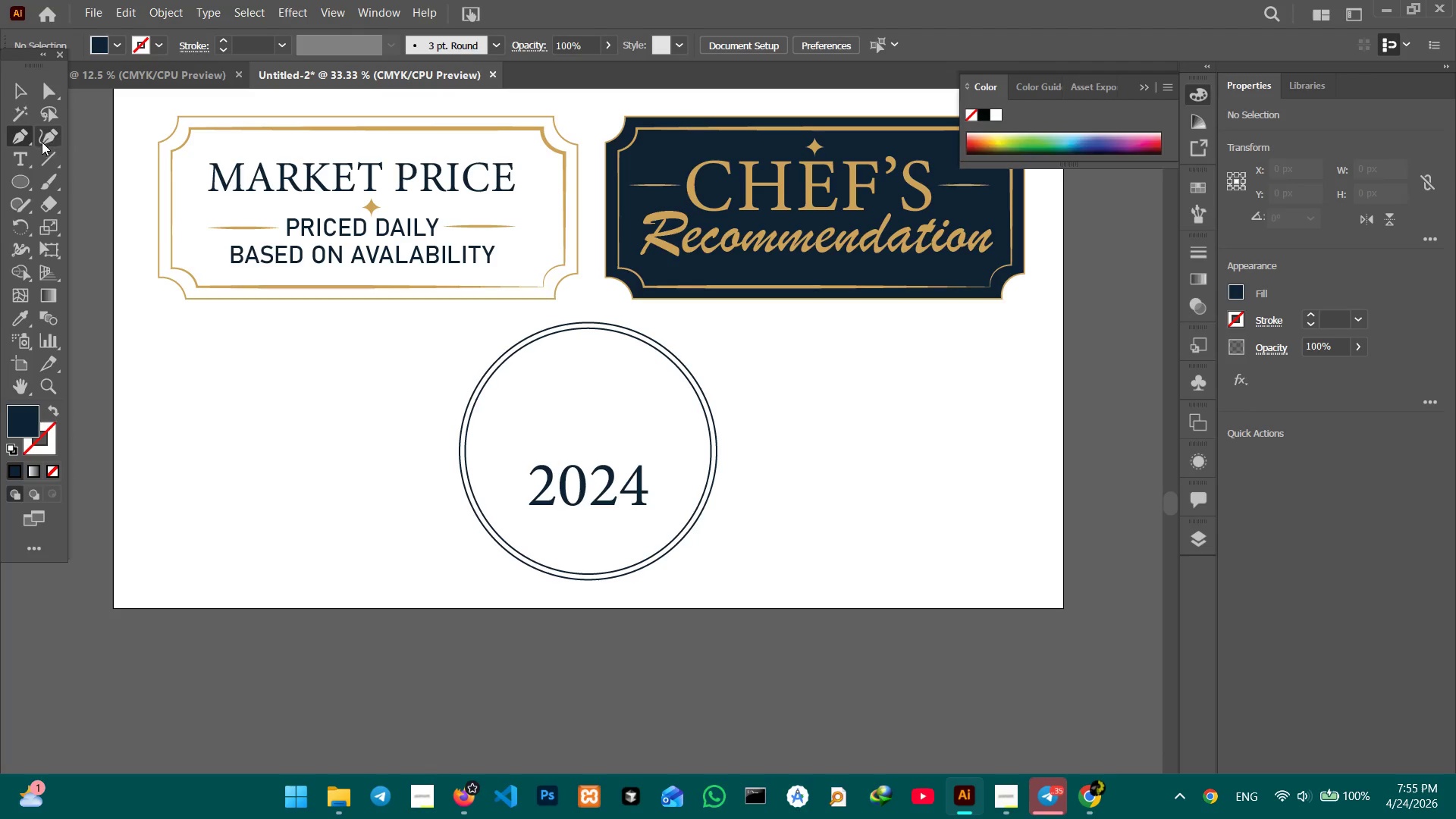 
left_click([27, 137])
 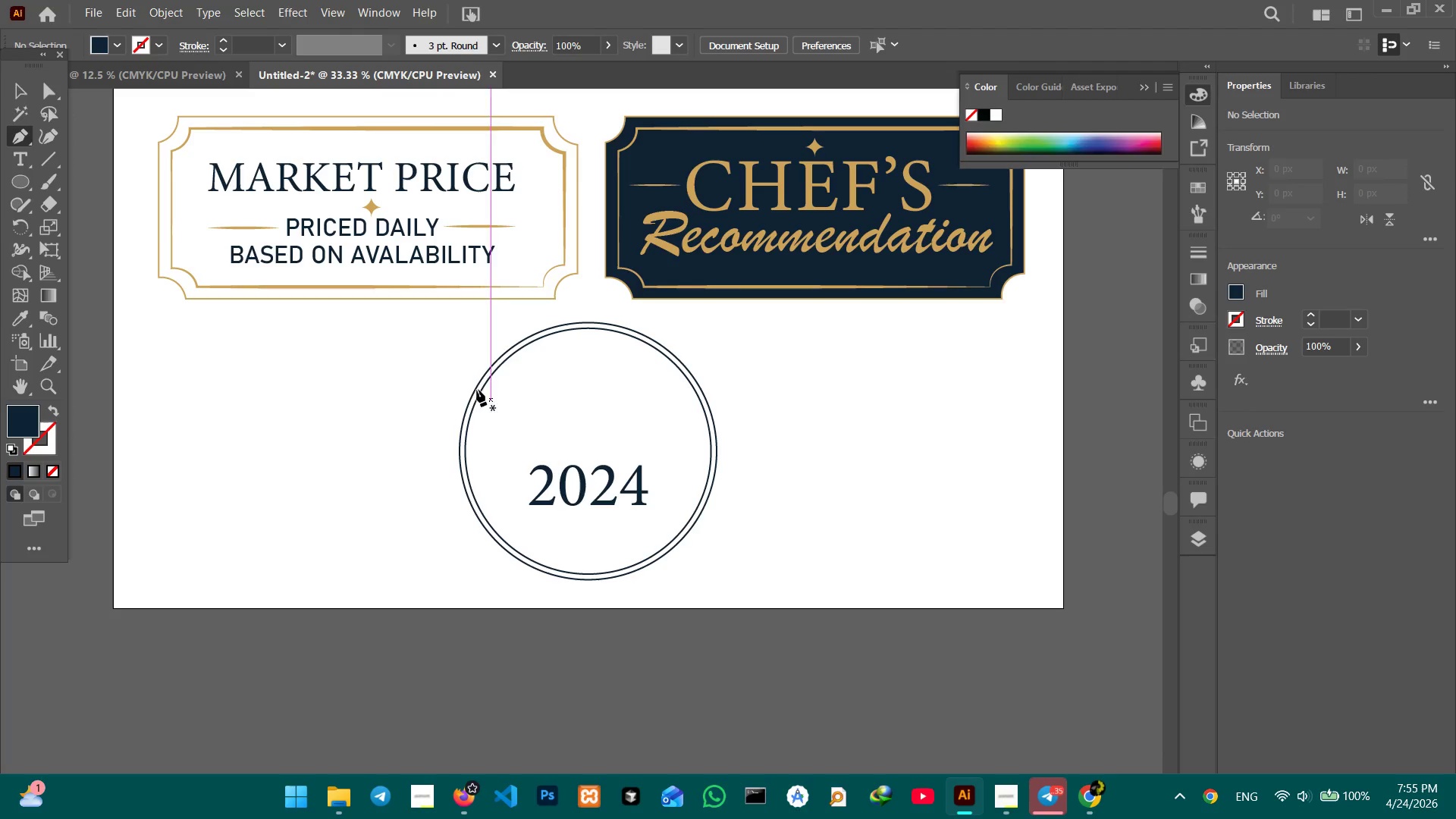 
left_click([30, 93])
 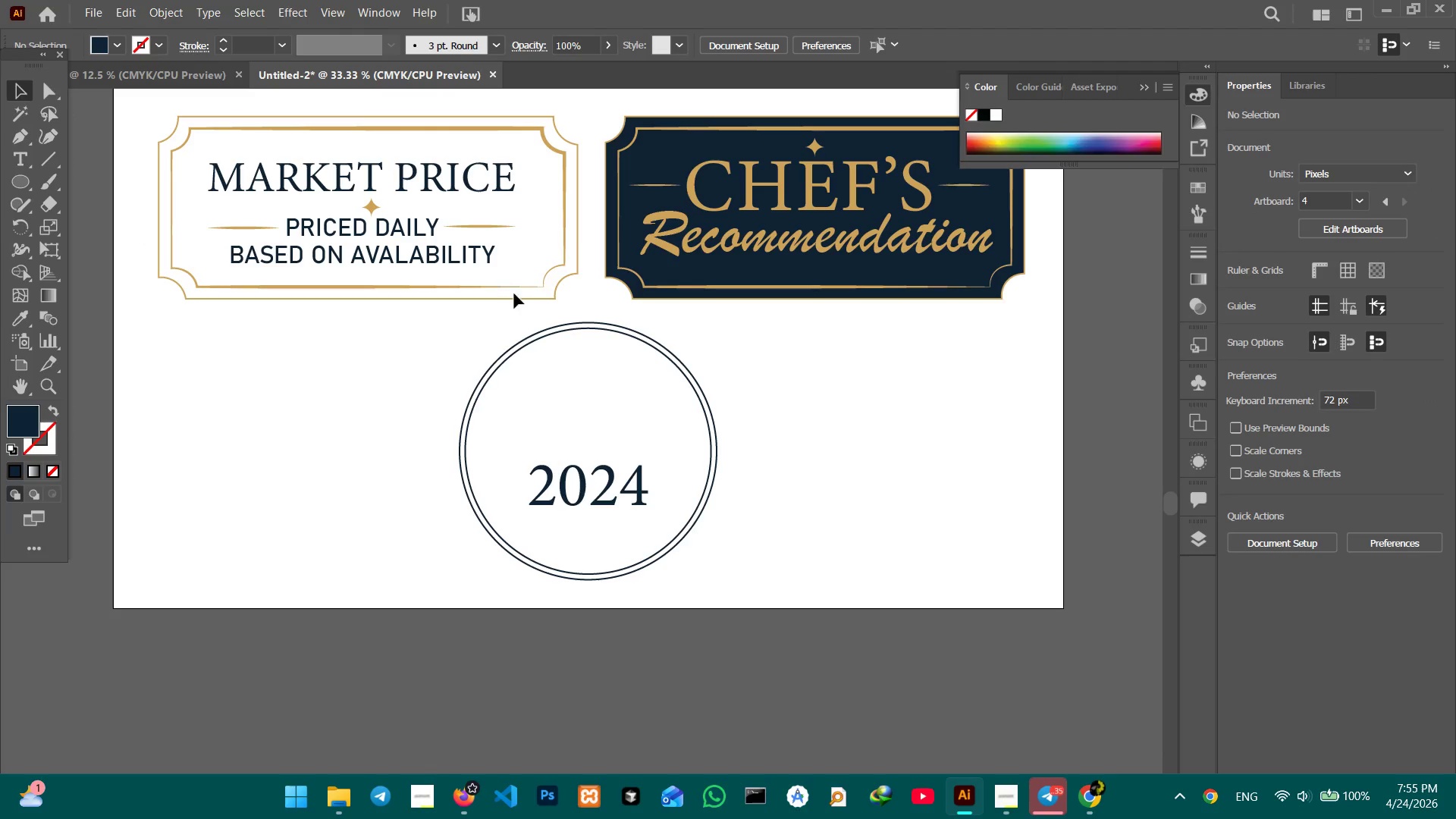 
left_click([541, 340])
 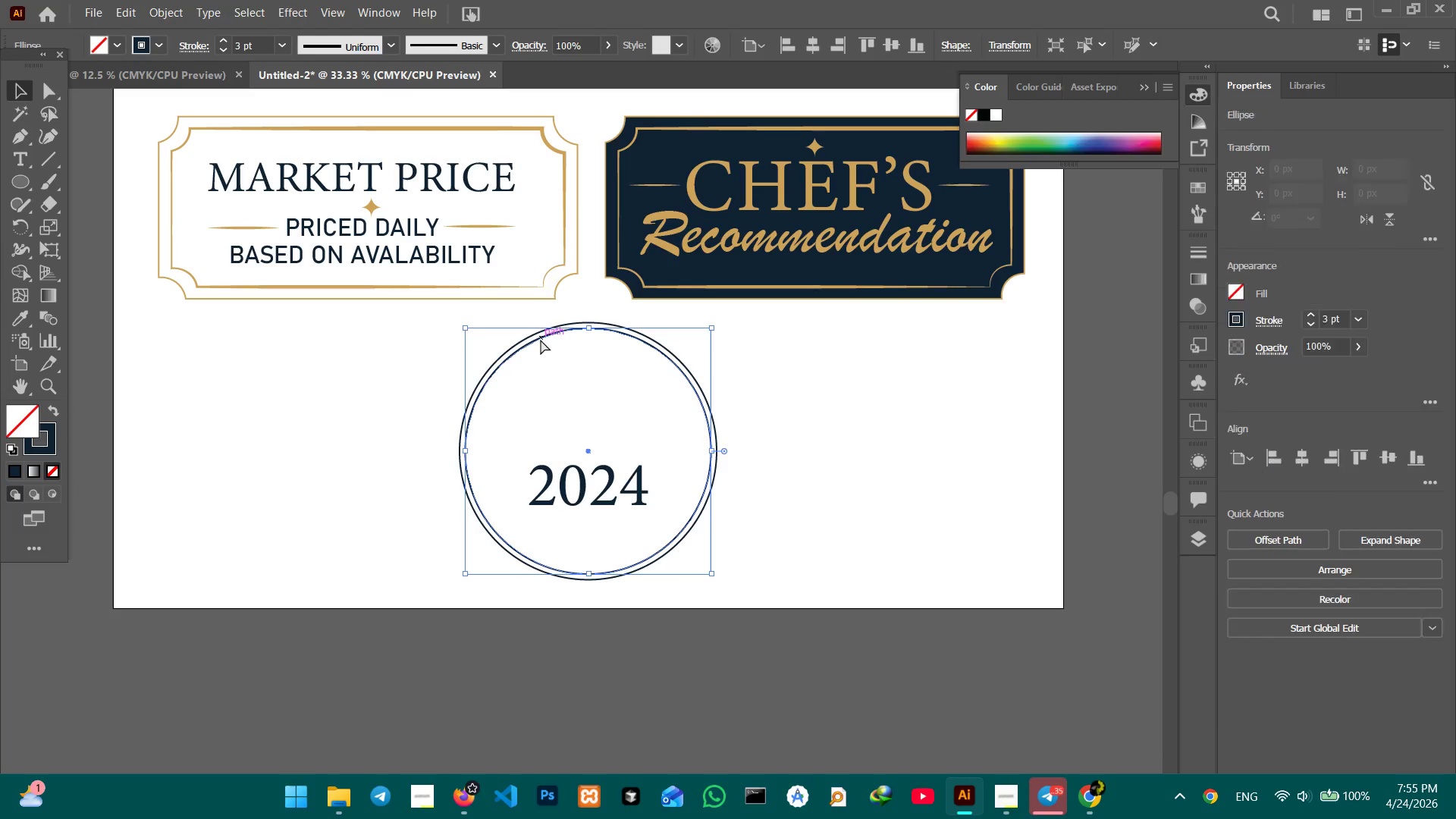 
key(Control+C)
 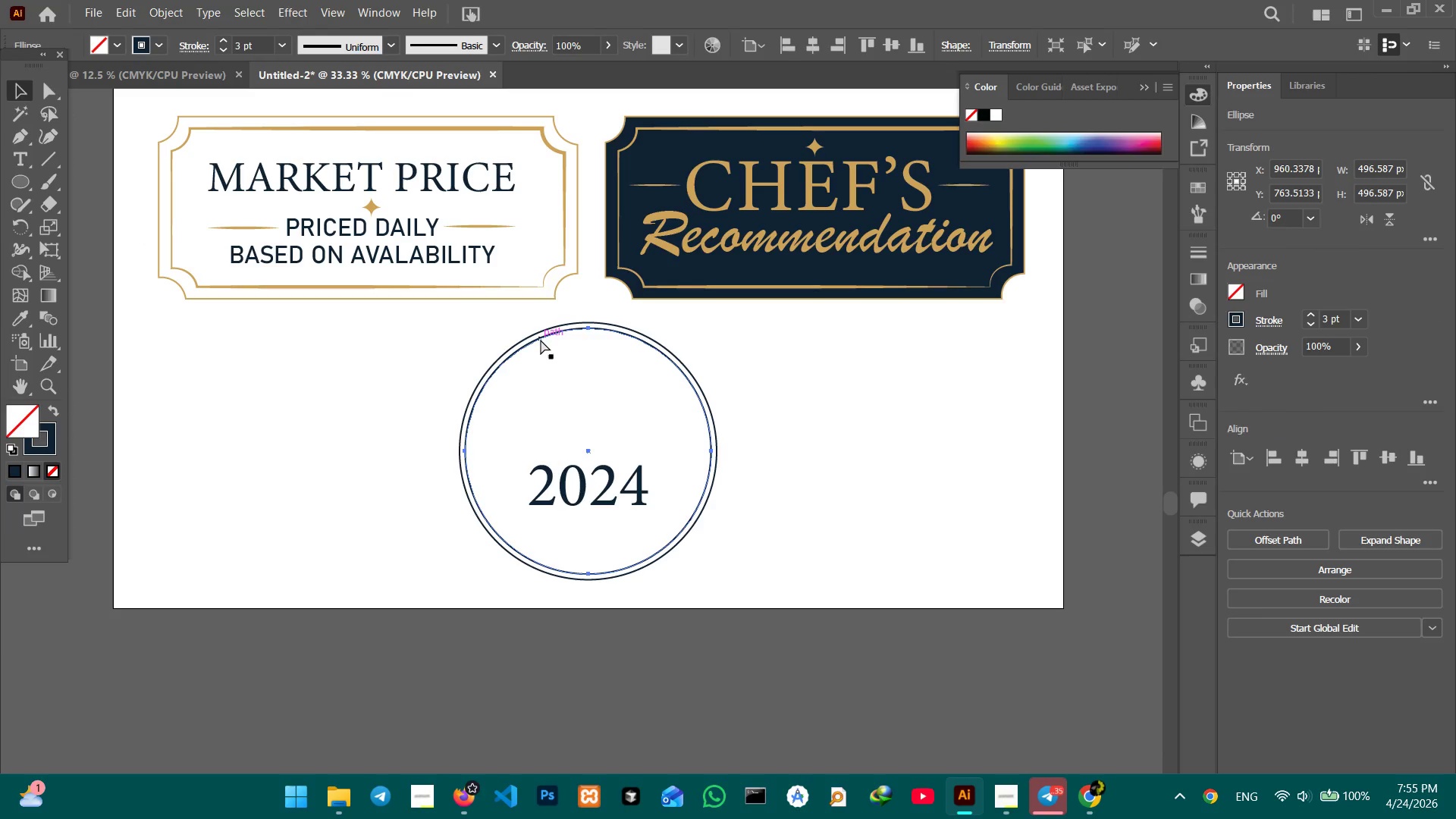 
key(Control+V)
 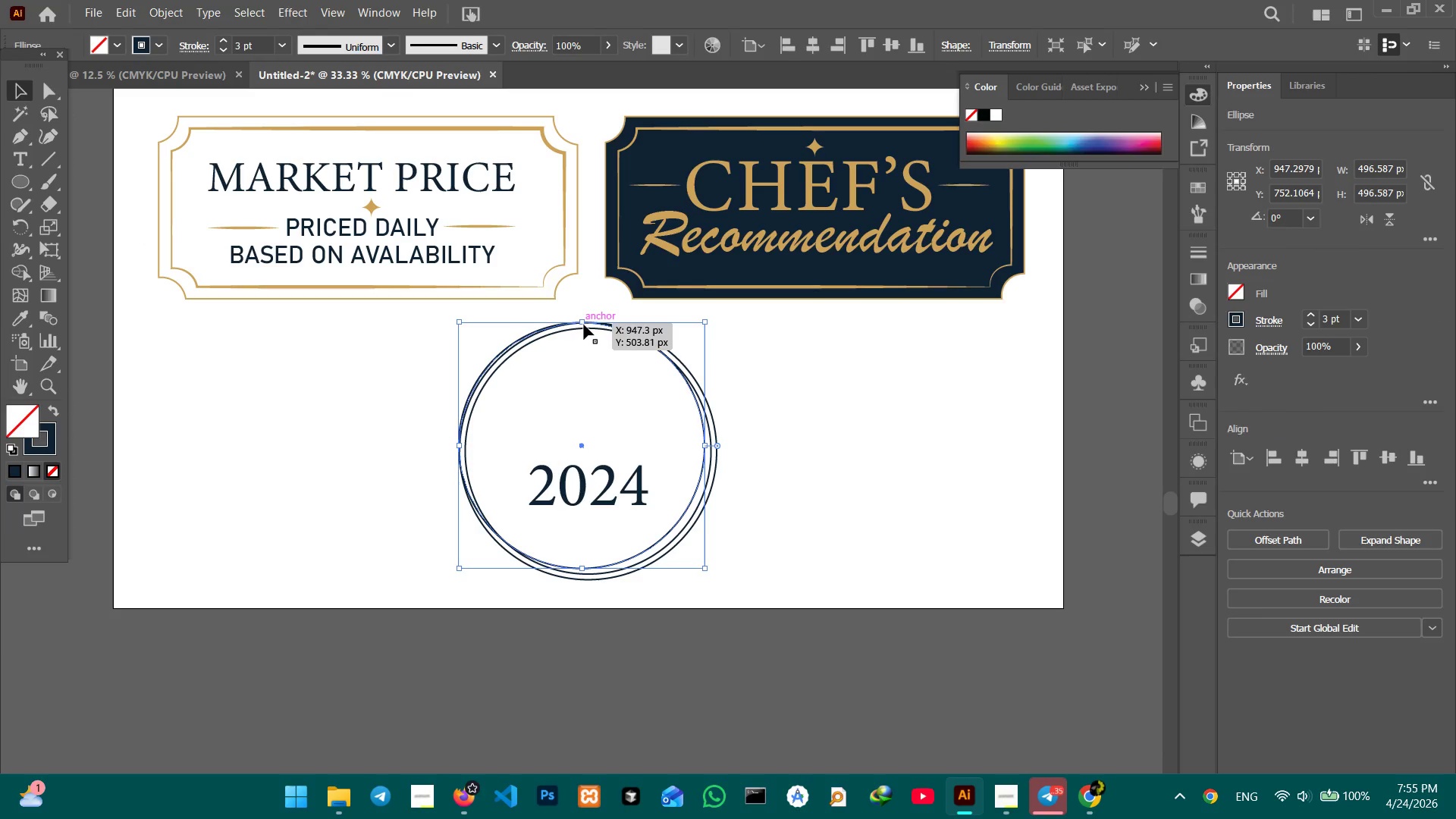 
left_click_drag(start_coordinate=[581, 322], to_coordinate=[595, 360])
 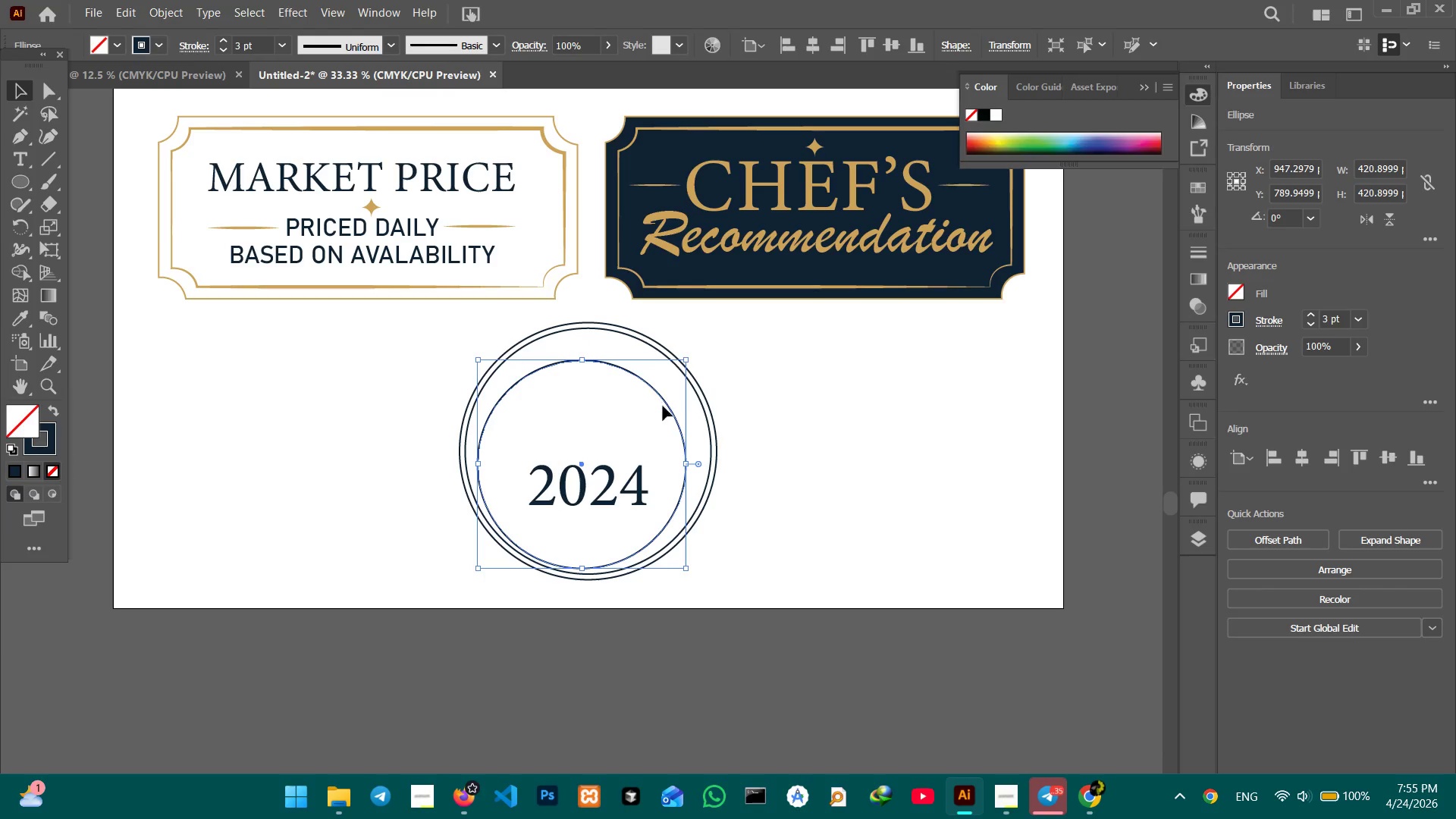 
hold_key(key=ShiftLeft, duration=0.97)
 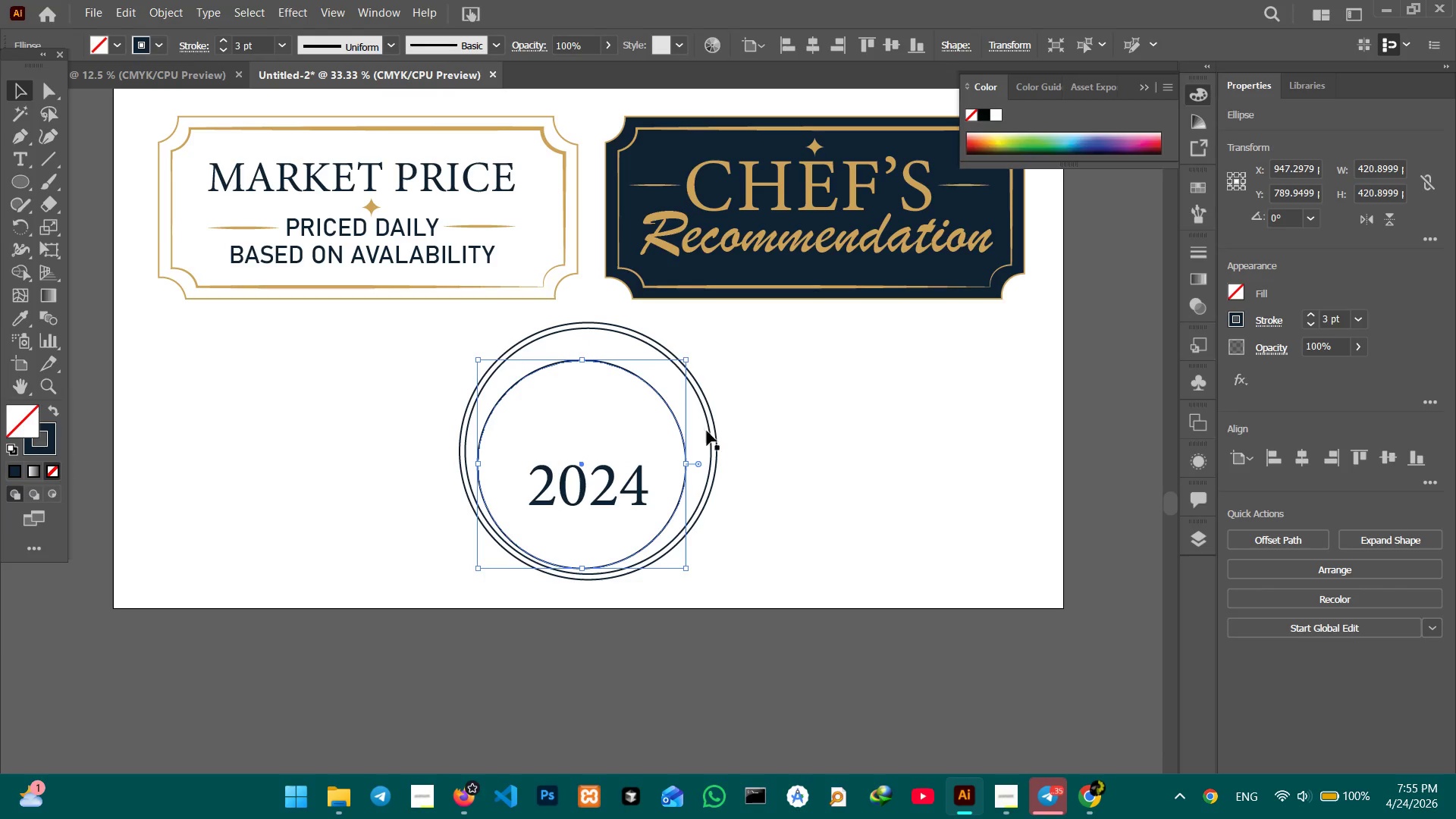 
hold_key(key=ShiftLeft, duration=0.36)
 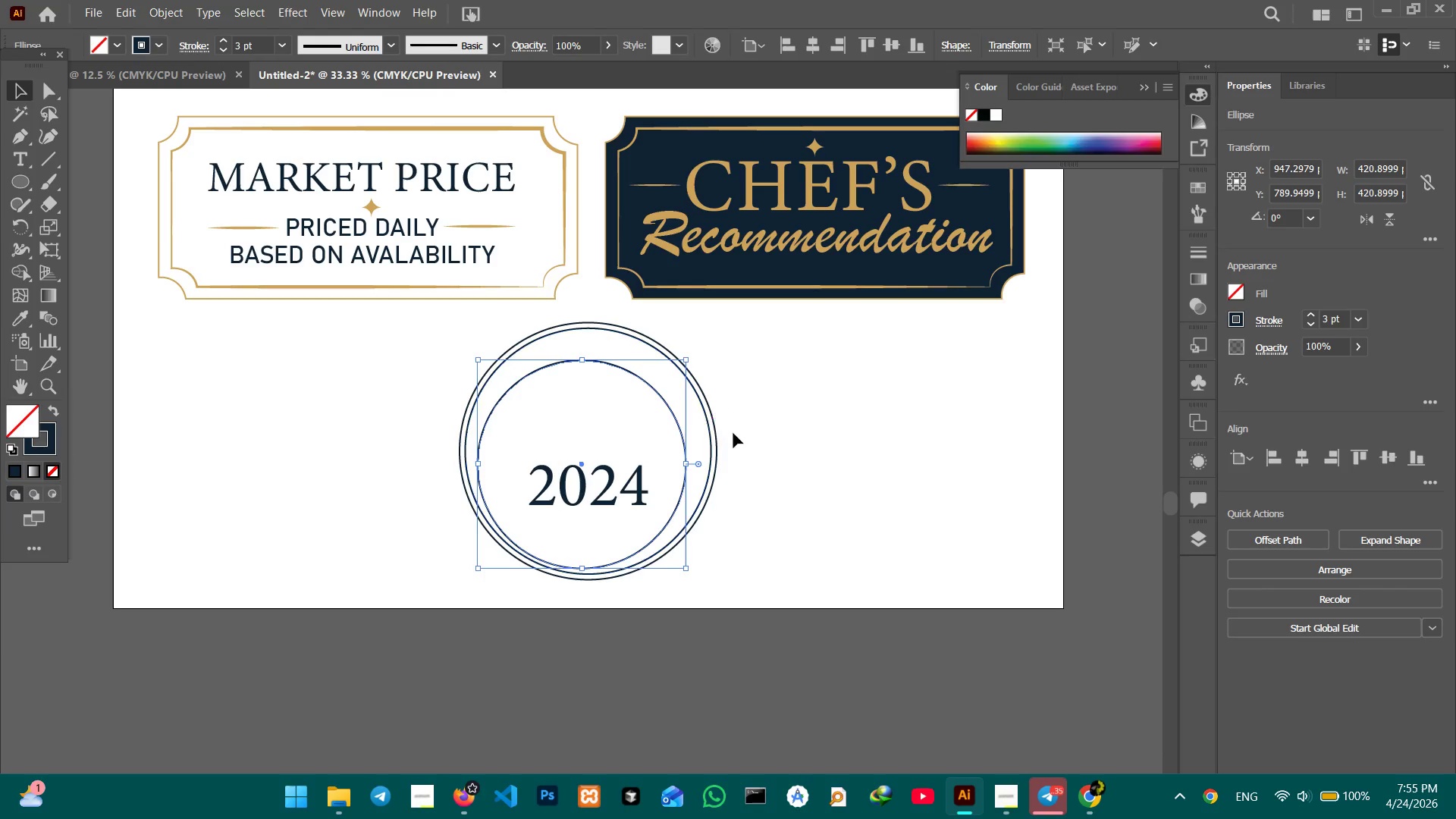 
hold_key(key=ShiftLeft, duration=0.77)
left_click_drag(start_coordinate=[738, 436], to_coordinate=[699, 406])
 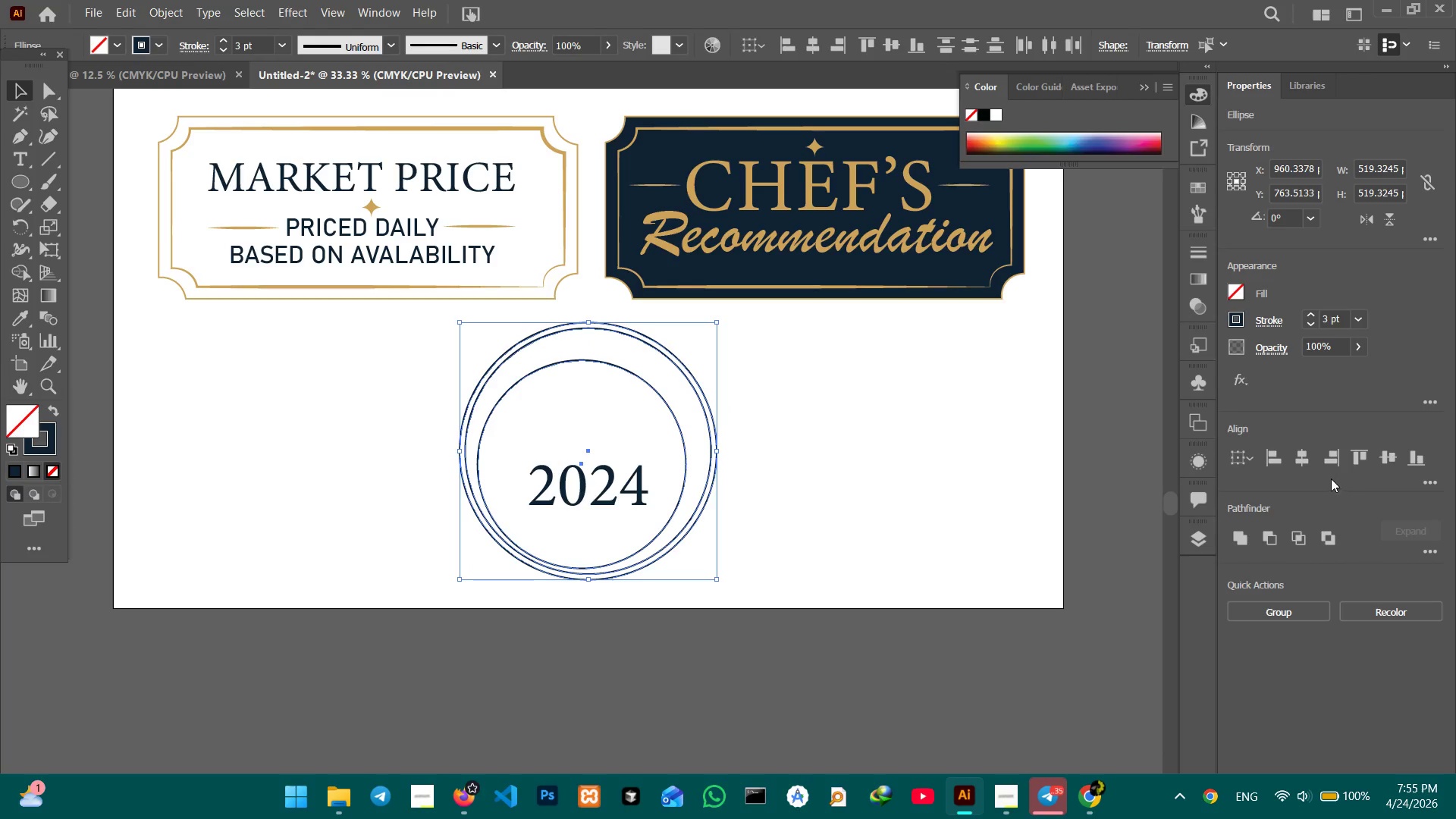 
left_click([1307, 460])
 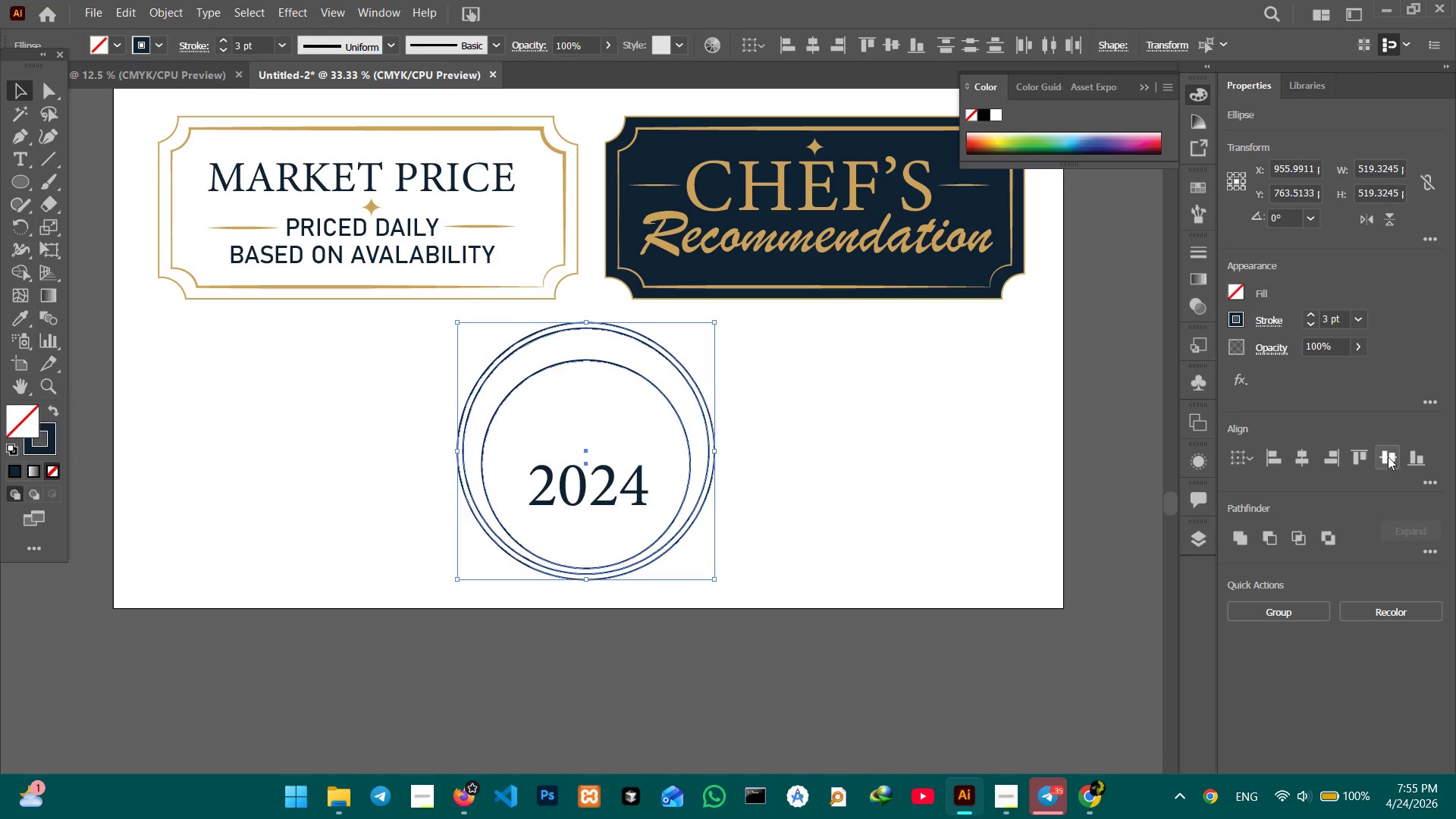 
double_click([1389, 456])
 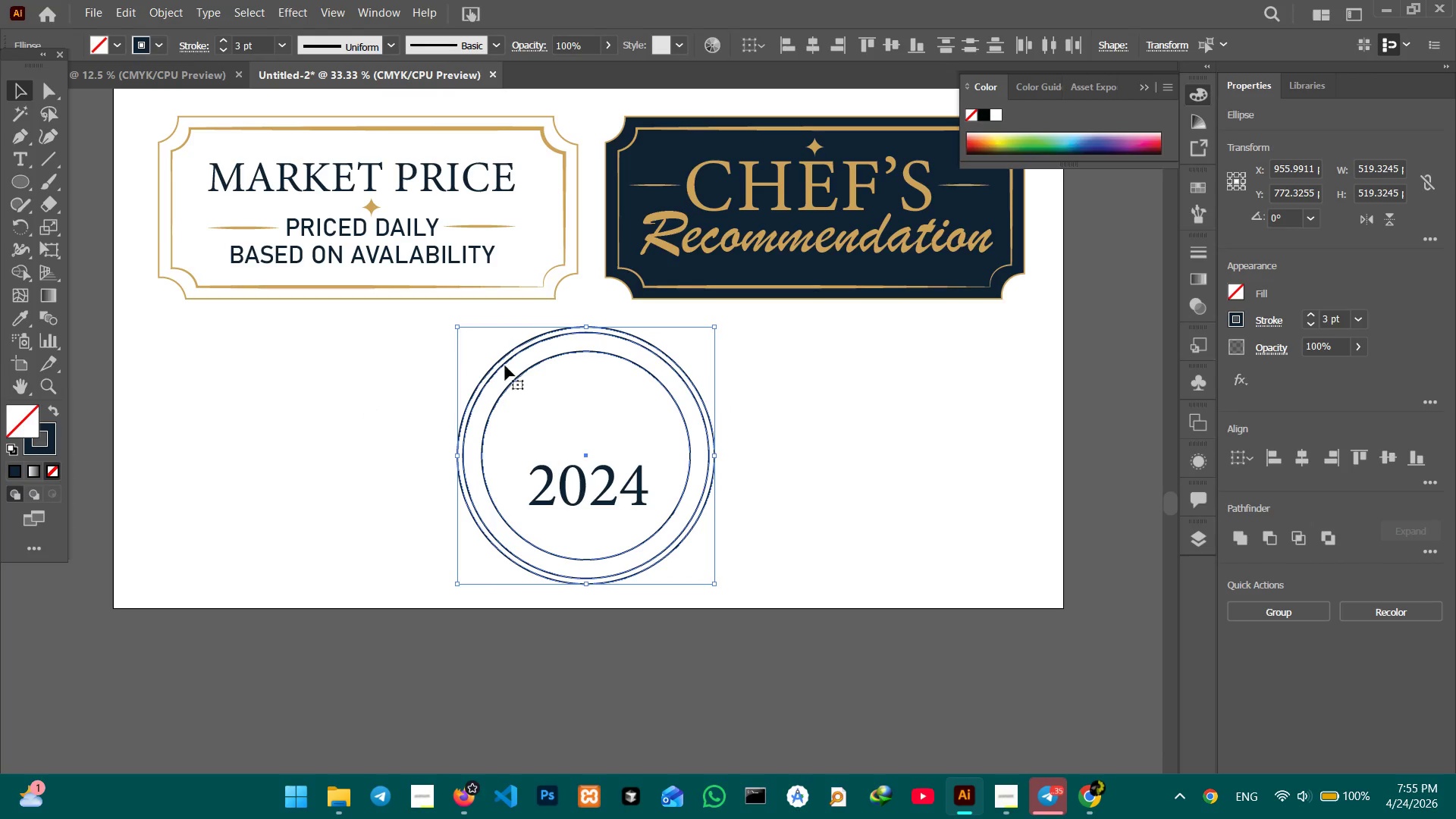 
left_click([679, 377])
 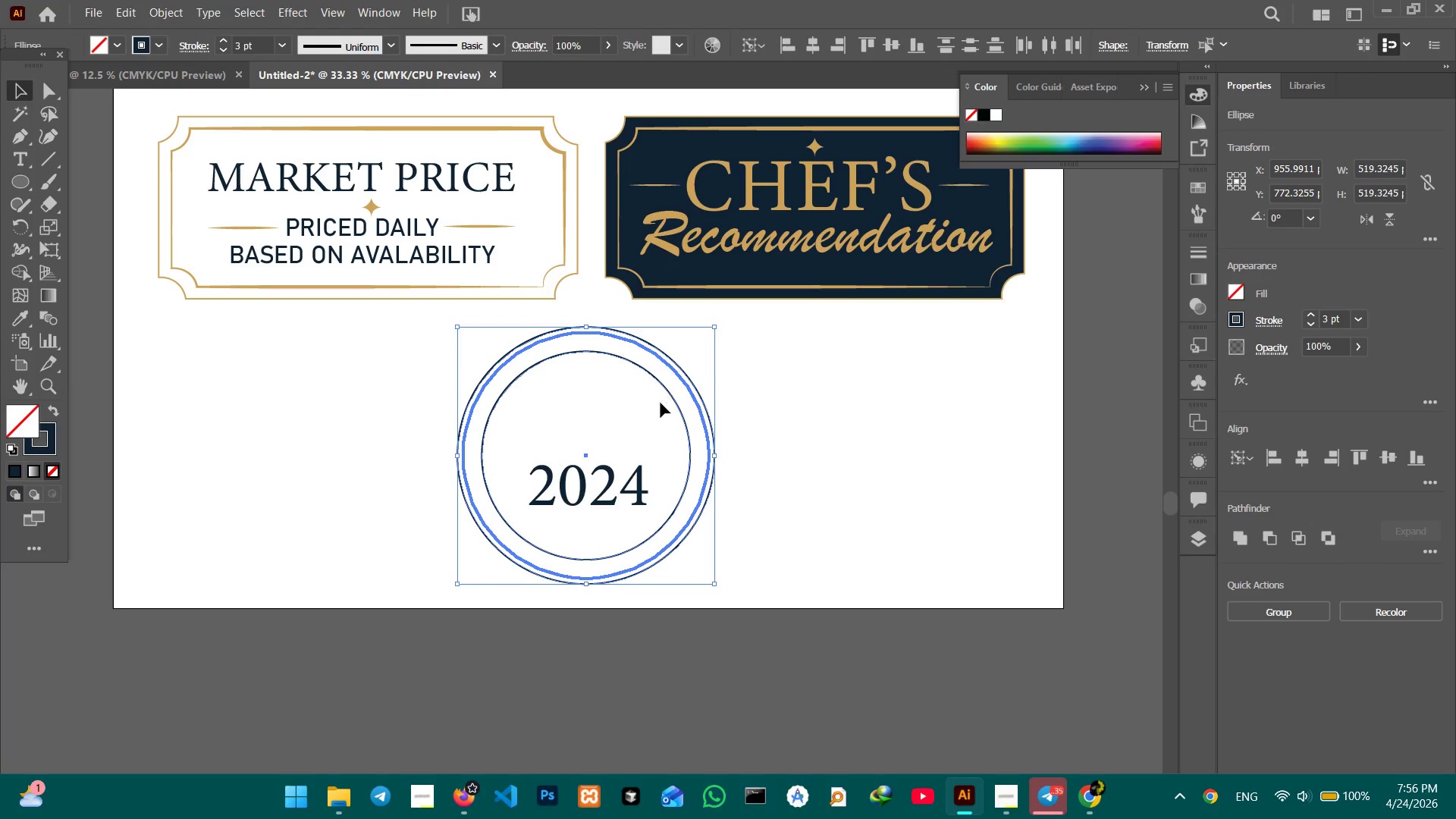 
double_click([654, 407])
 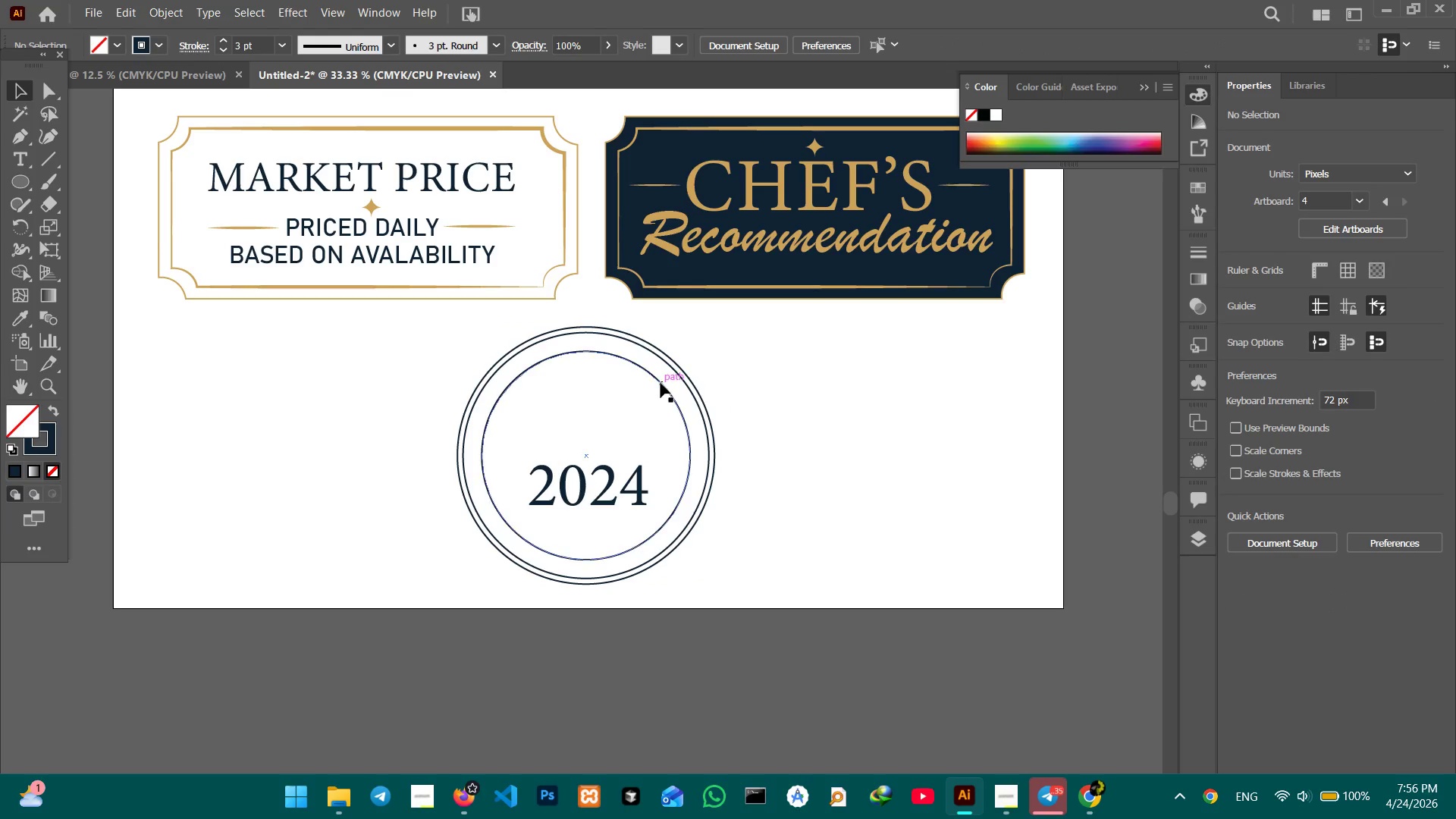 
triple_click([661, 383])
 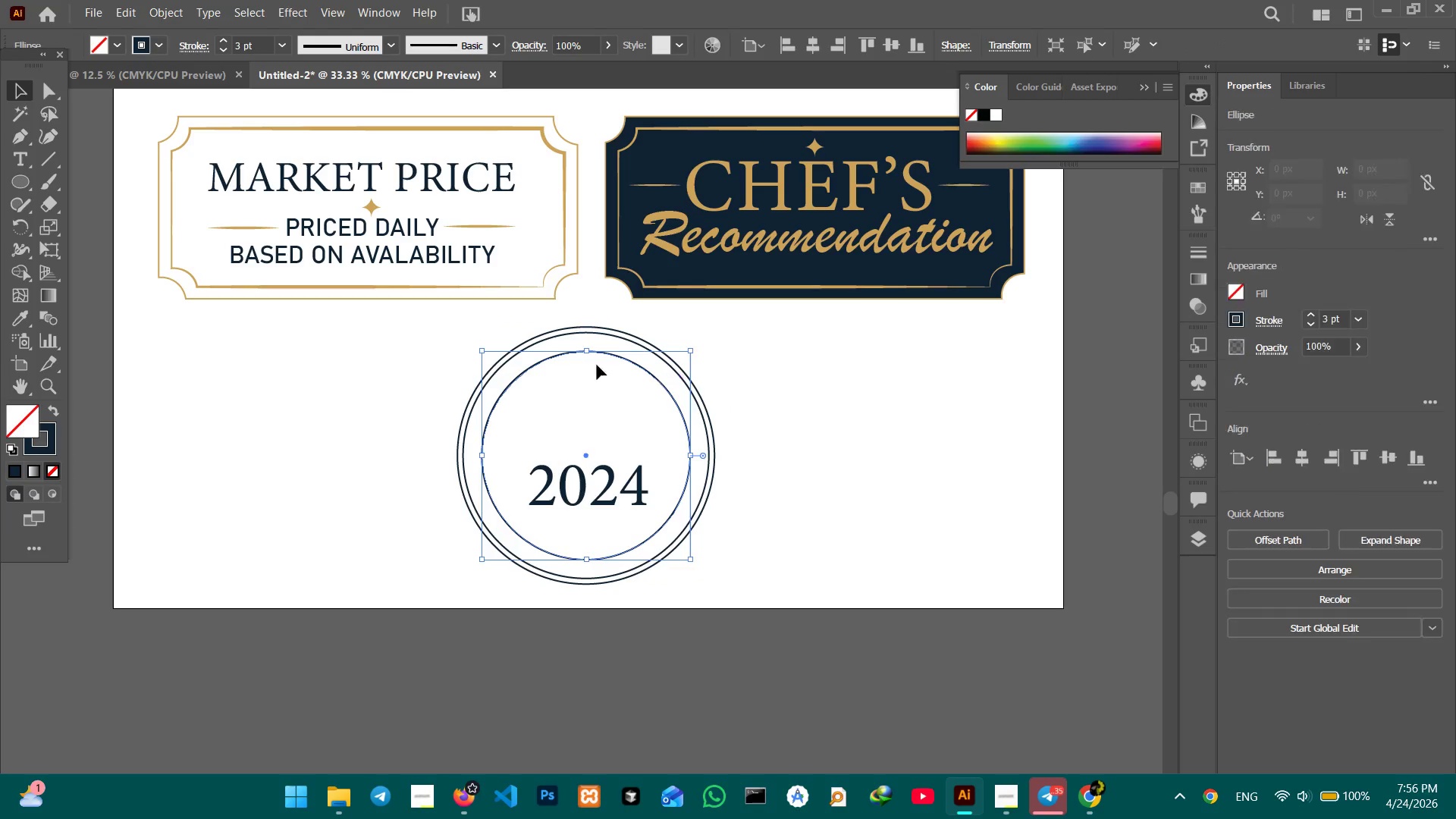 
hold_key(key=ShiftLeft, duration=2.53)
left_click_drag(start_coordinate=[587, 350], to_coordinate=[590, 381])
 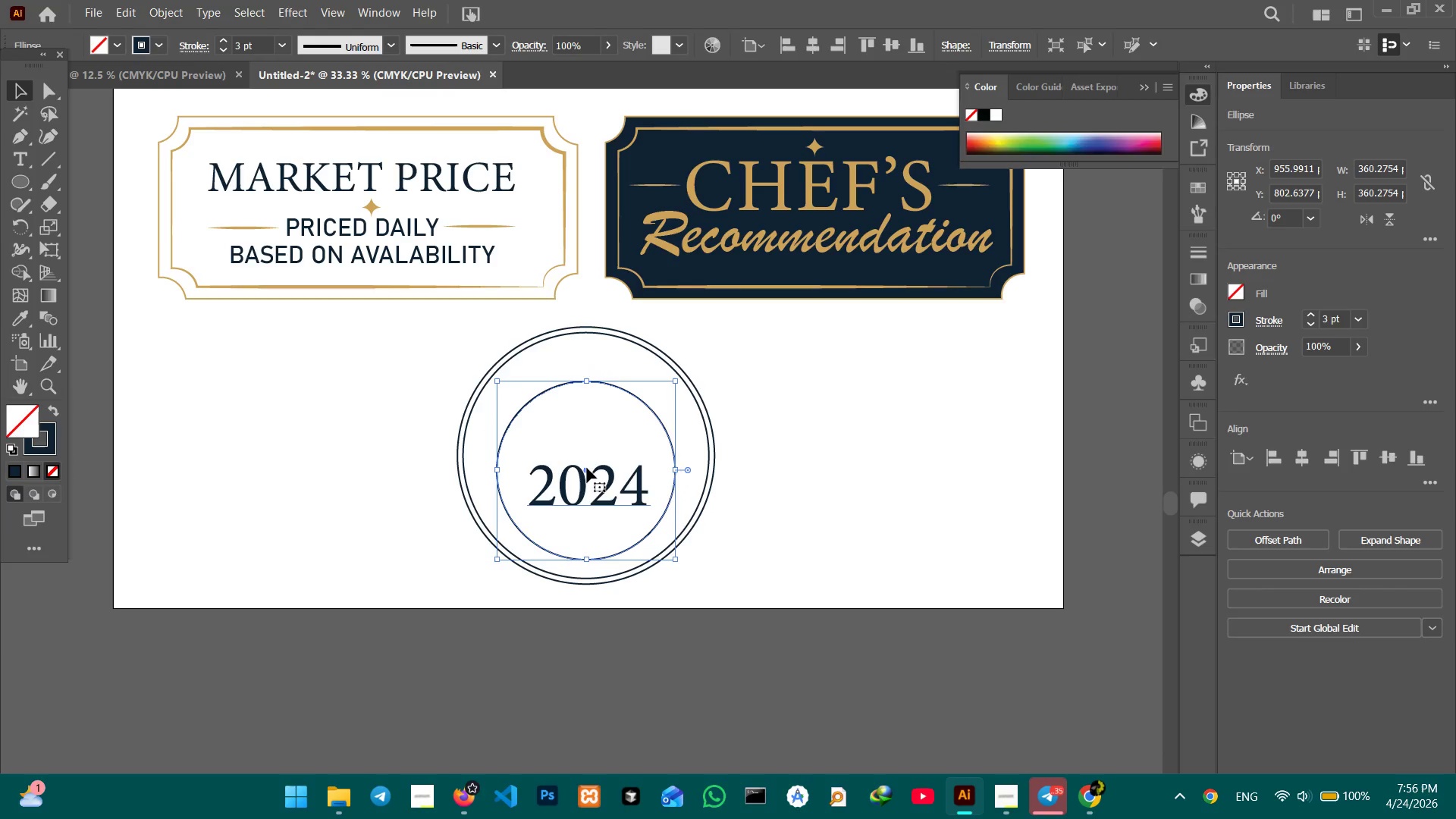 
left_click_drag(start_coordinate=[586, 468], to_coordinate=[586, 458])
 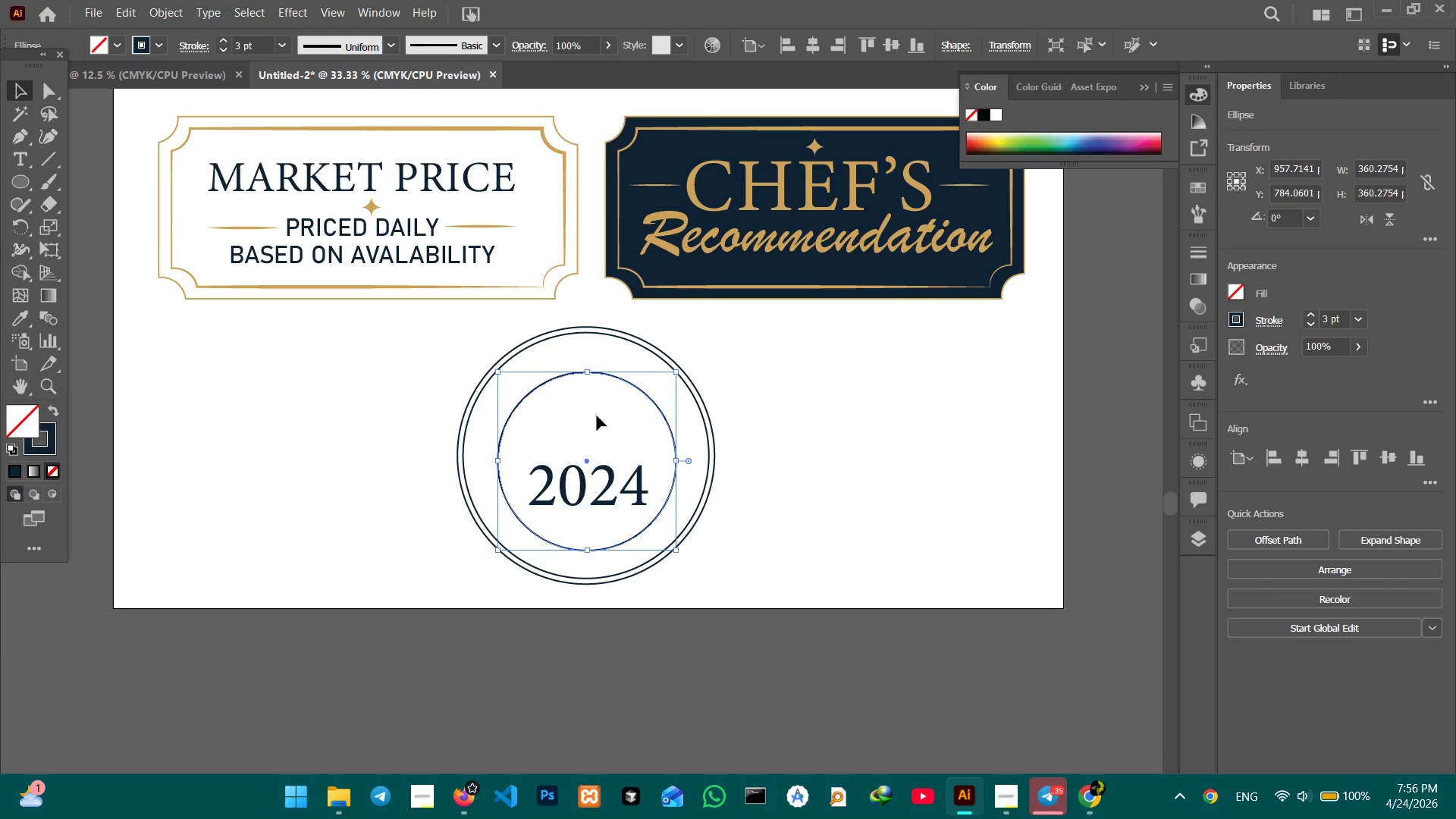 
hold_key(key=ShiftLeft, duration=2.78)
left_click_drag(start_coordinate=[585, 369], to_coordinate=[589, 390])
 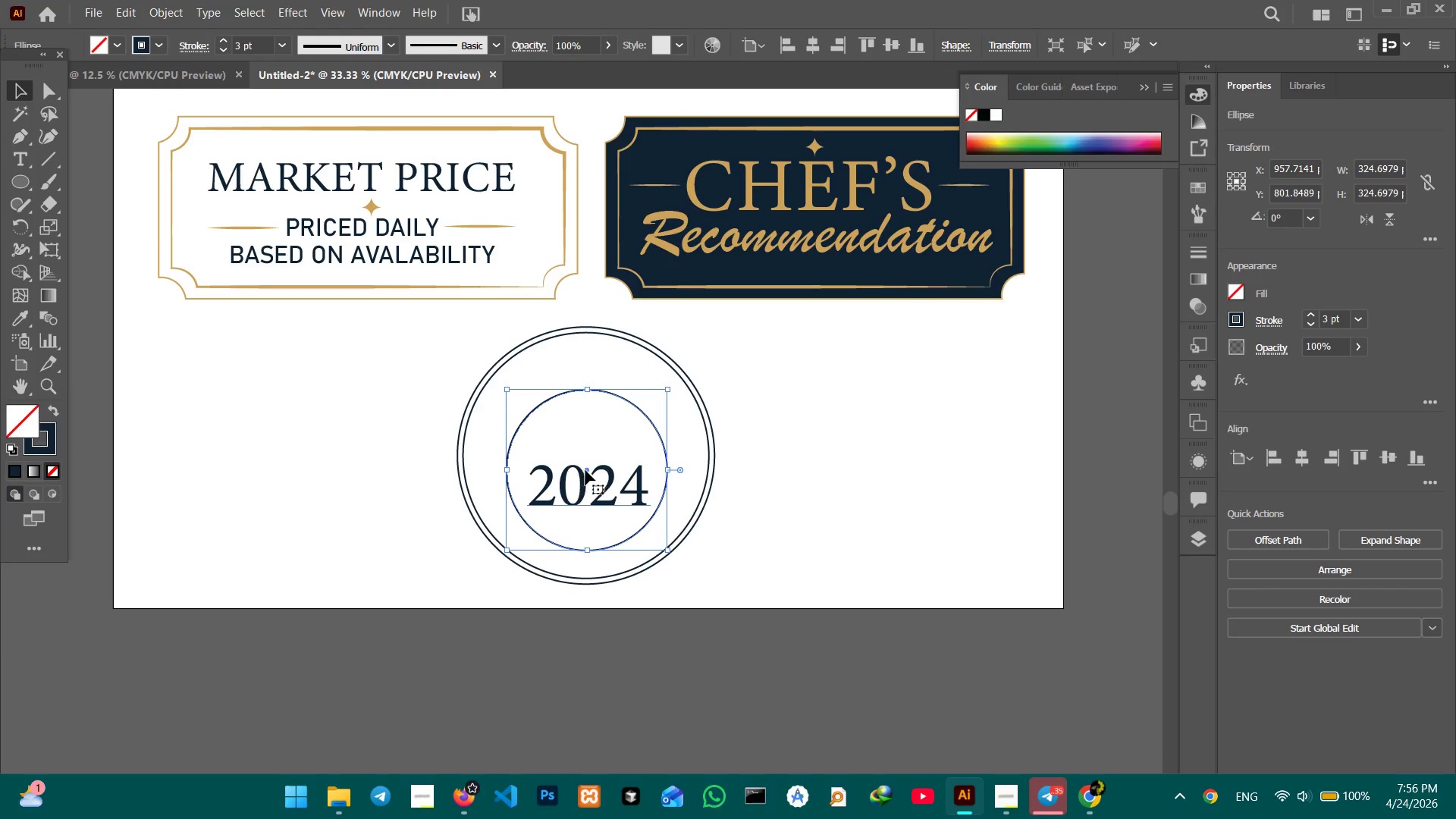 
hold_key(key=ShiftLeft, duration=0.84)
left_click_drag(start_coordinate=[742, 482], to_coordinate=[697, 427])
 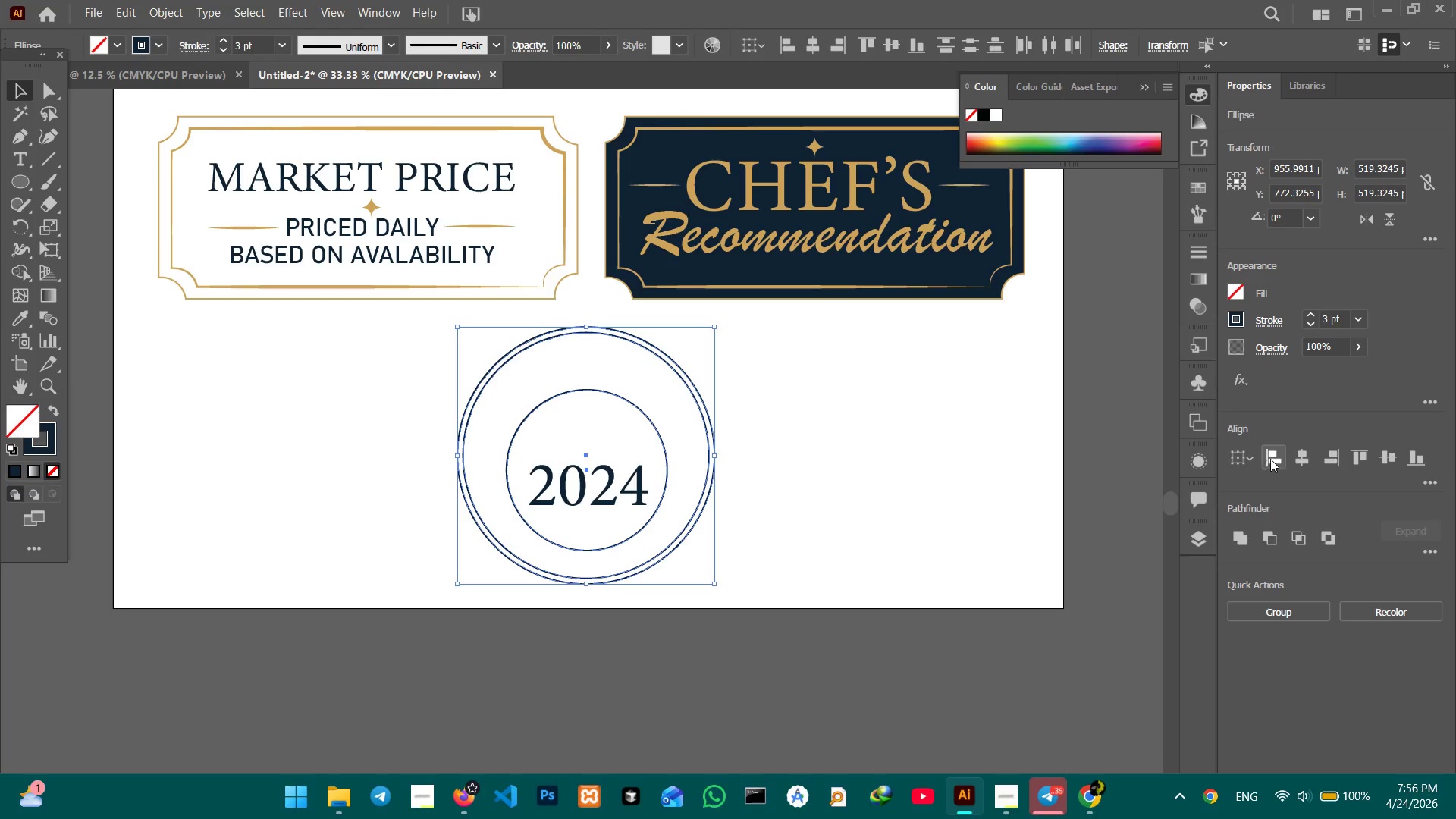 
left_click([1298, 457])
 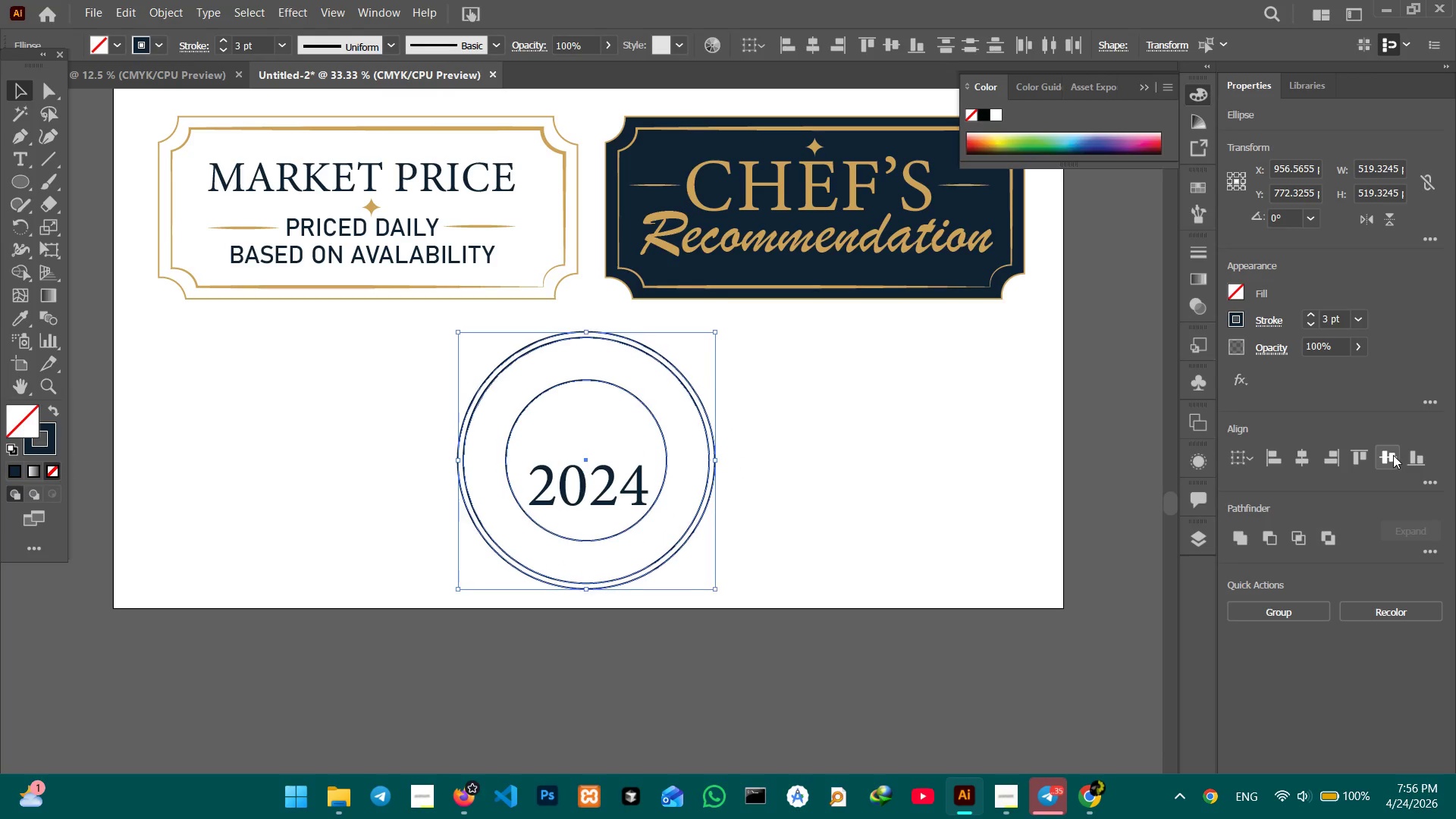 
left_click([865, 436])
 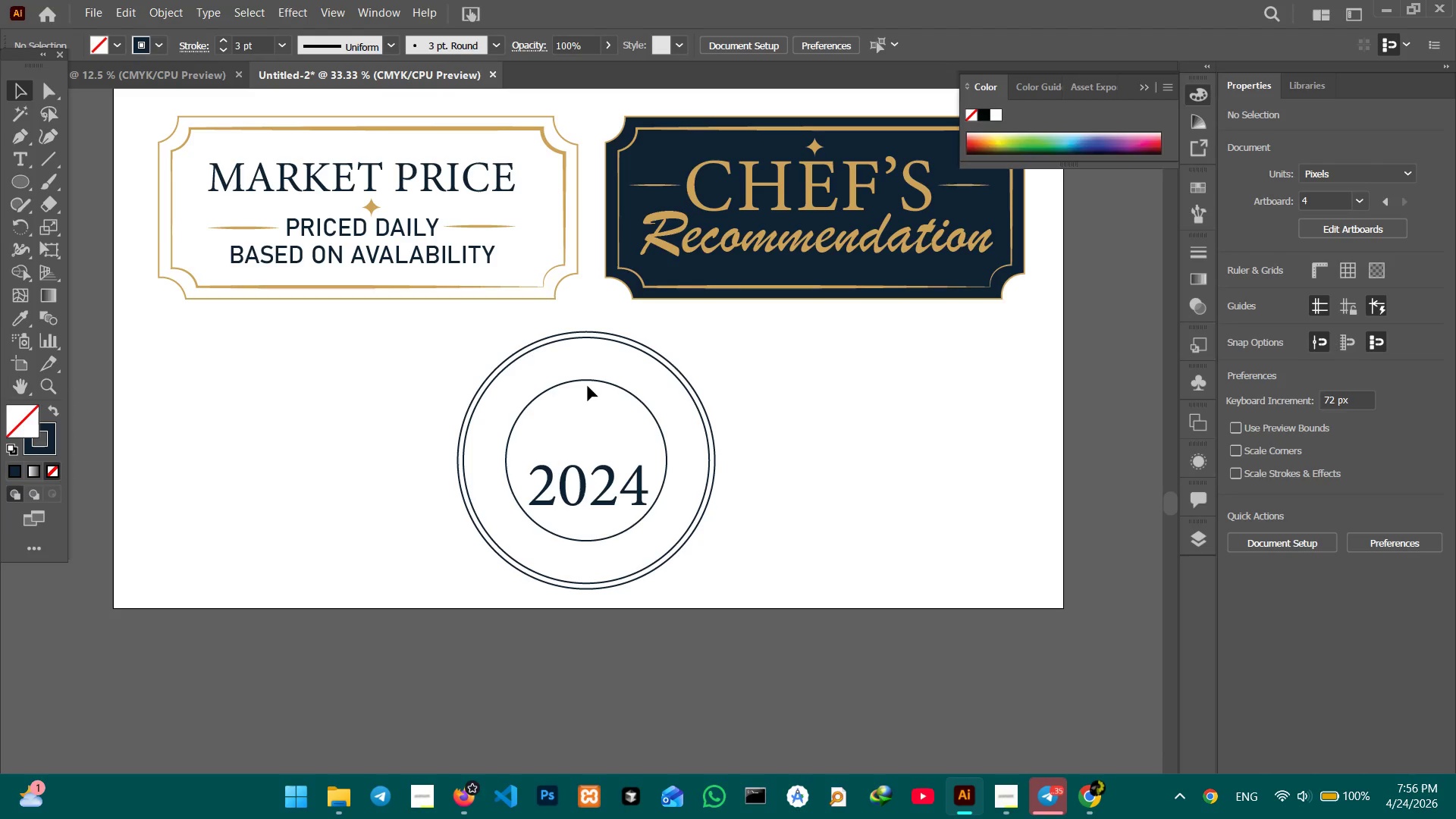 
left_click([575, 378])
 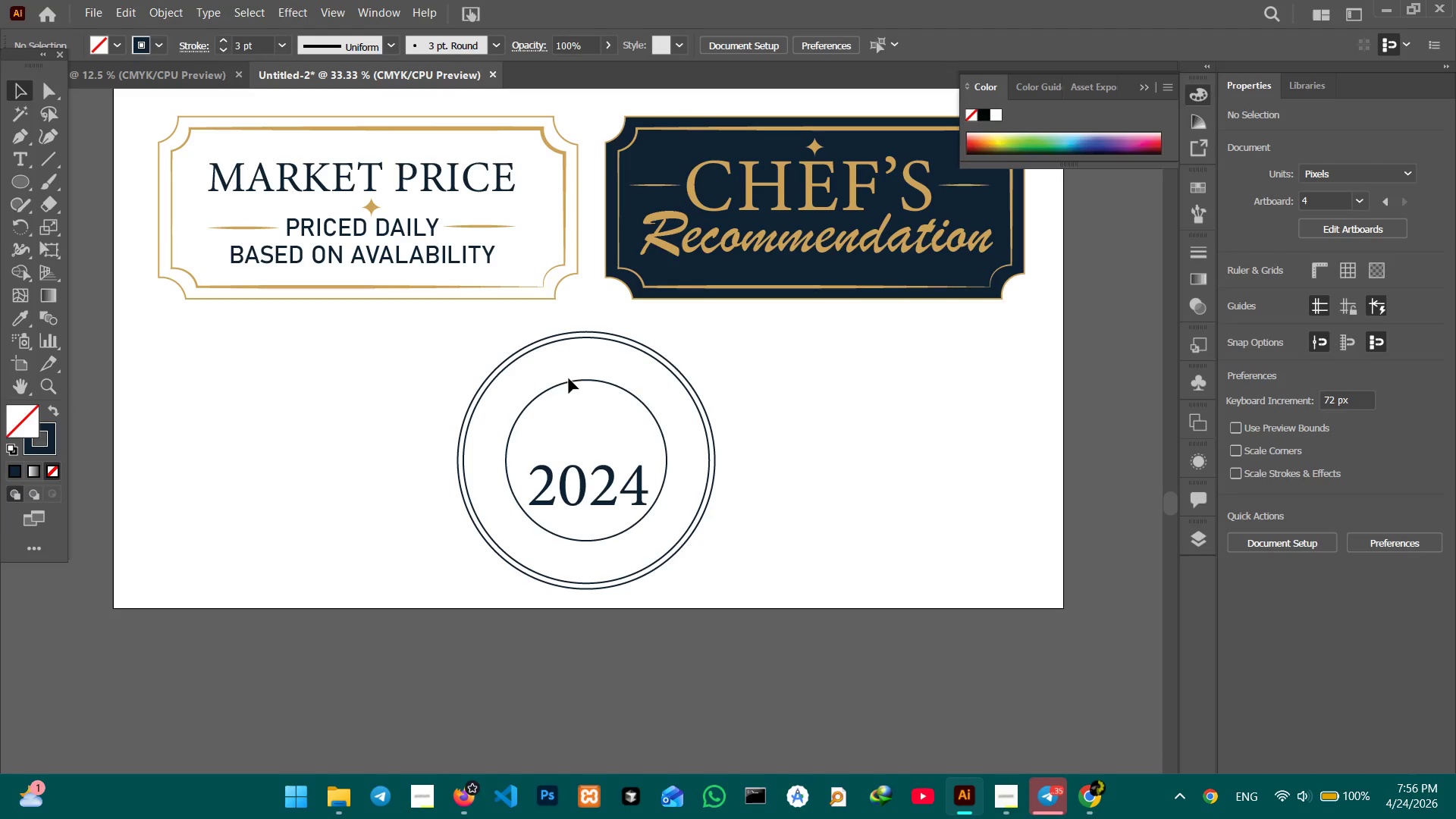 
double_click([569, 380])
 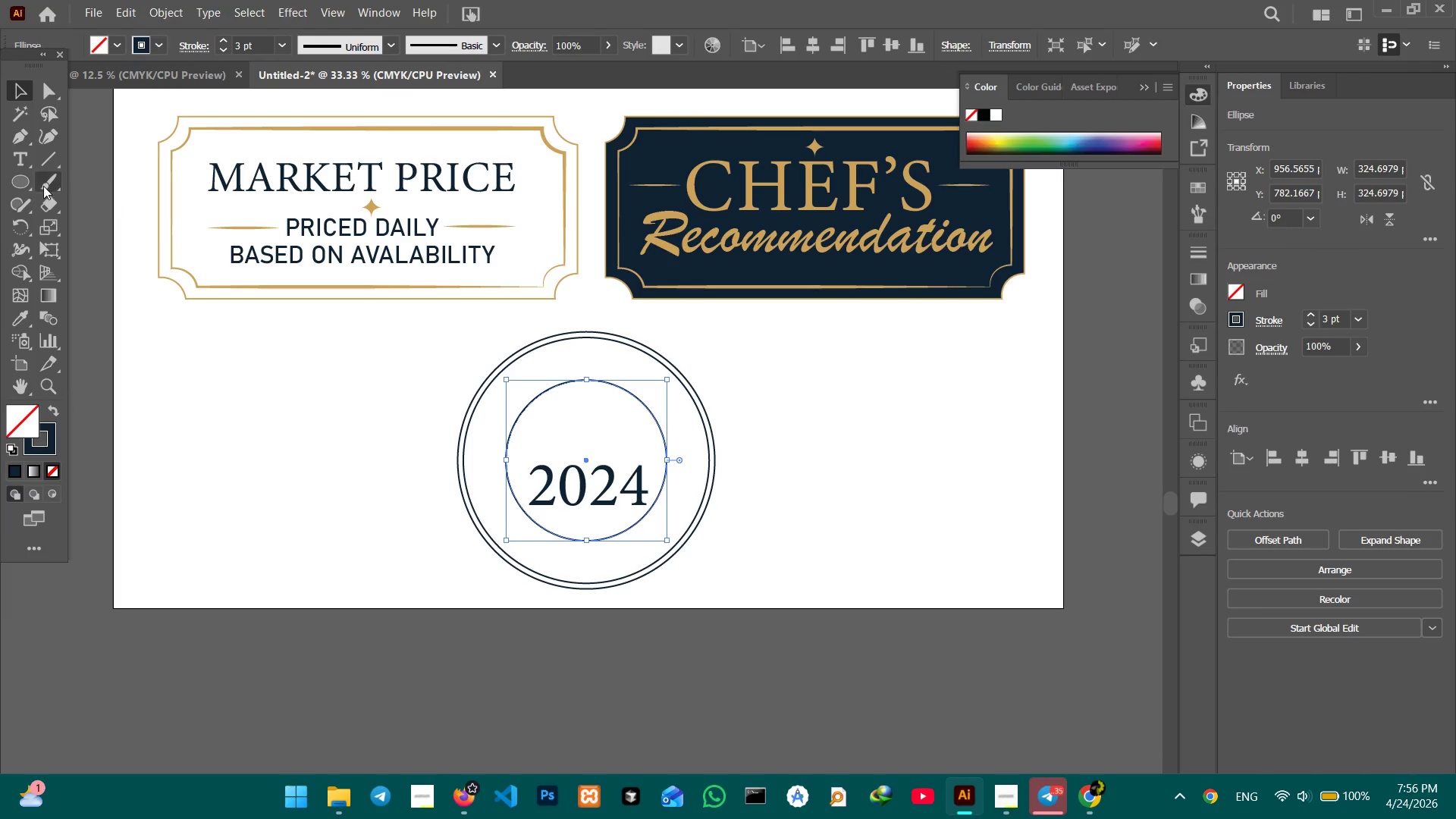 
left_click([24, 162])
 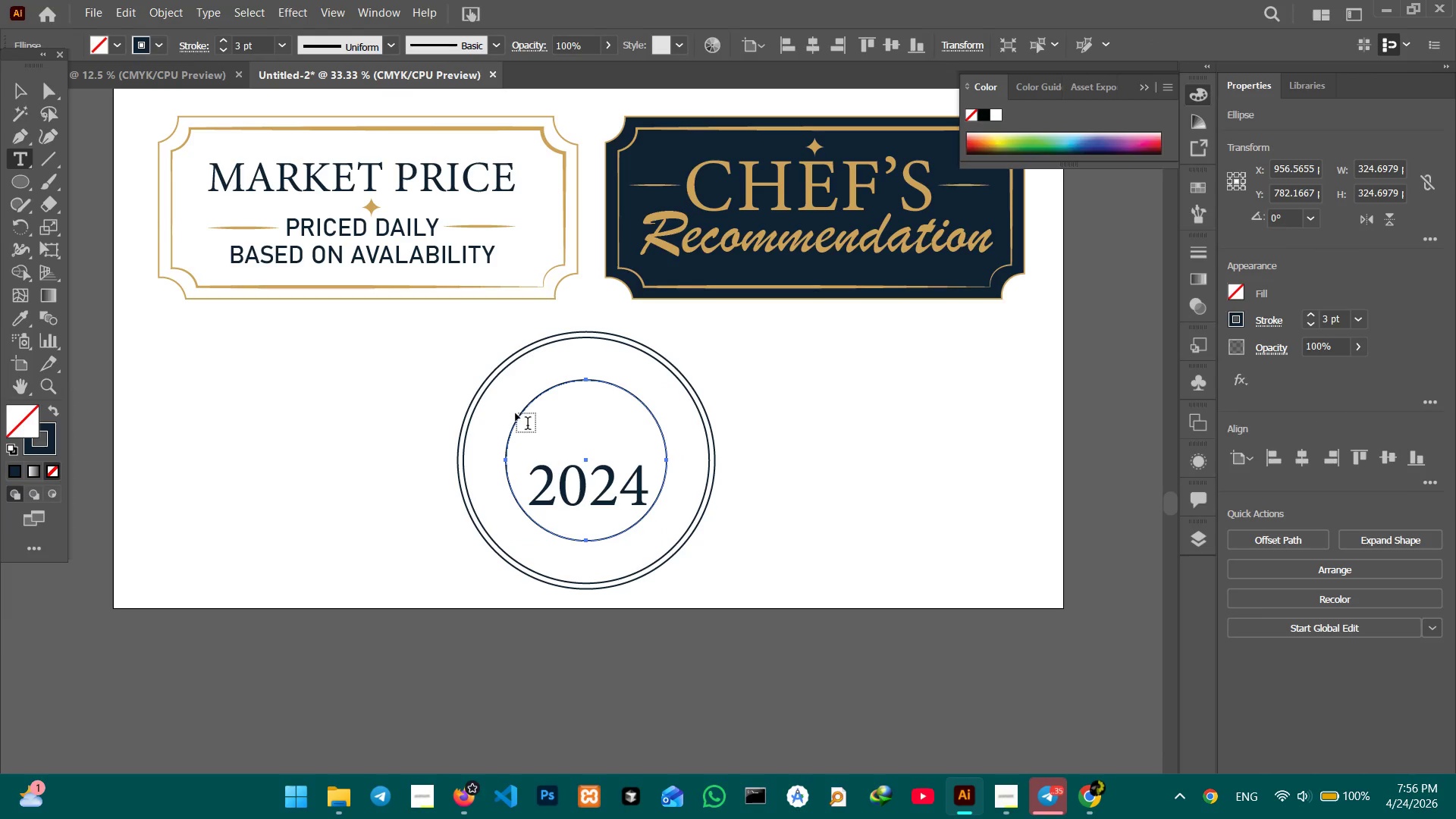 
left_click([517, 413])
 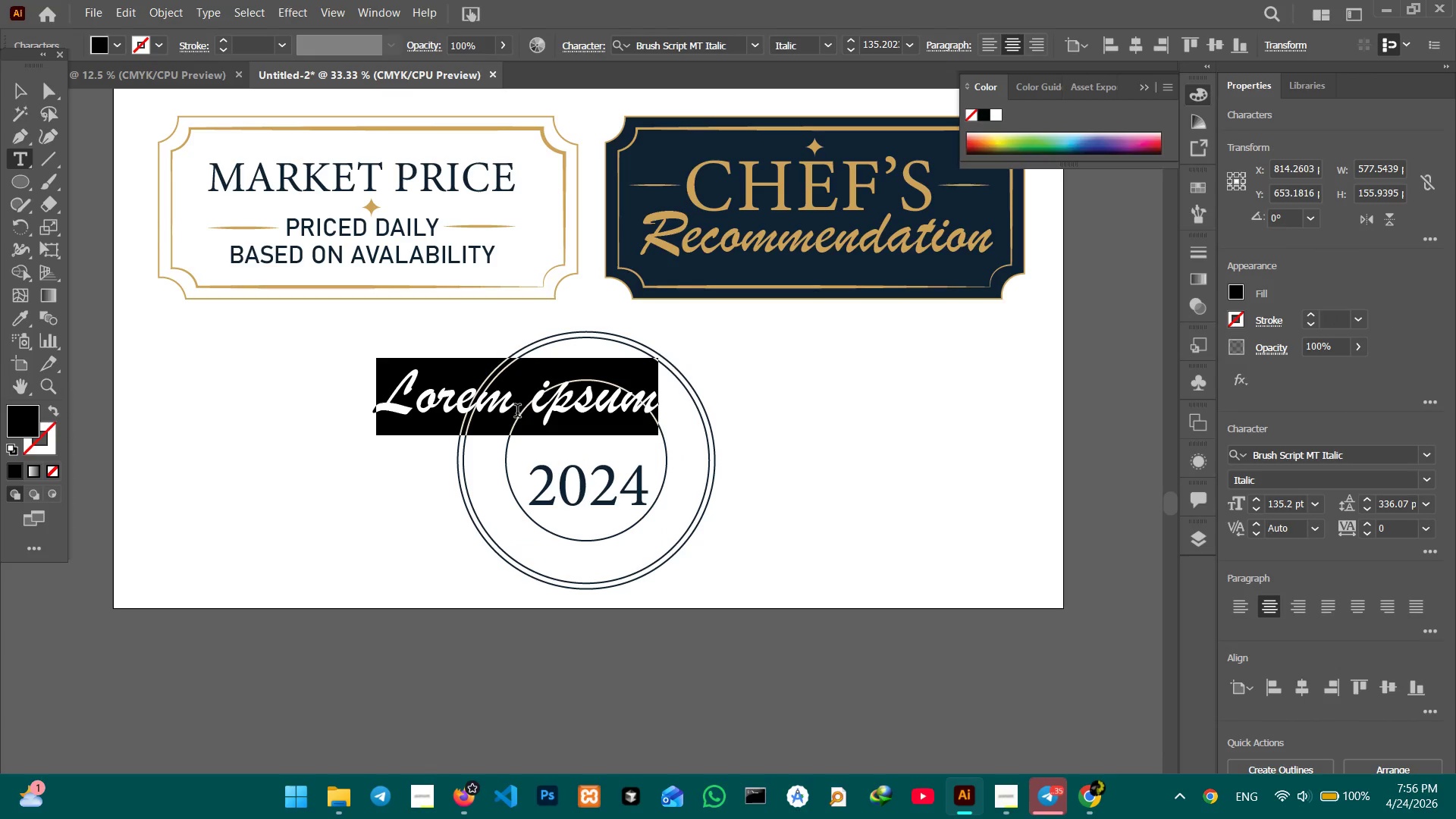 
key(Control+Z)
 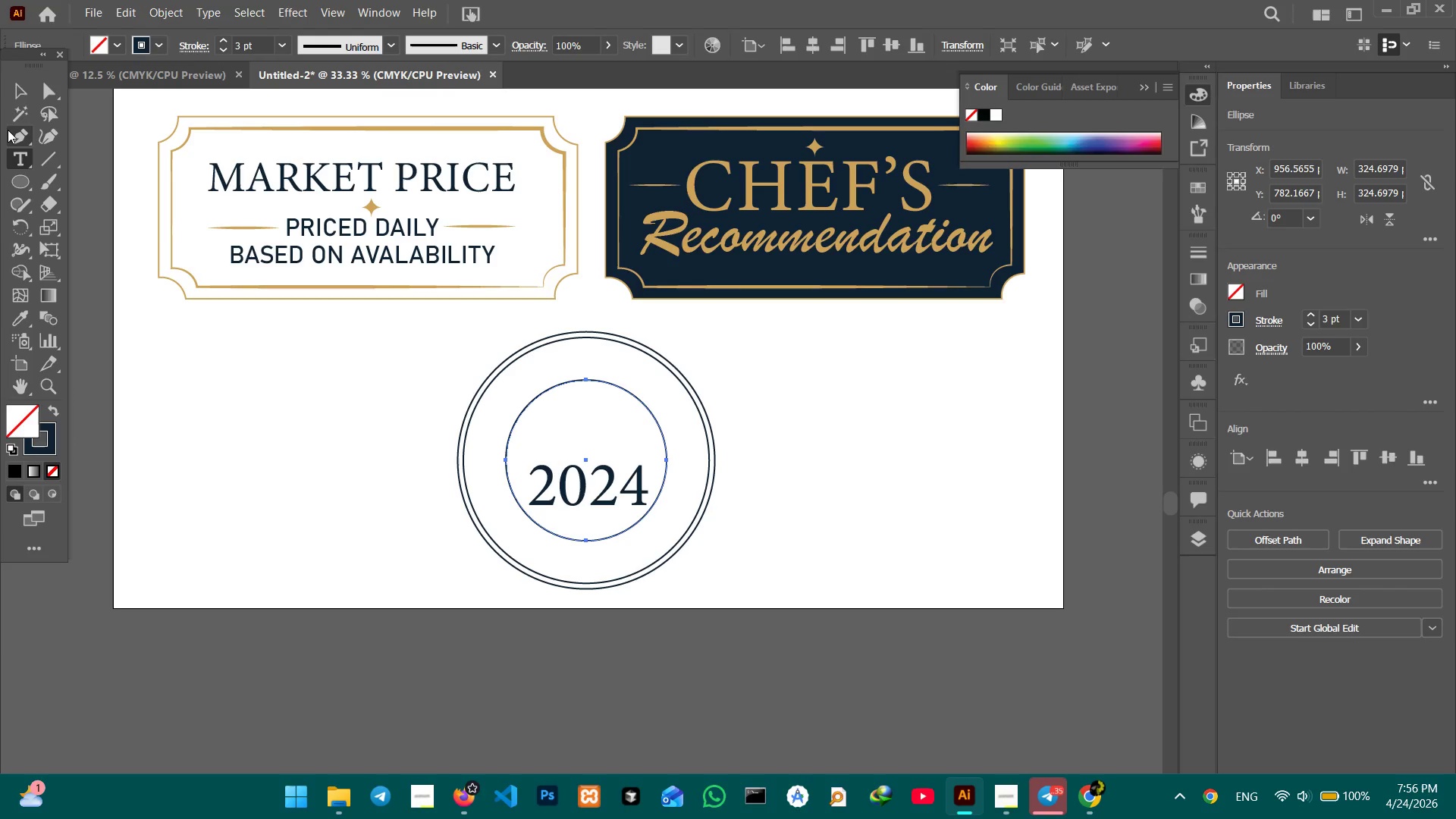 
right_click([25, 160])
 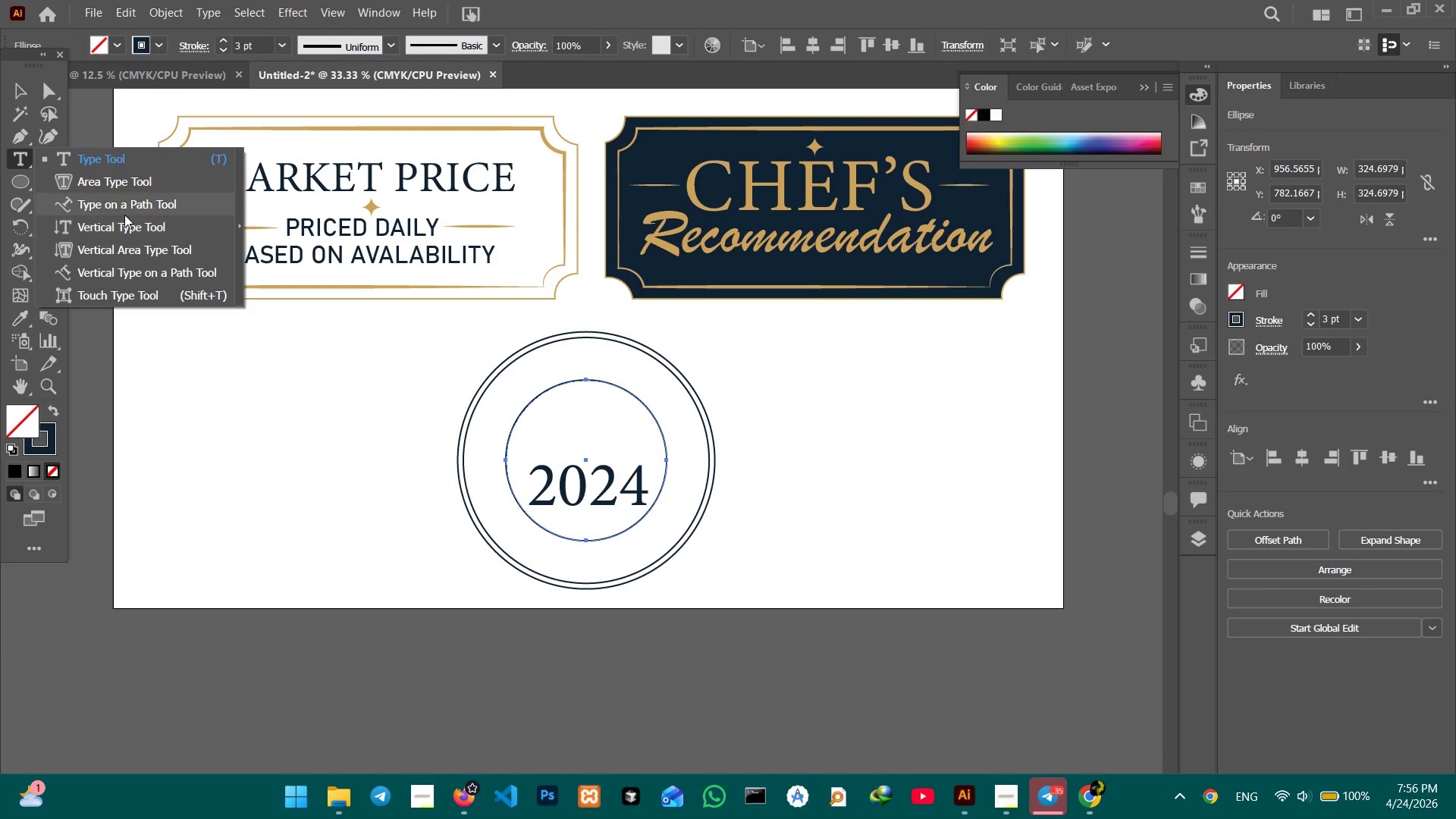 
left_click([128, 209])
 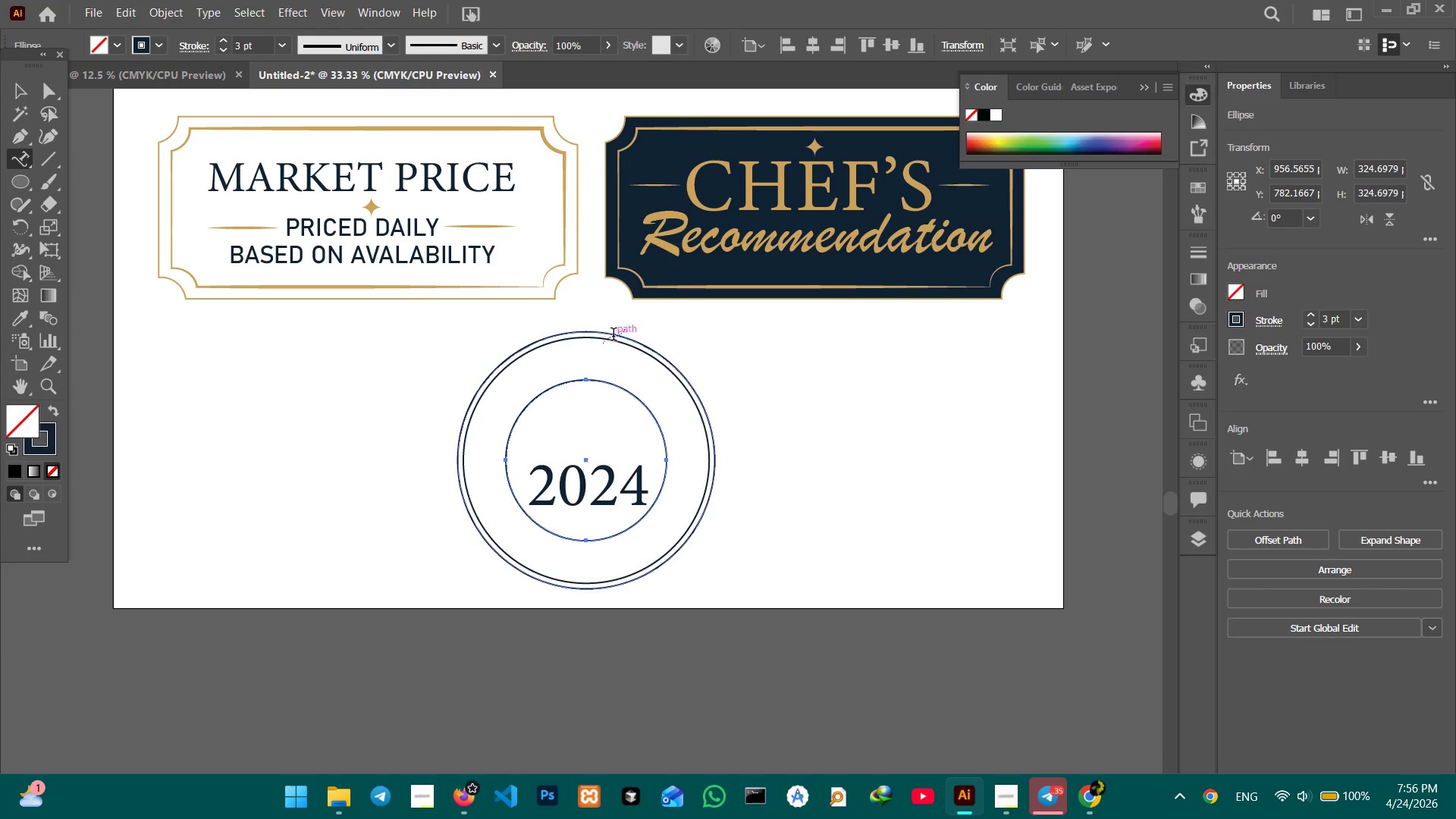 
left_click([521, 414])
 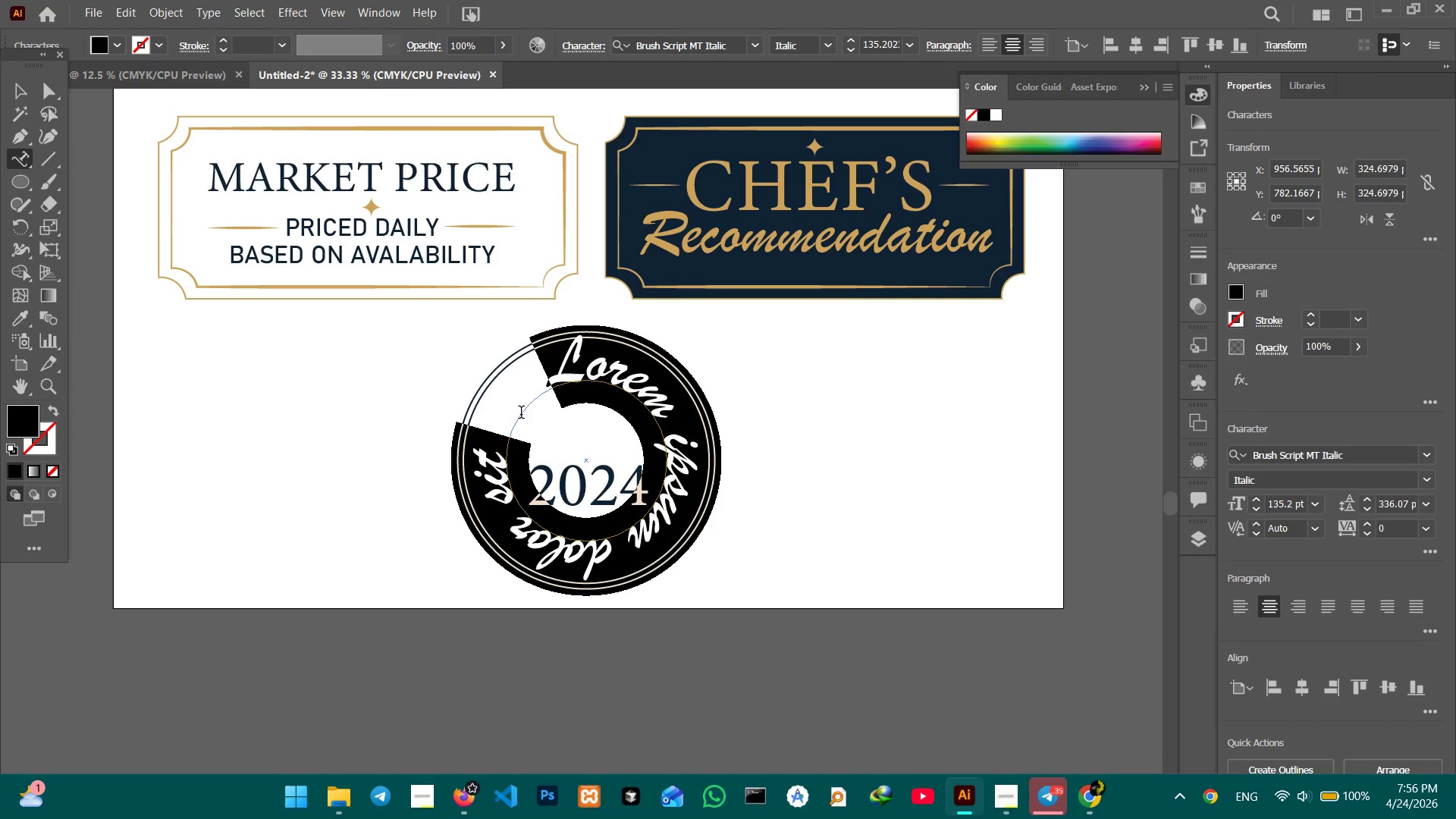 
type(THE GILED OYSTER)
 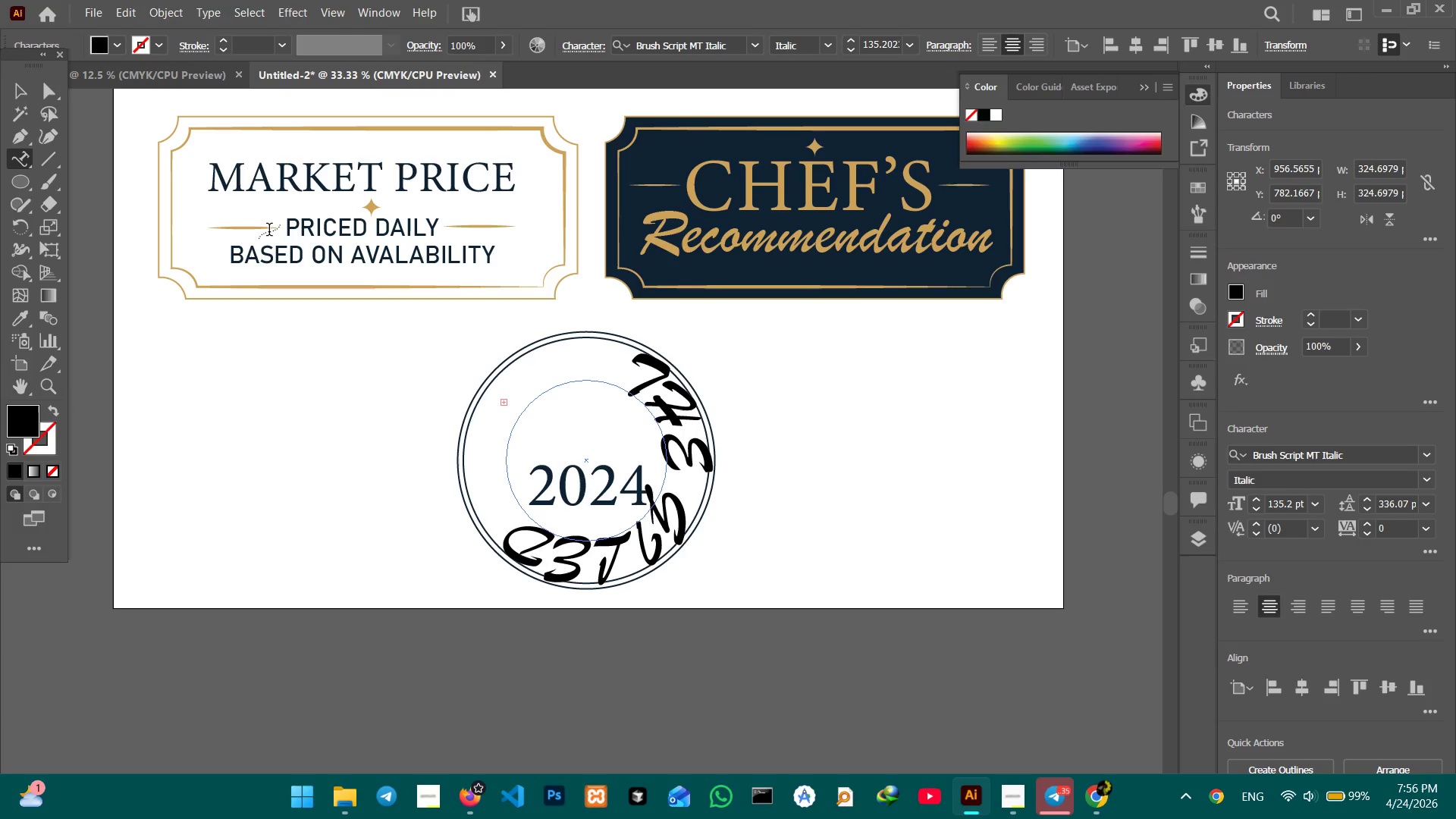 
left_click([16, 80])
 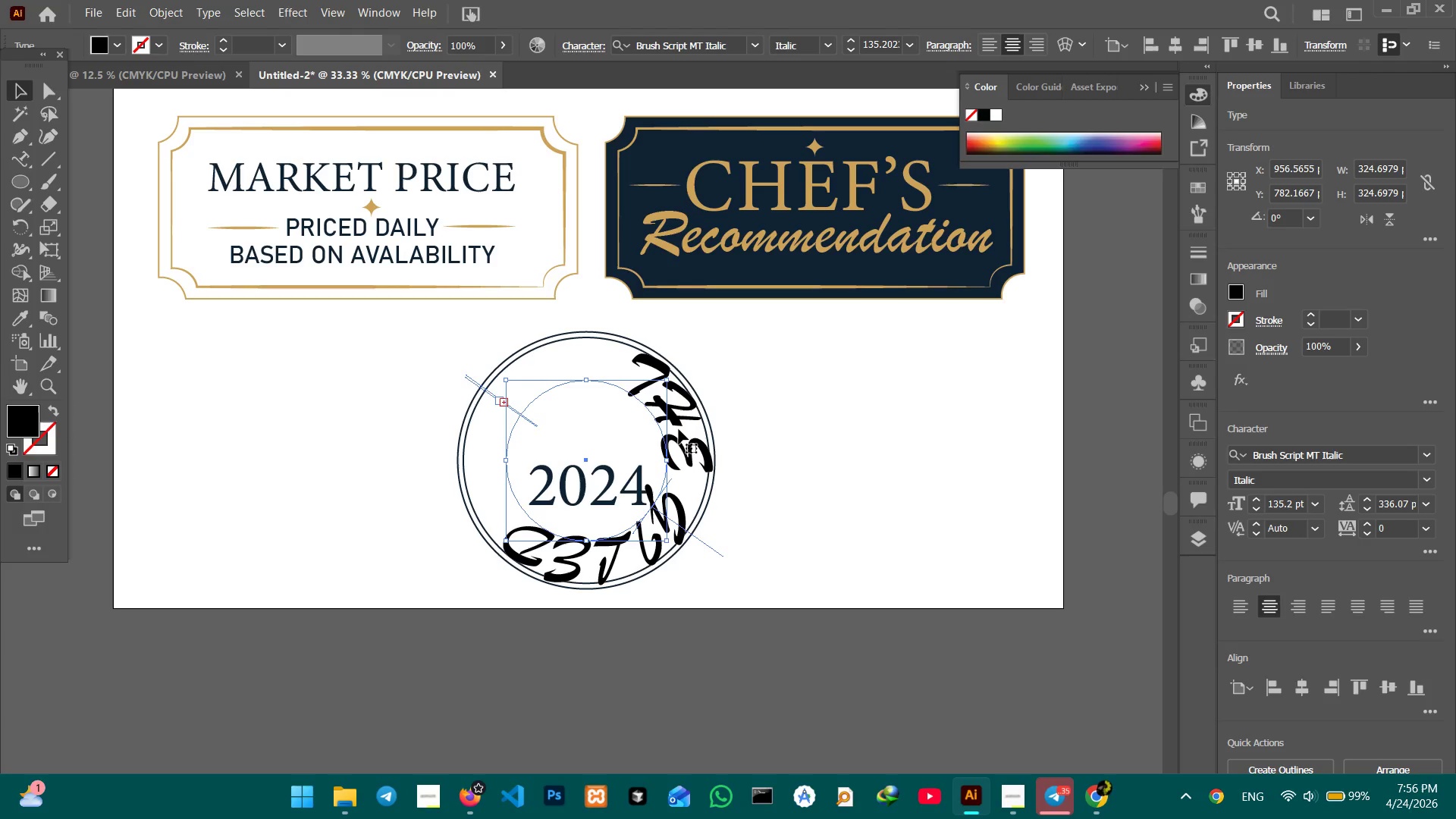 
double_click([679, 430])
 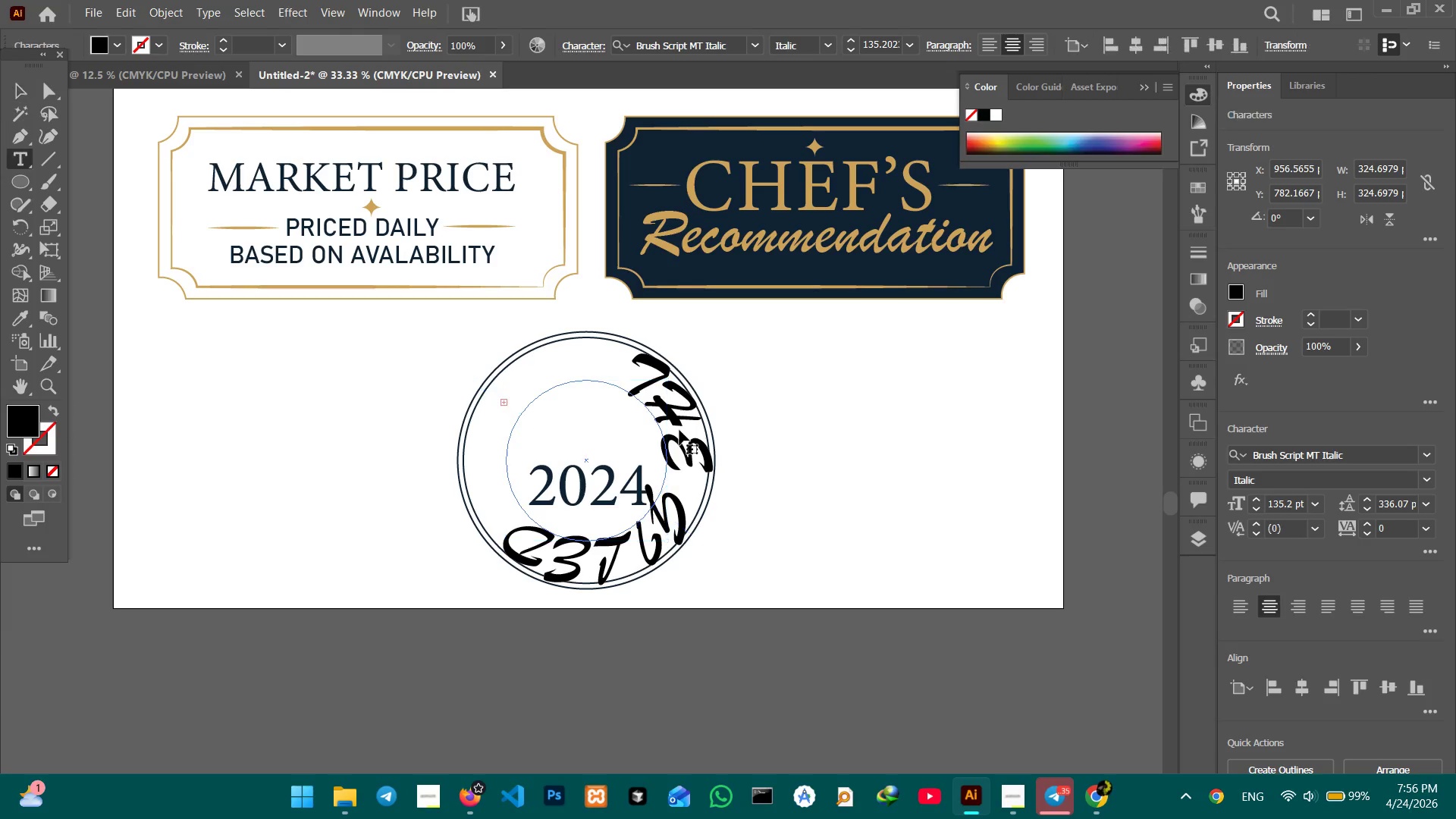 
triple_click([679, 430])
 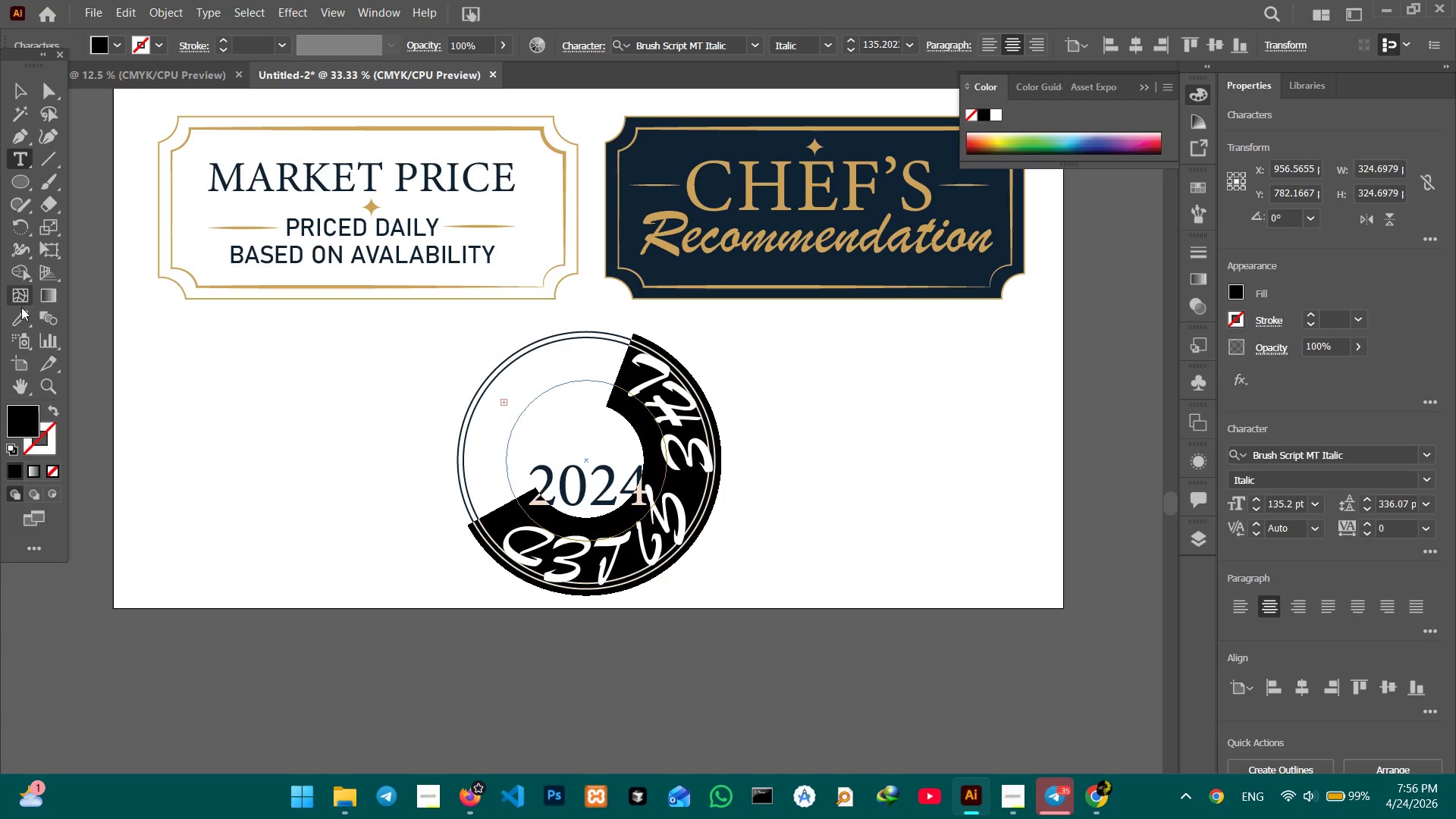 
left_click_drag(start_coordinate=[23, 322], to_coordinate=[37, 321])
 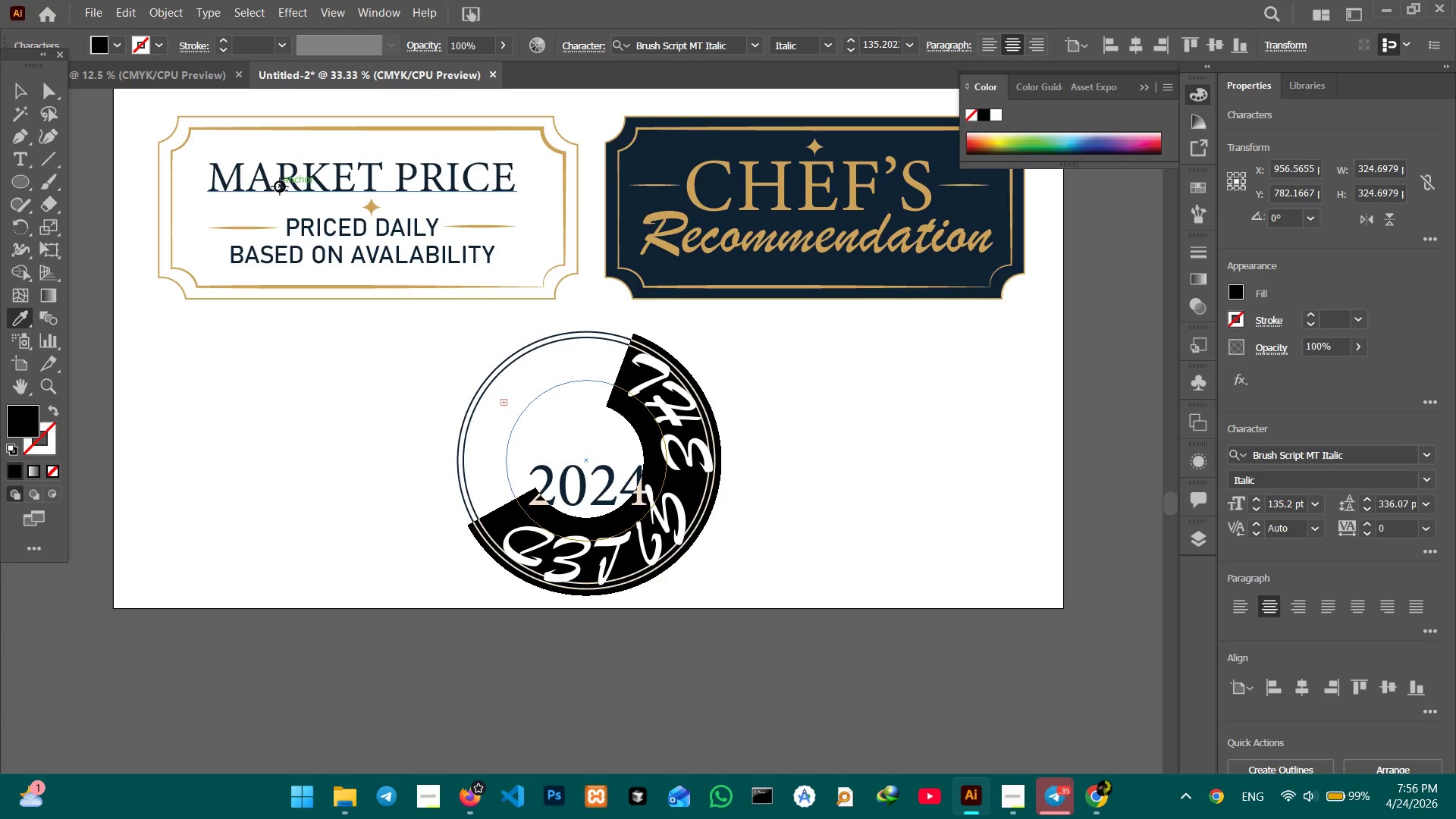 
left_click([280, 187])
 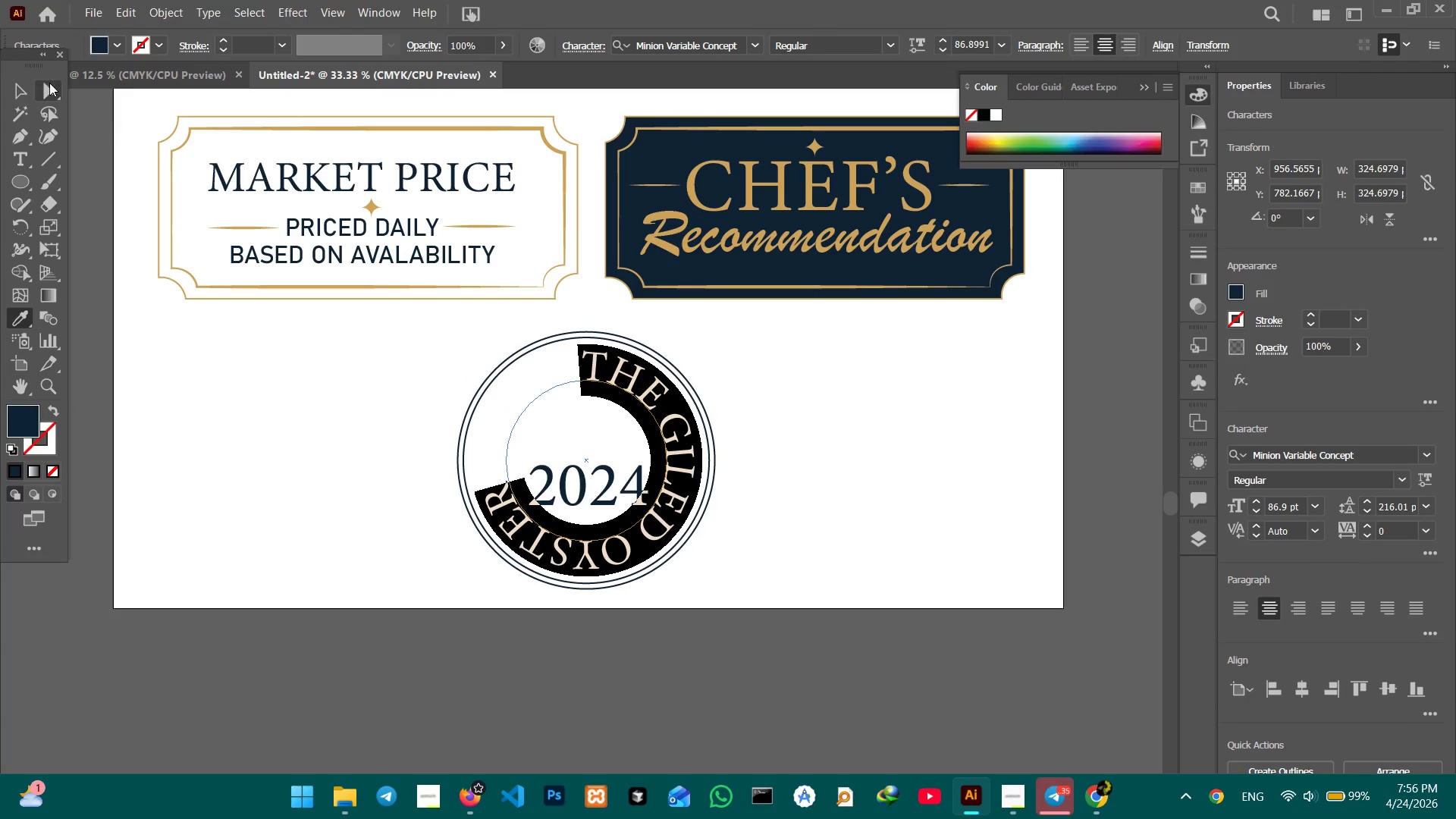 
left_click([8, 88])
 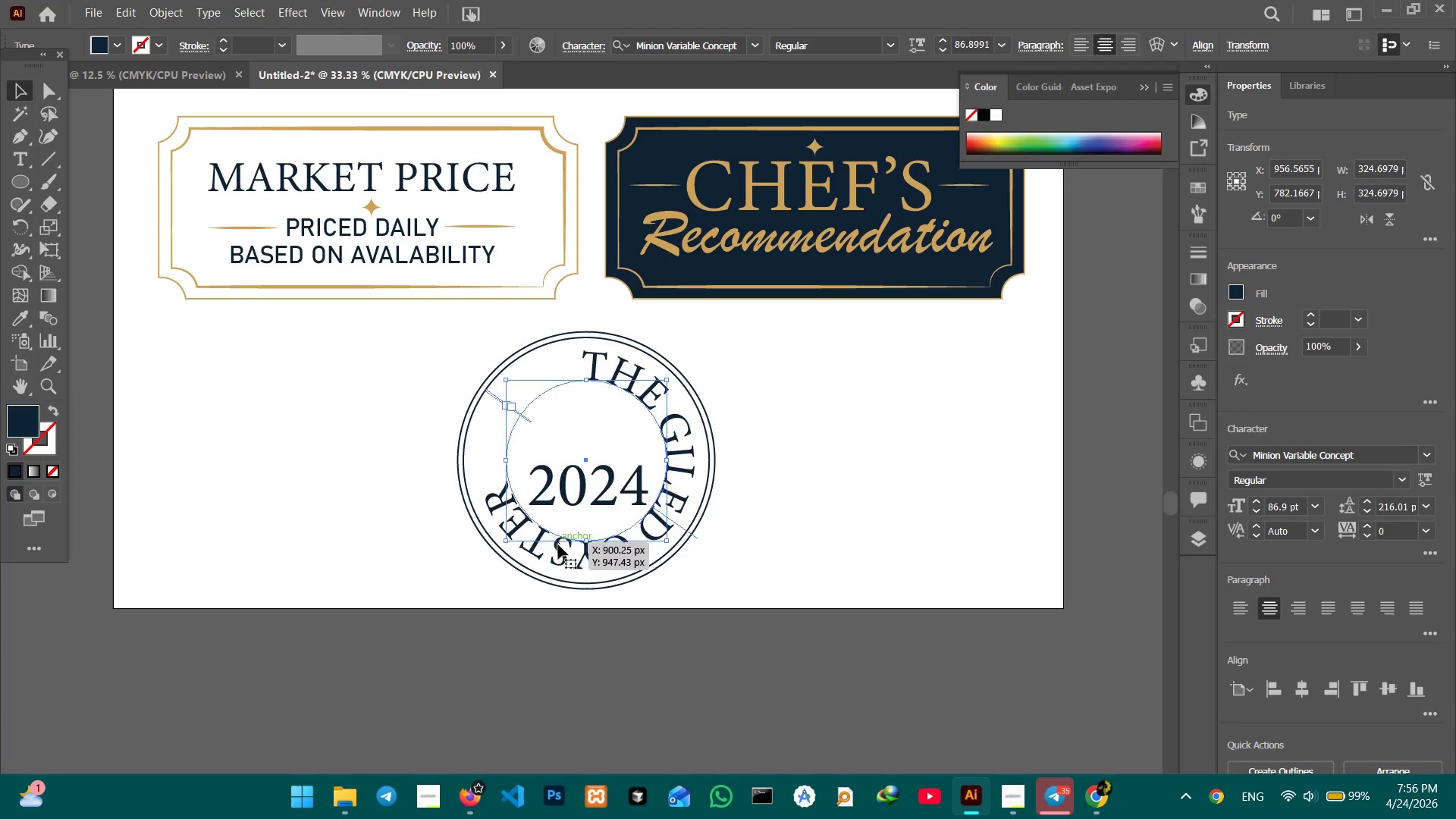 
double_click([563, 556])
 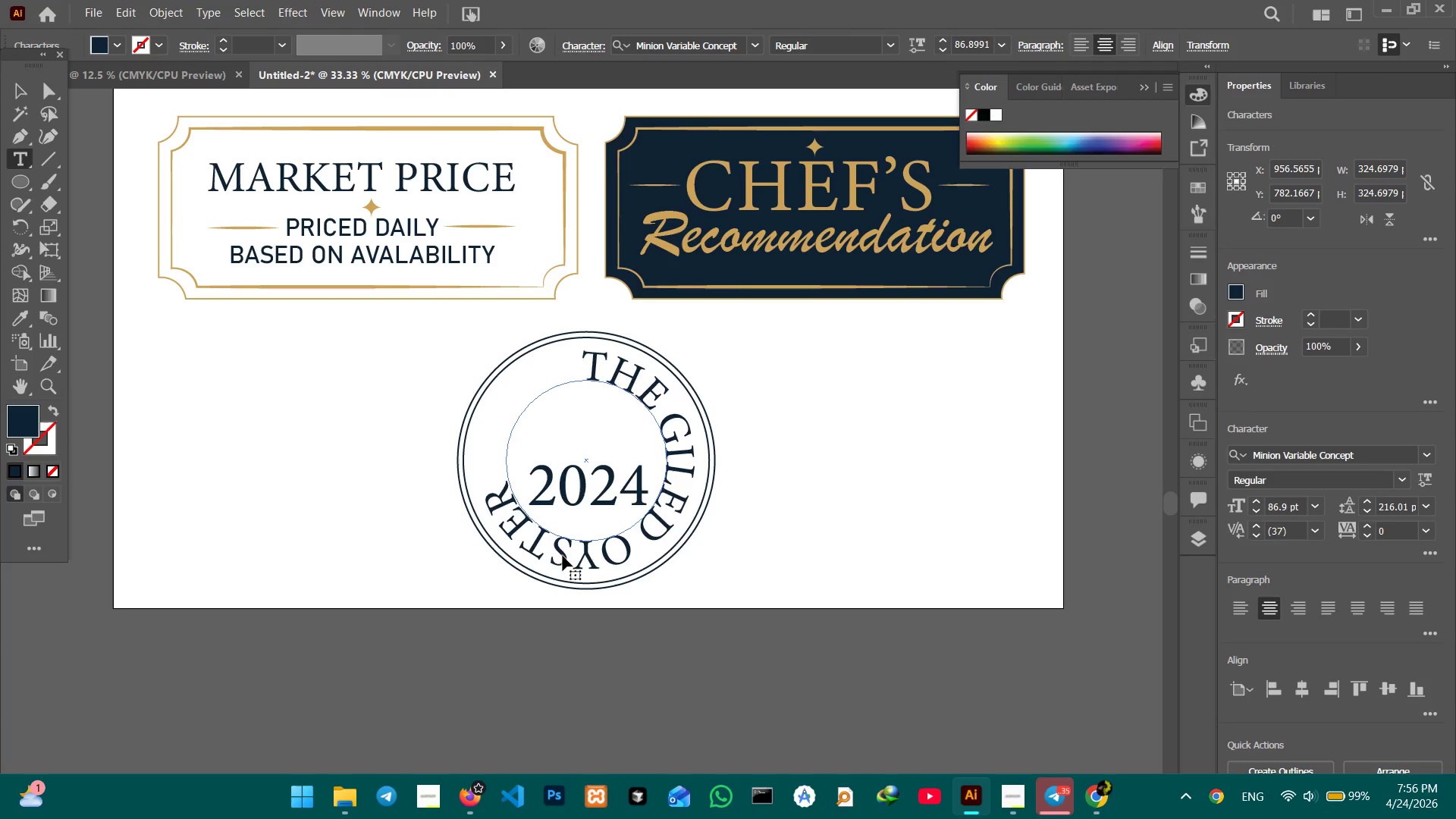 
triple_click([563, 556])
 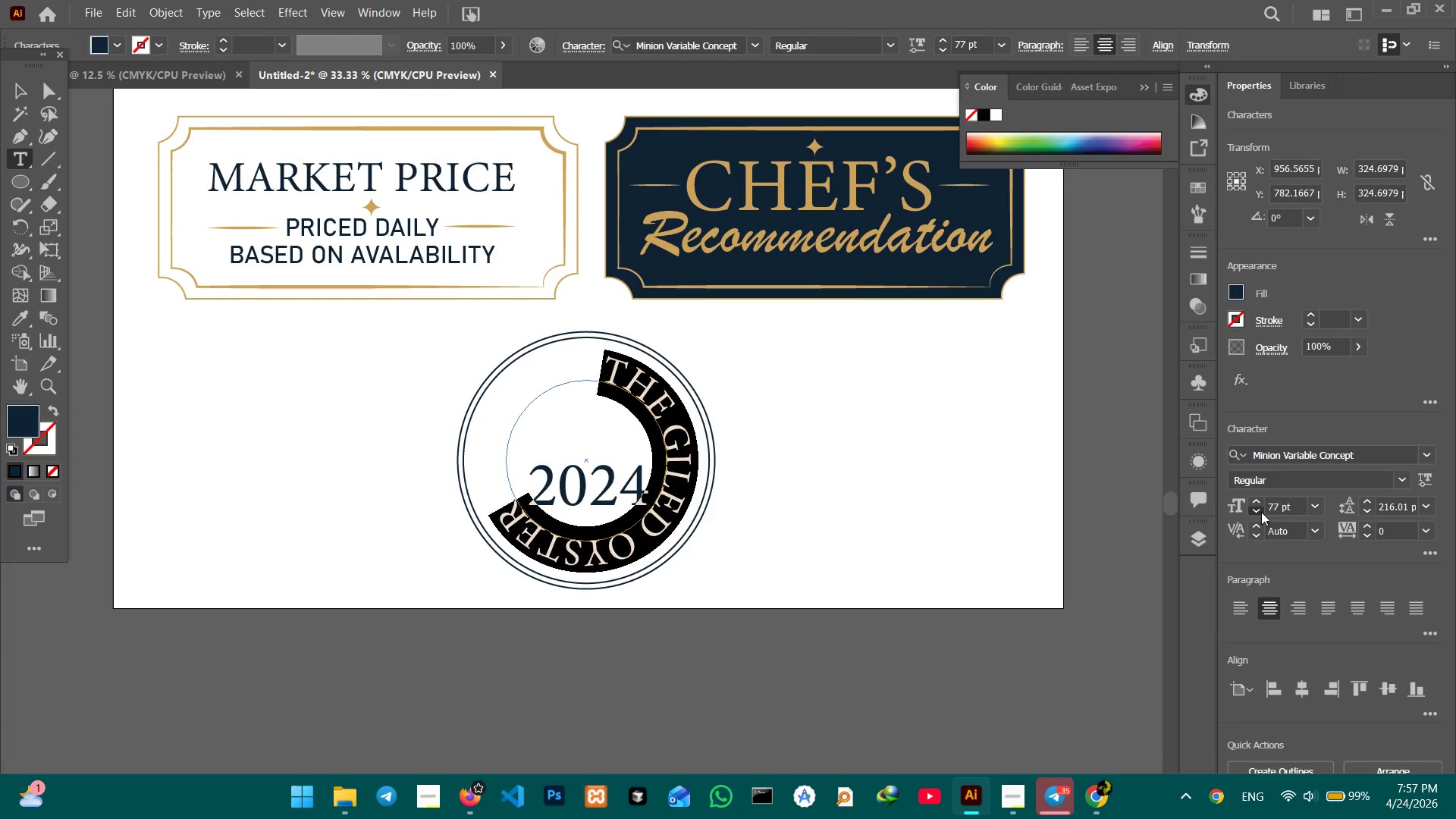 
left_click([1261, 512])
 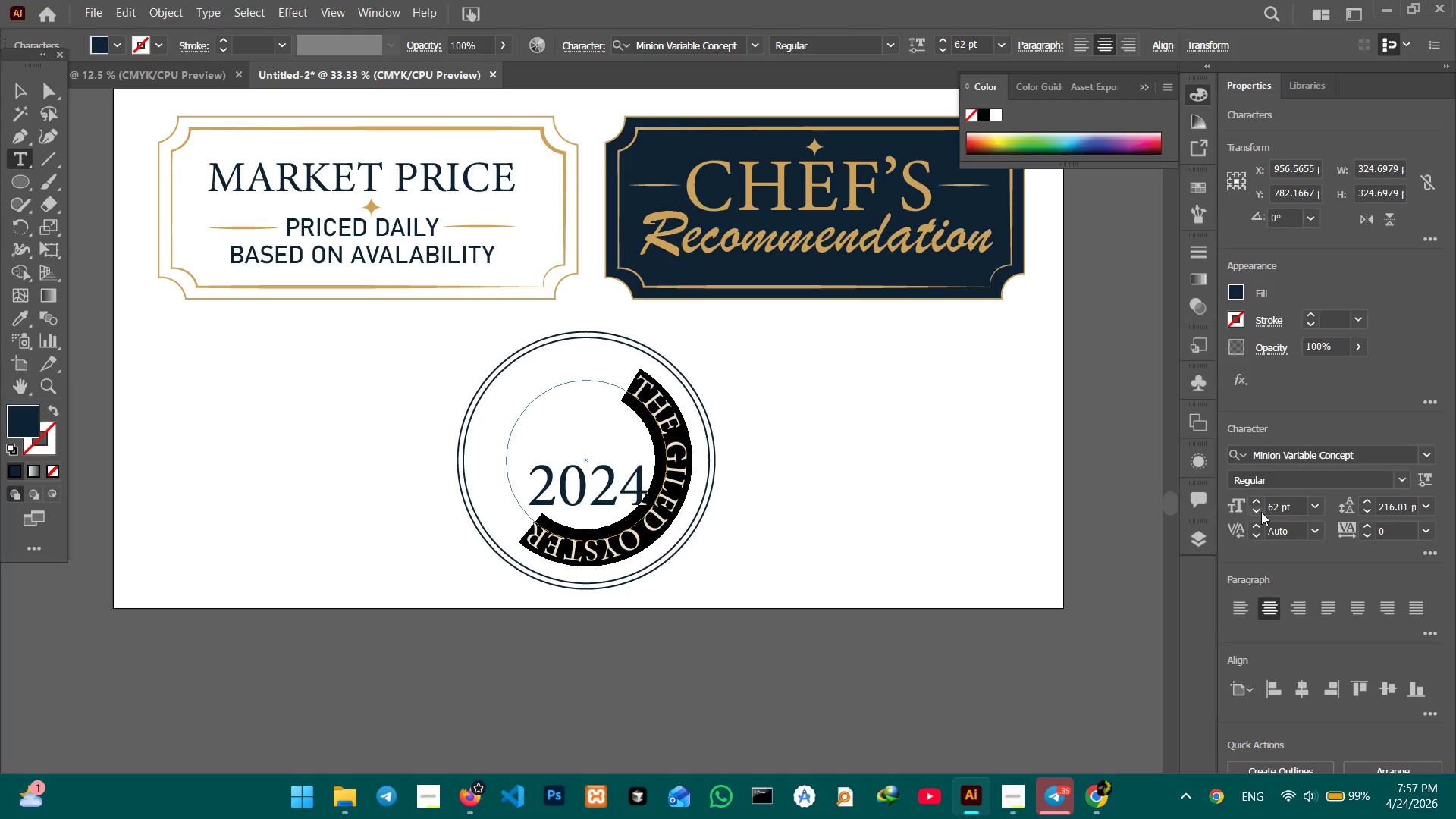 
double_click([1261, 512])
 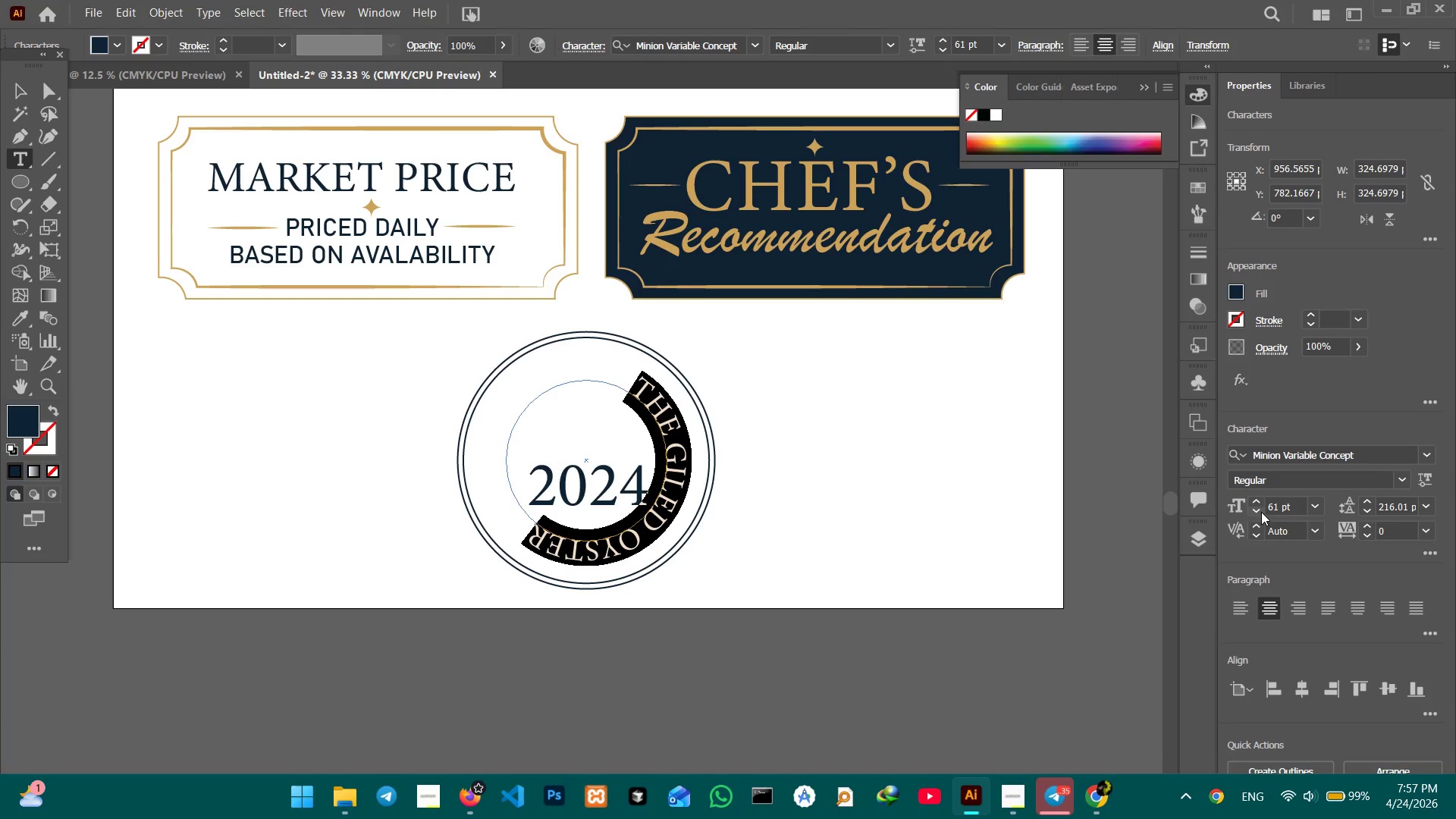 
left_click([1261, 512])
 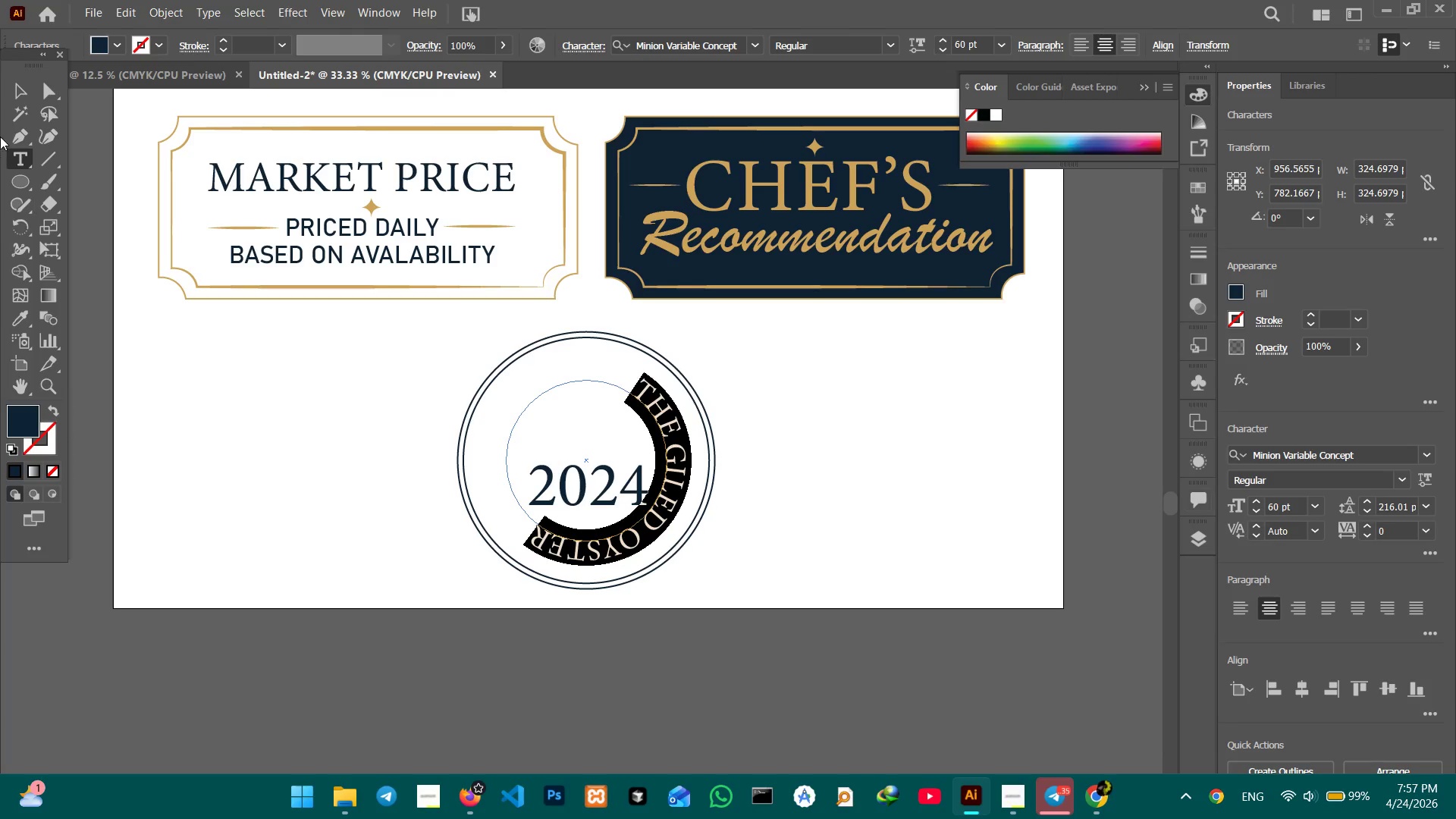 
left_click([17, 92])
 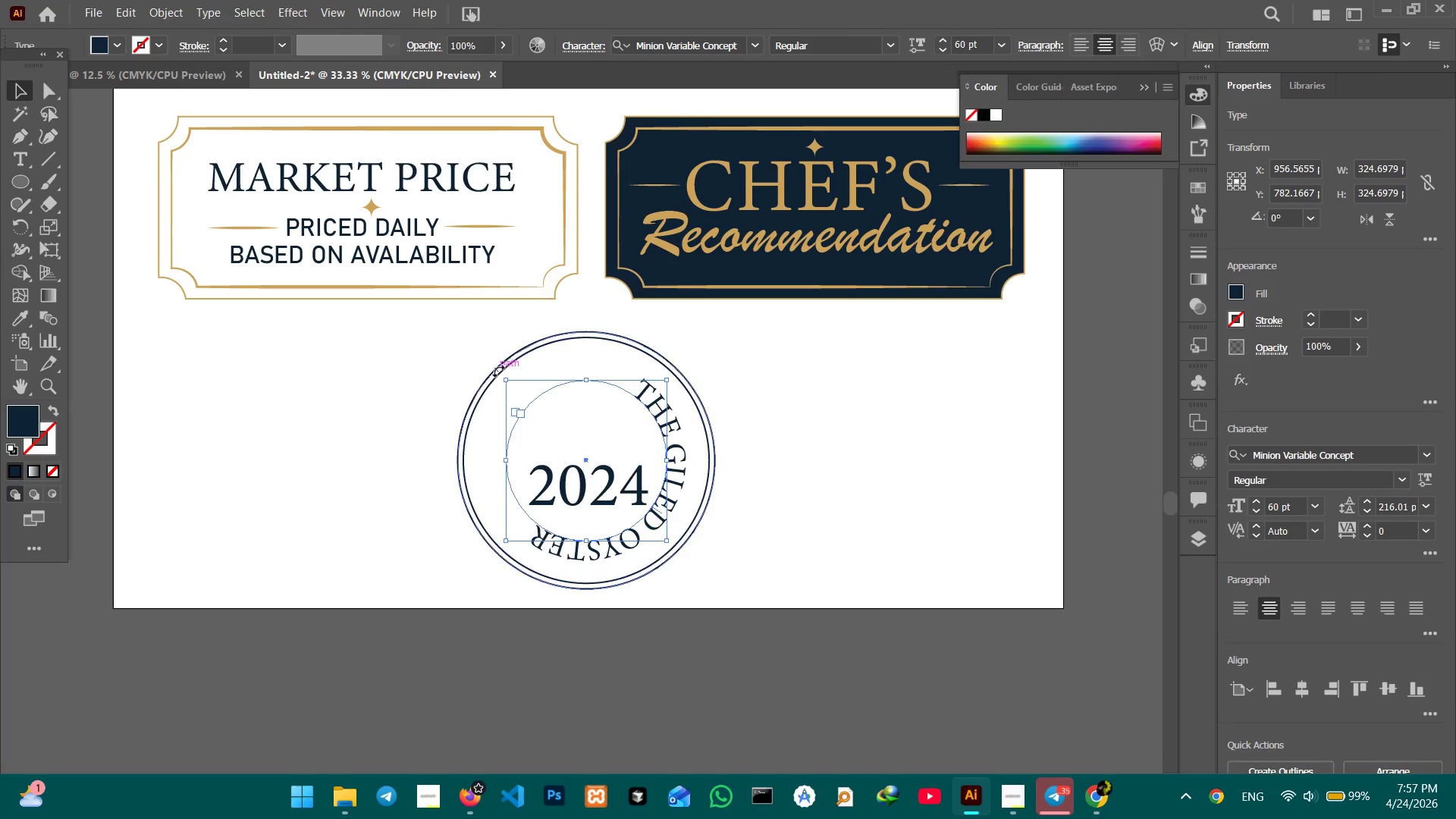 
left_click_drag(start_coordinate=[504, 373], to_coordinate=[579, 522])
 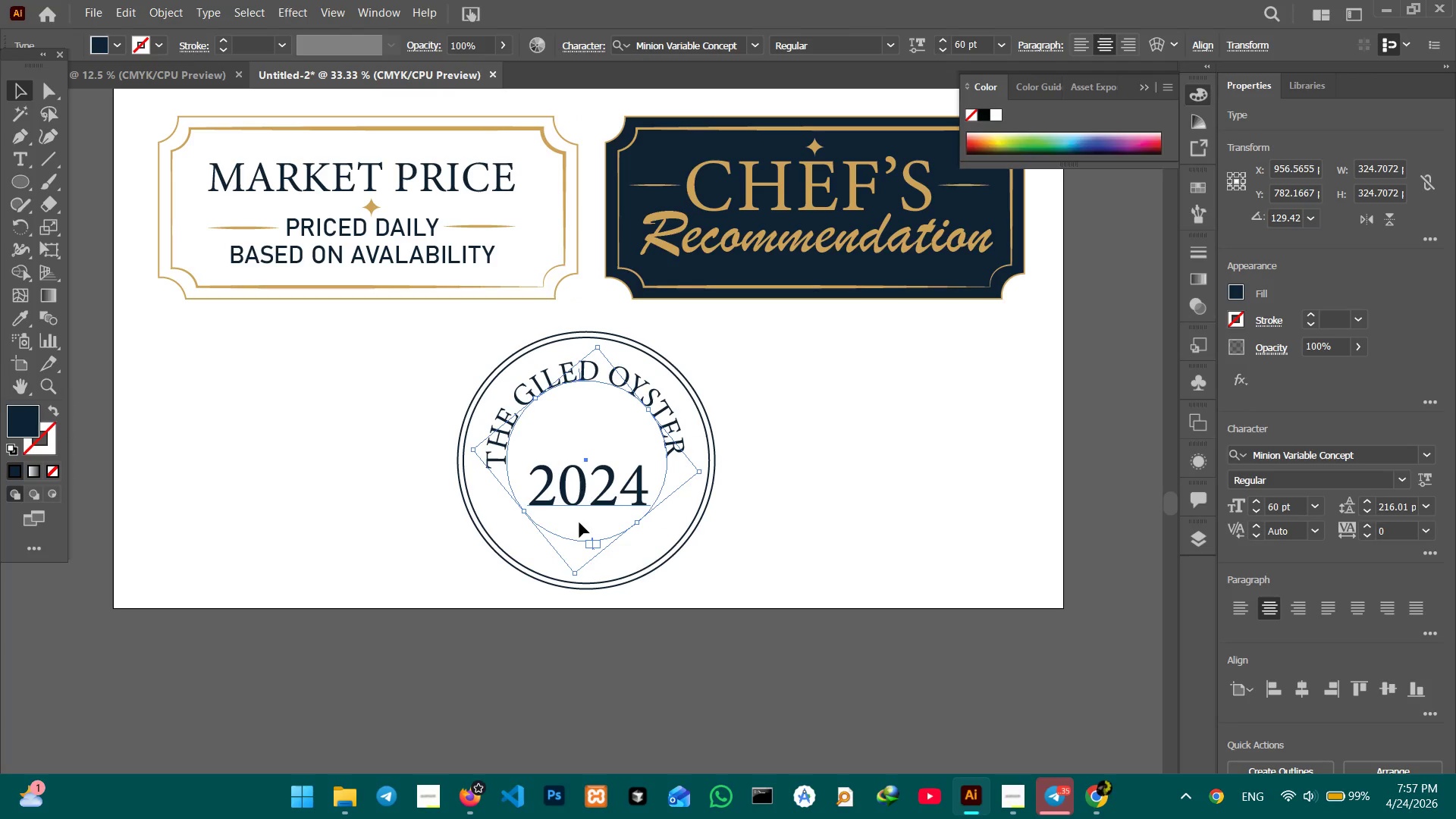 
left_click([805, 532])
 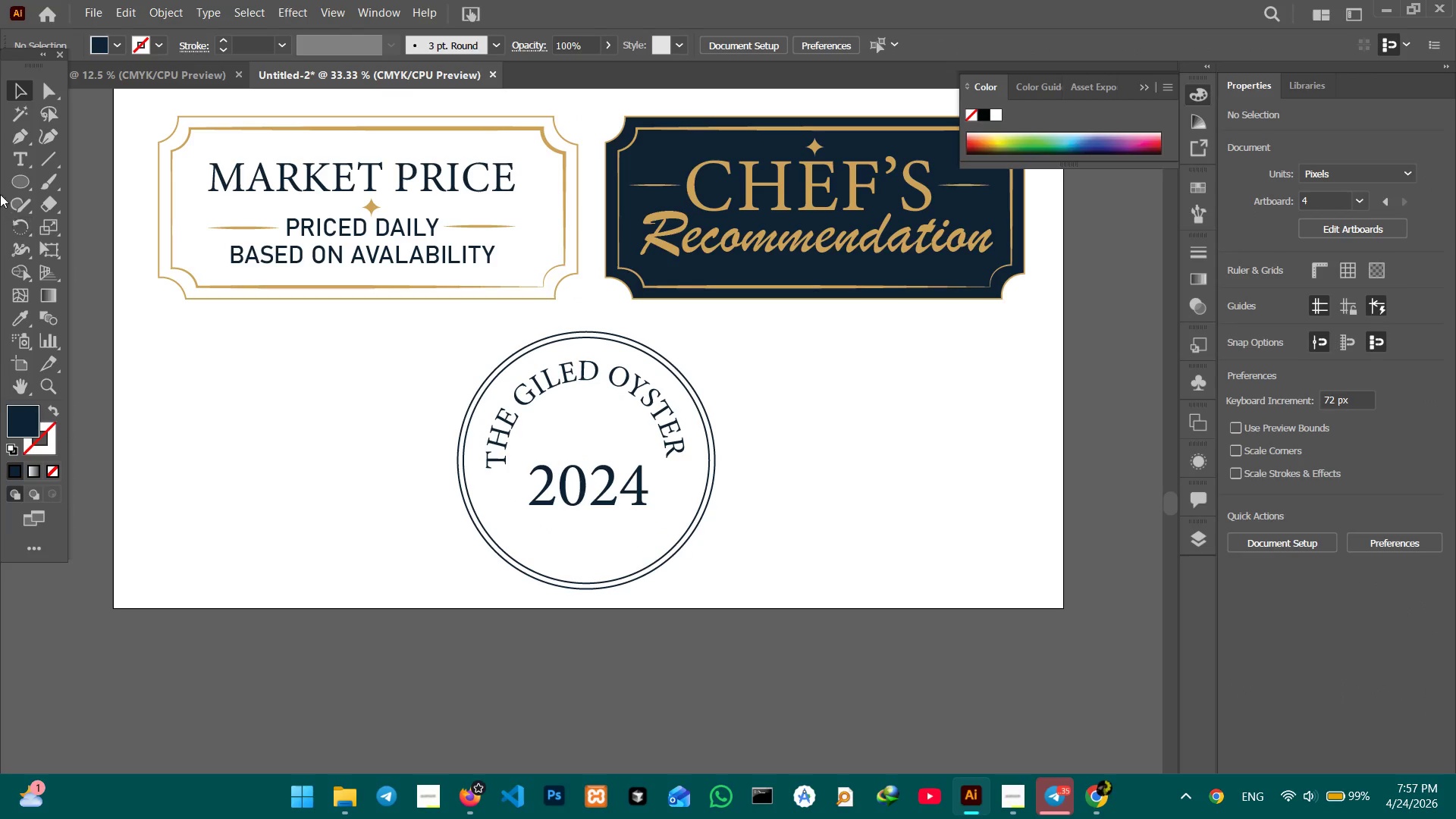 
left_click([20, 162])
 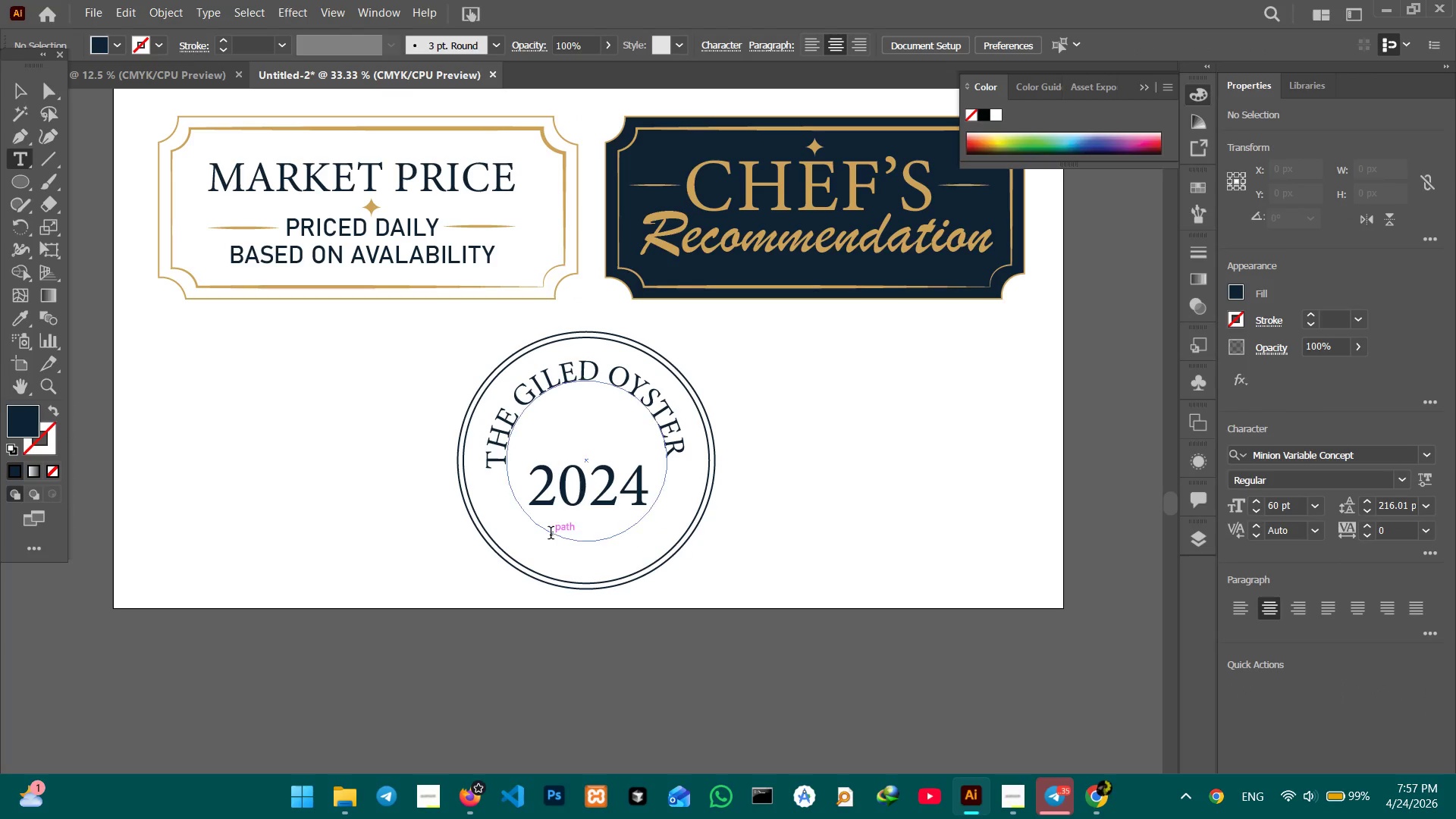 
left_click([551, 533])
 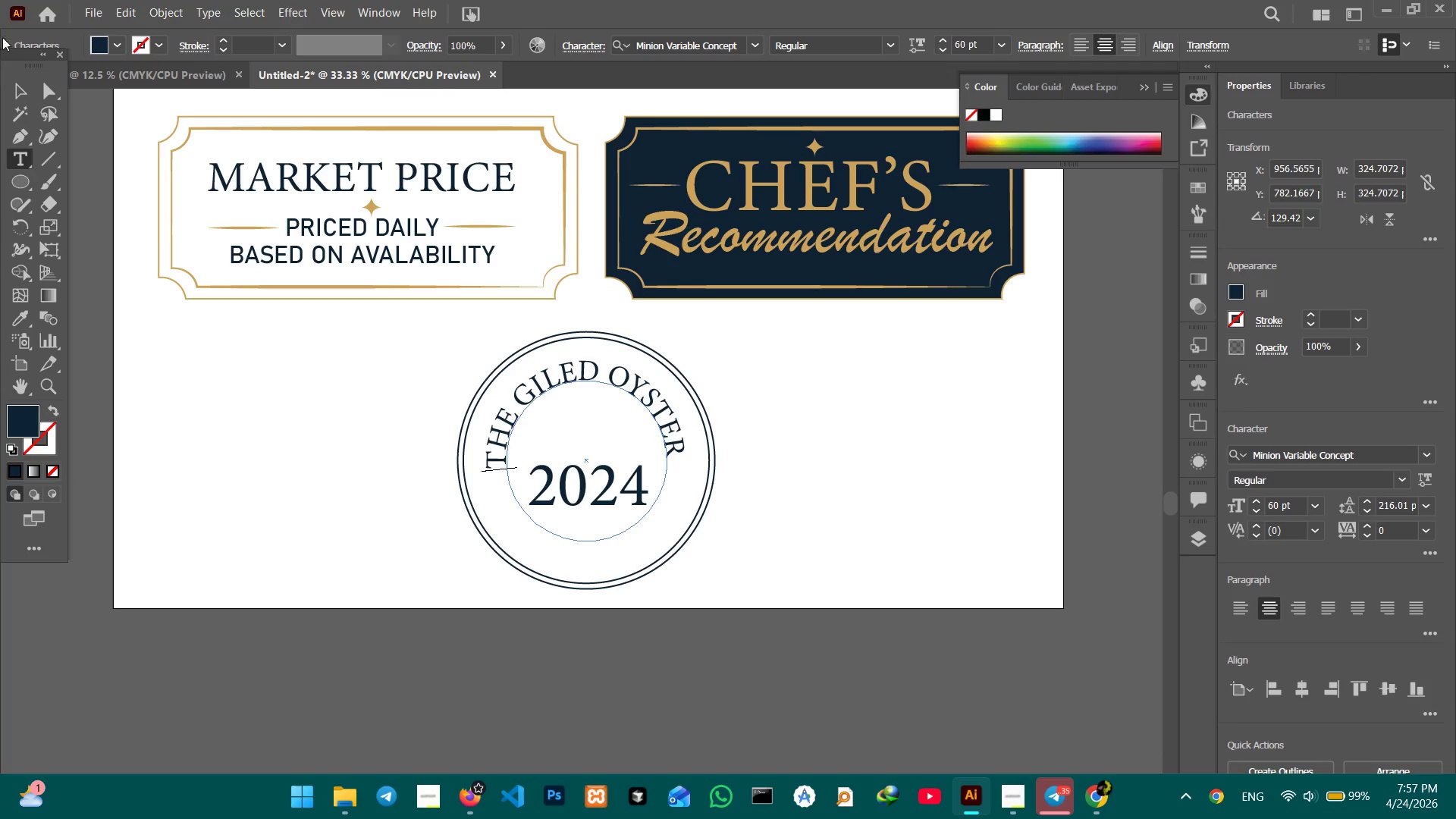 
left_click([20, 88])
 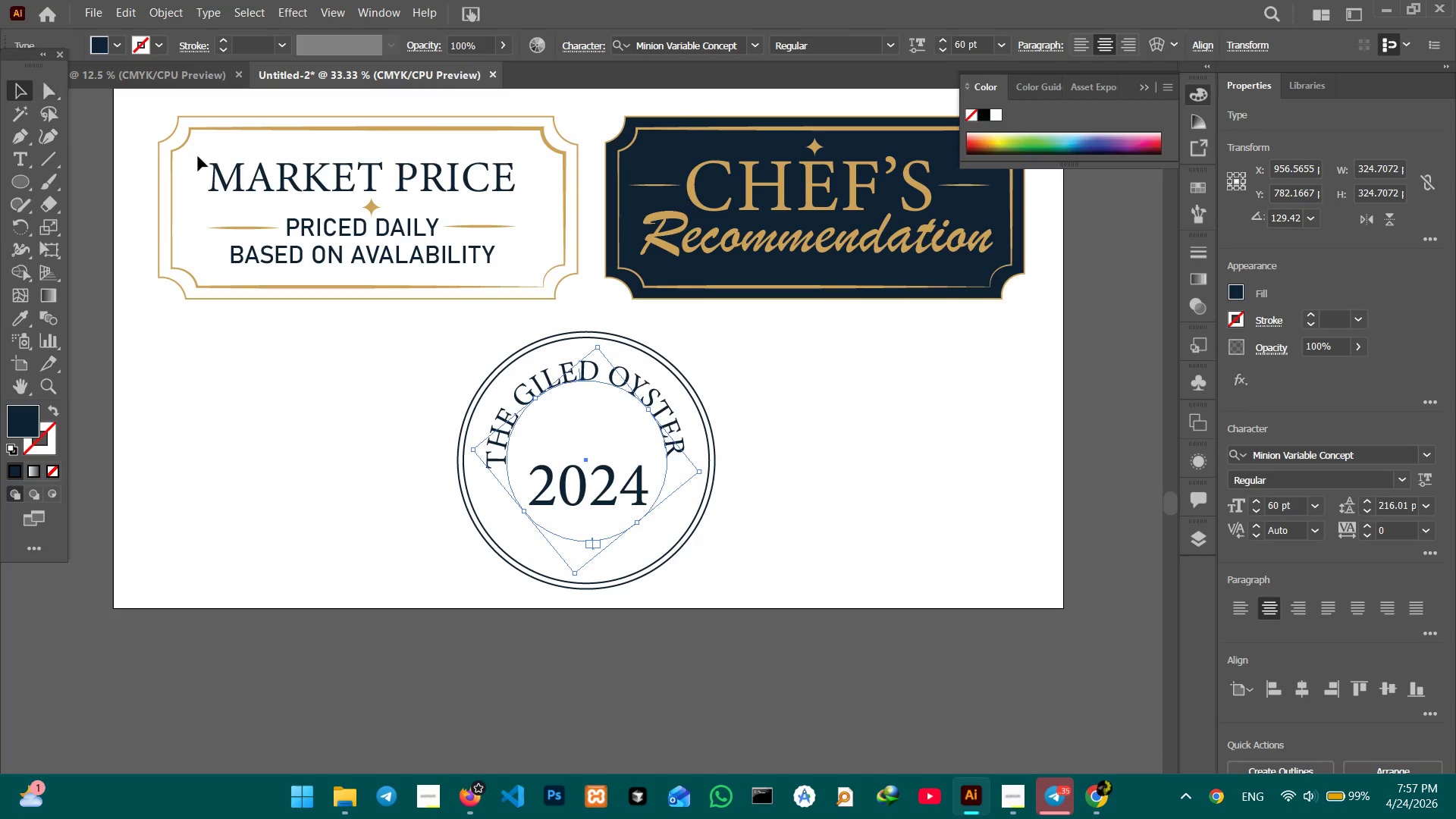 
key(Control+C)
 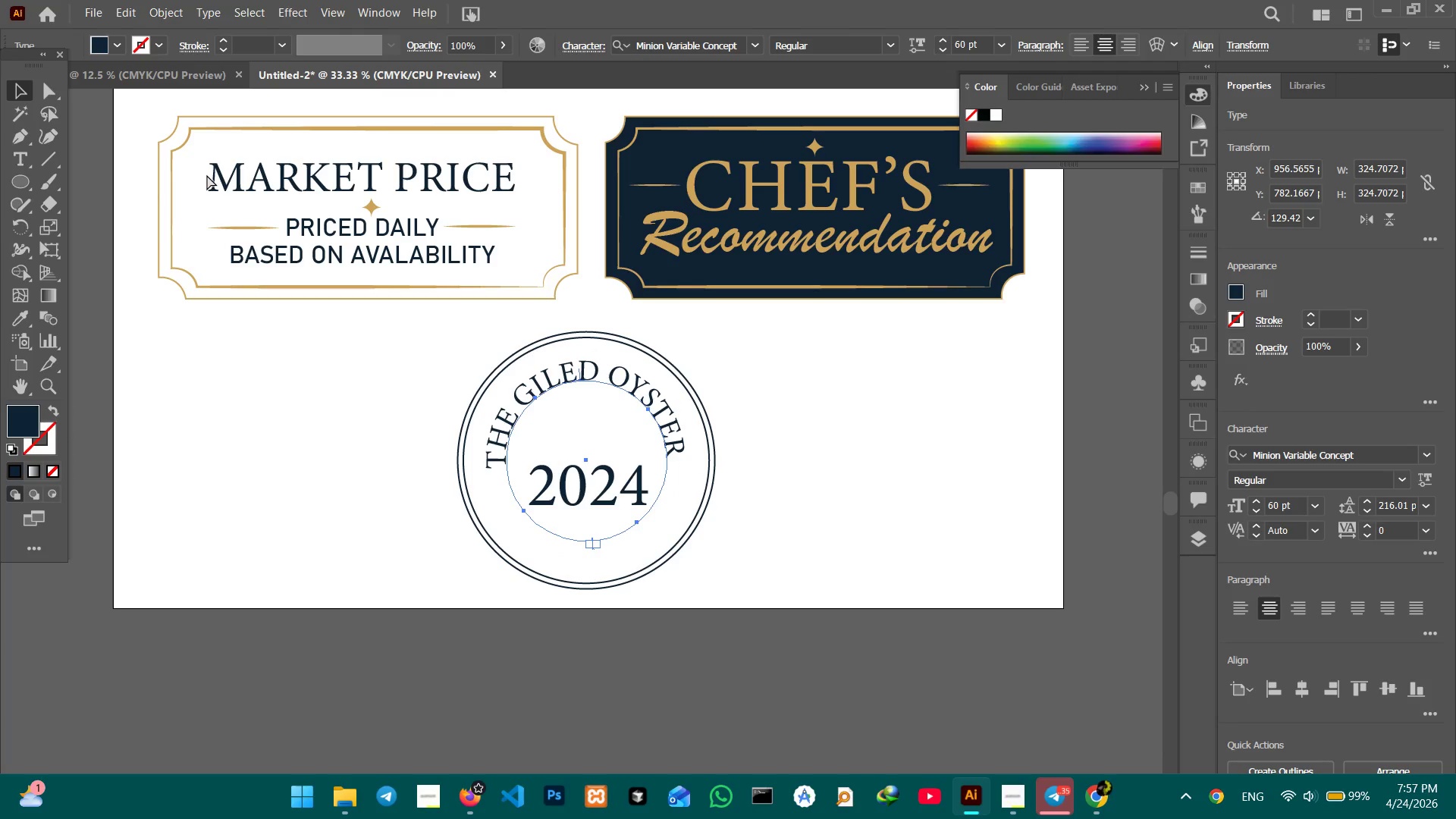 
key(Control+V)
 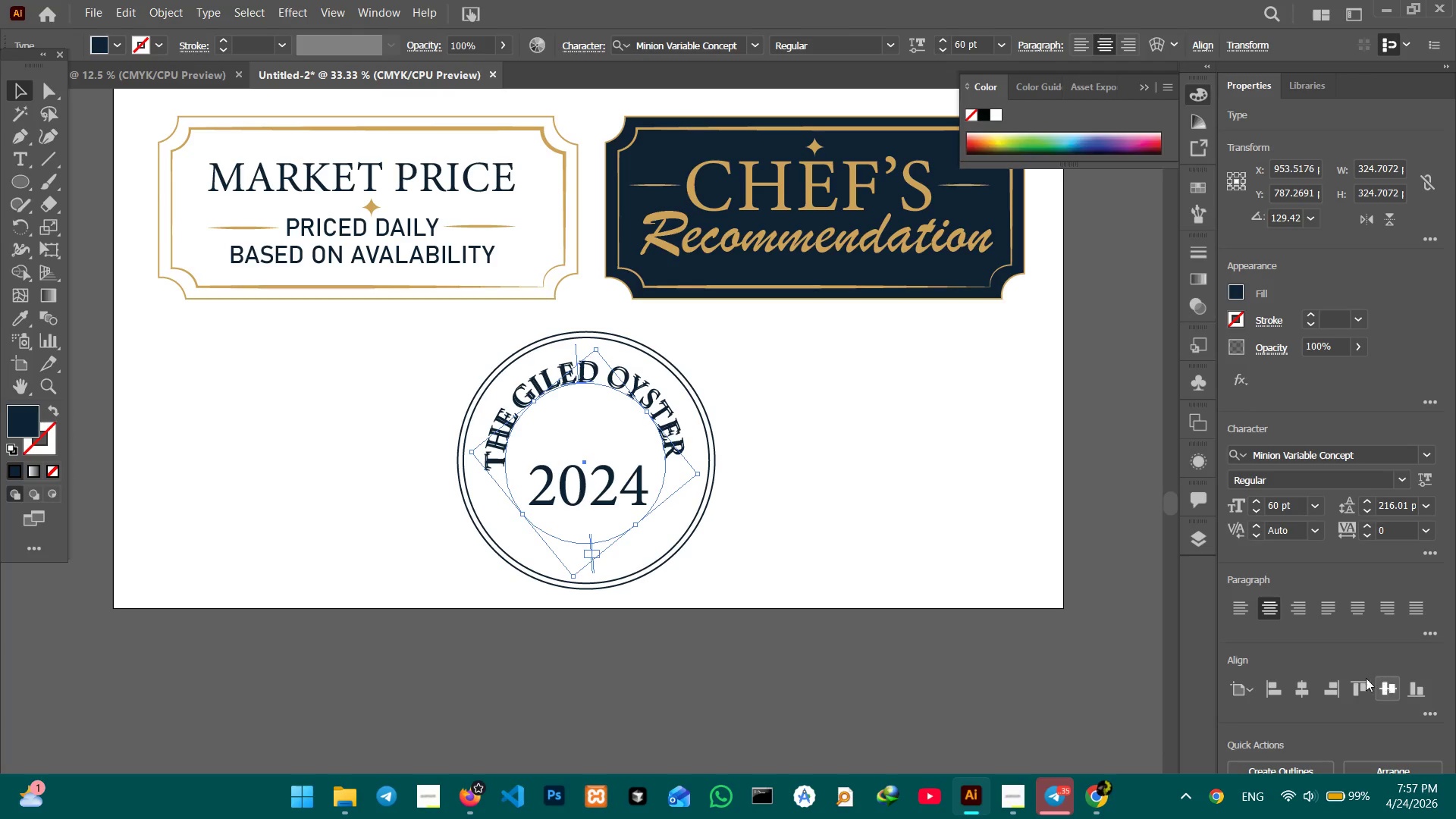 
wait(5.24)
 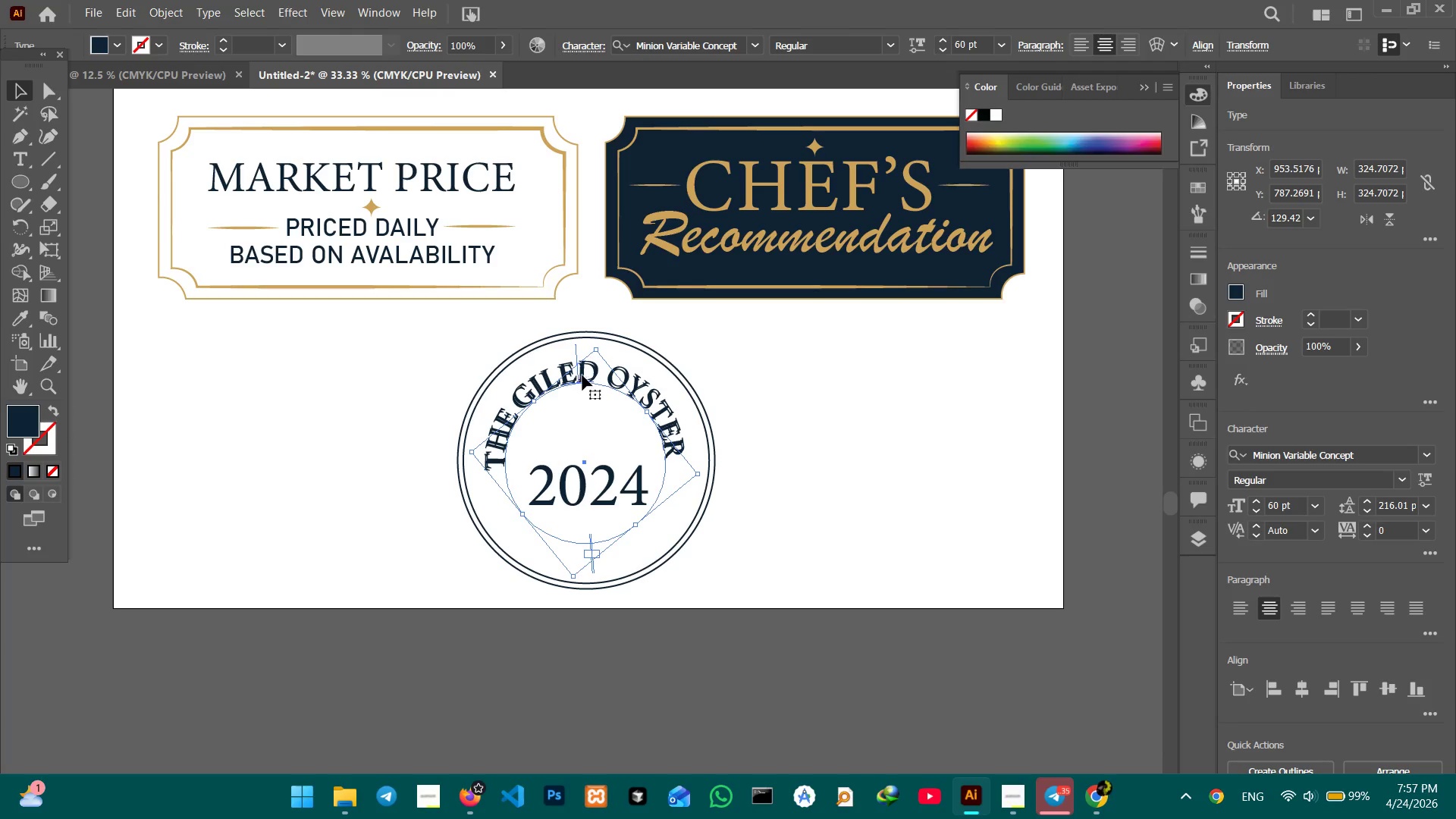 
left_click_drag(start_coordinate=[650, 400], to_coordinate=[938, 413])
 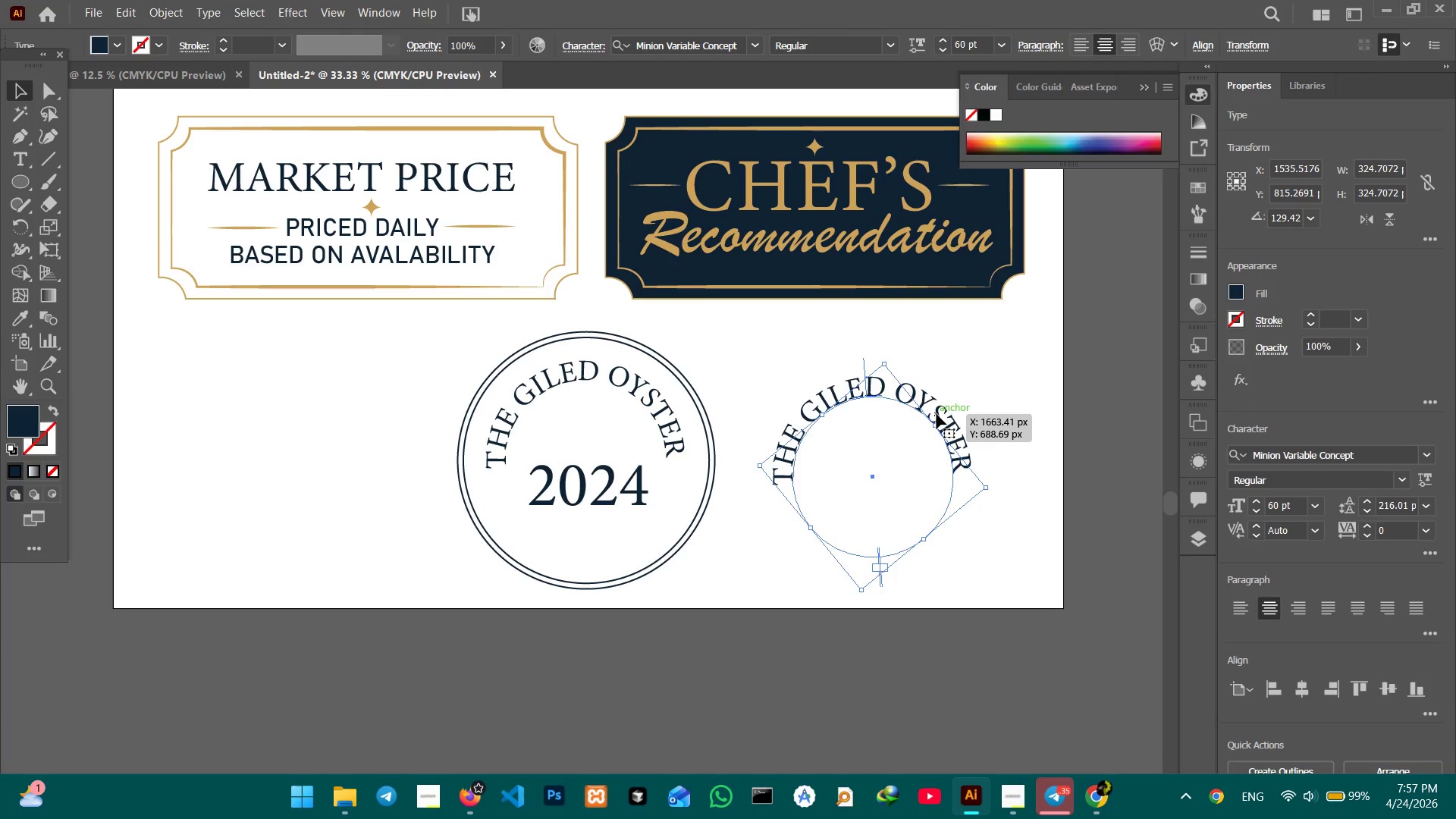 
key(Backspace)
 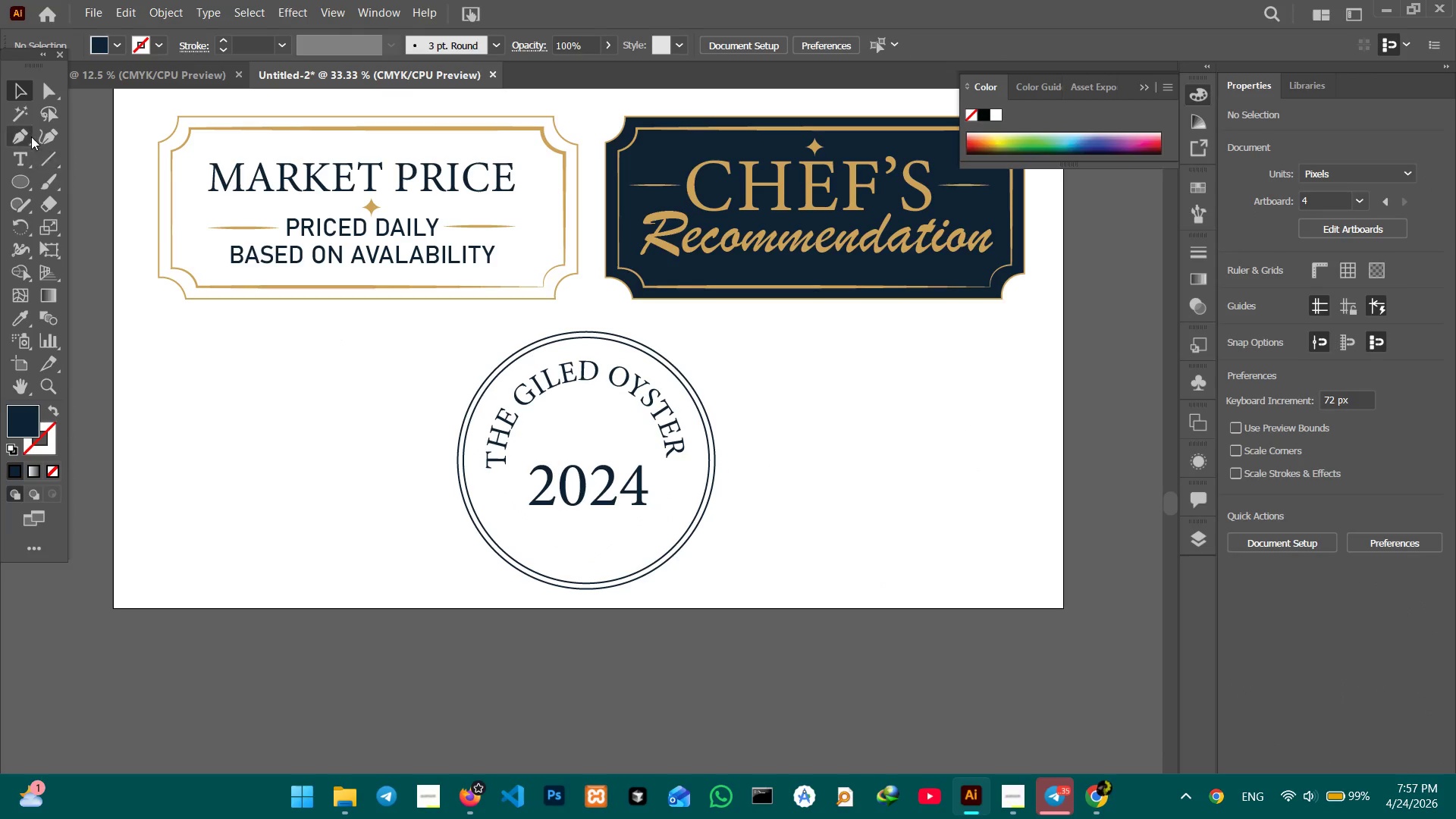 
mouse_move([42, 143])
 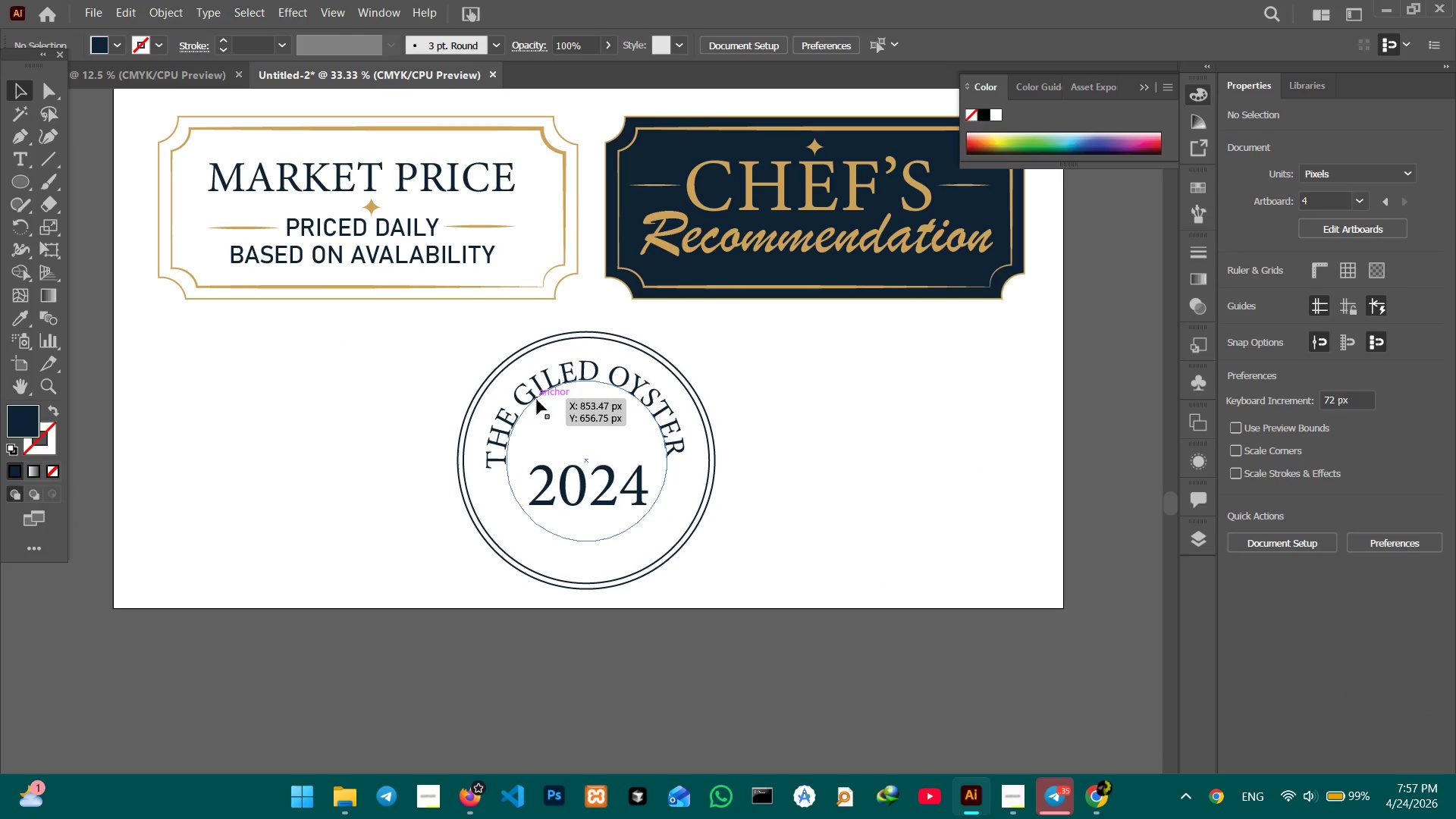 
left_click([537, 400])
 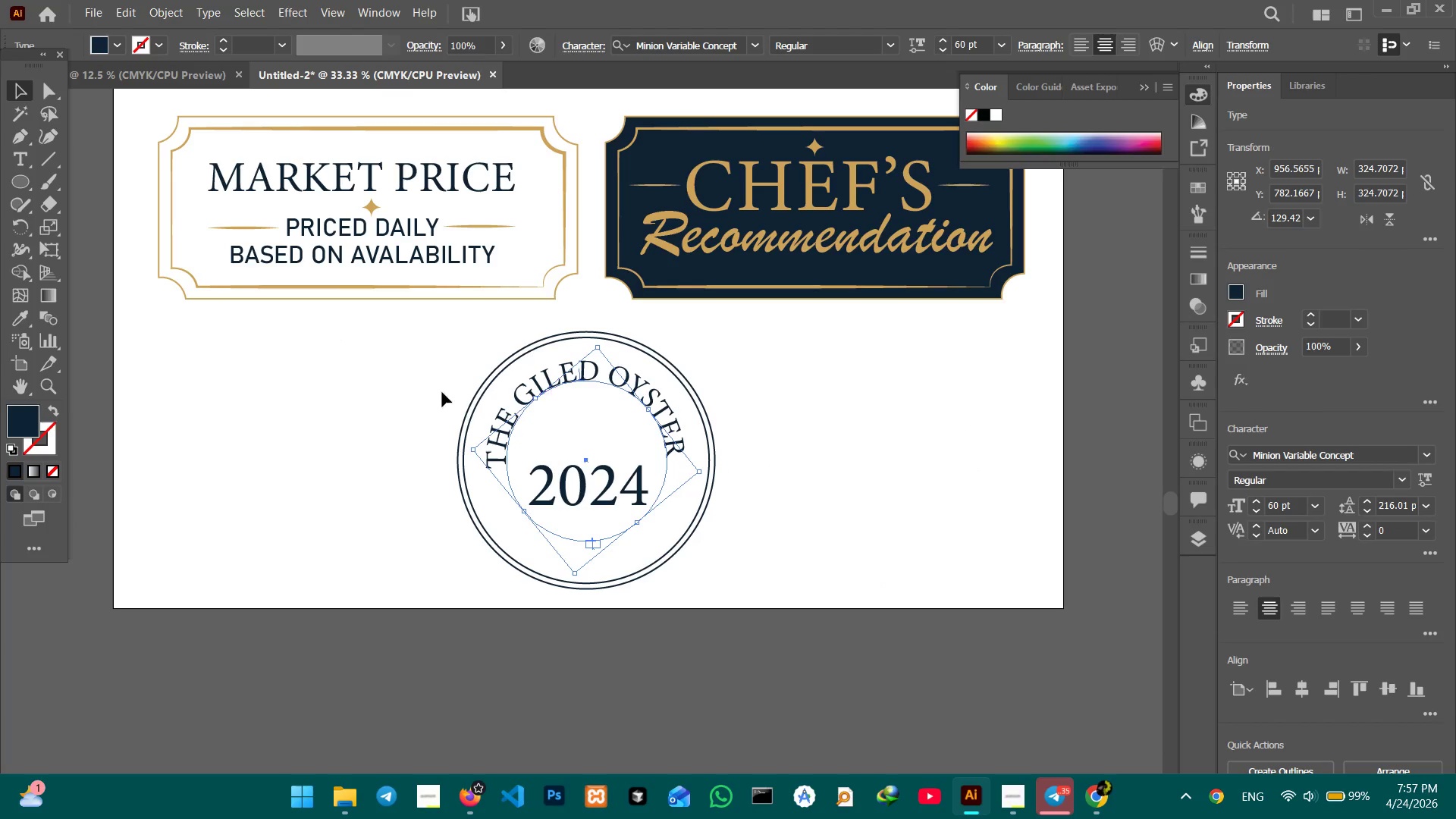 
left_click([294, 410])
 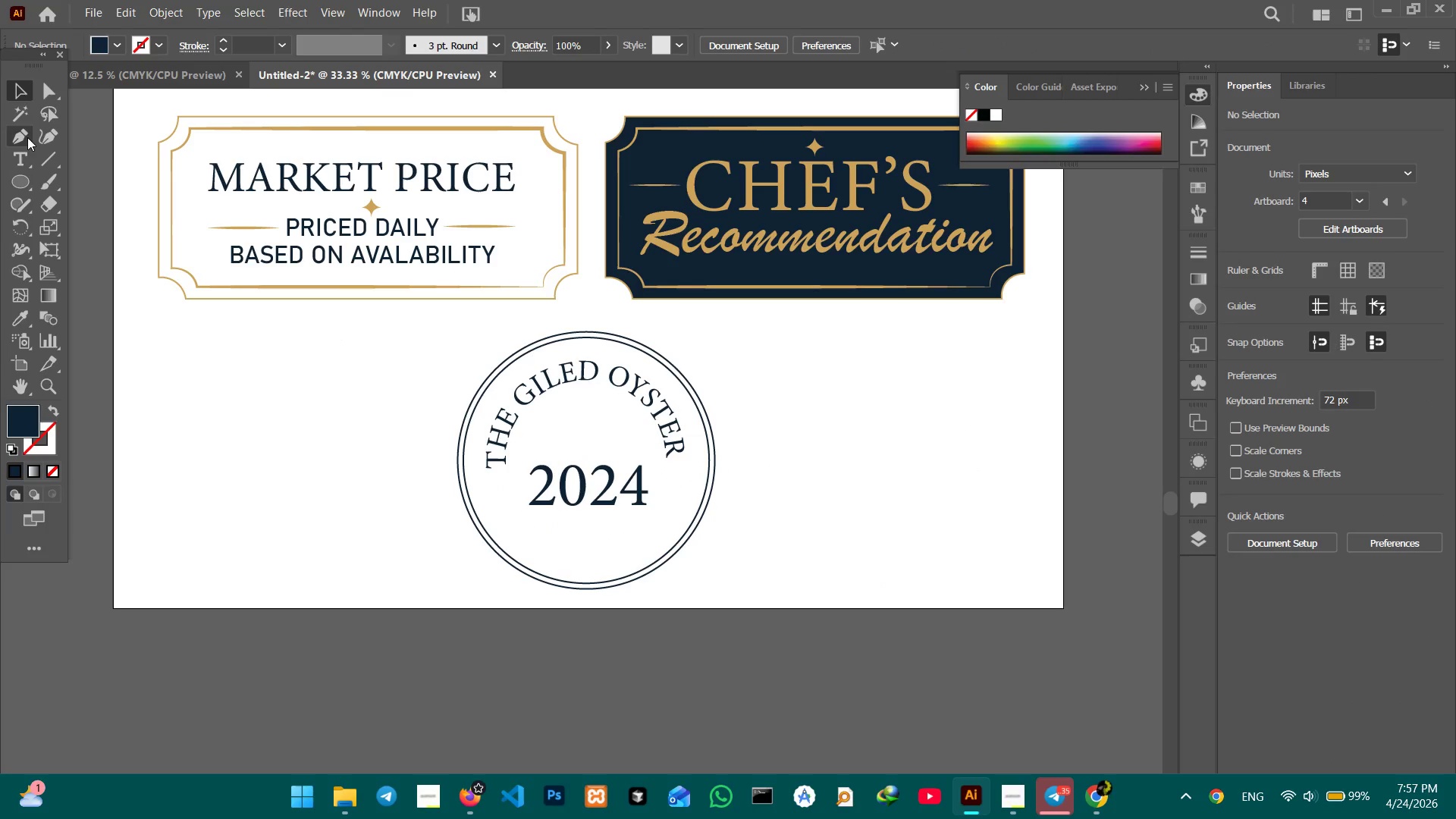 
left_click([17, 172])
 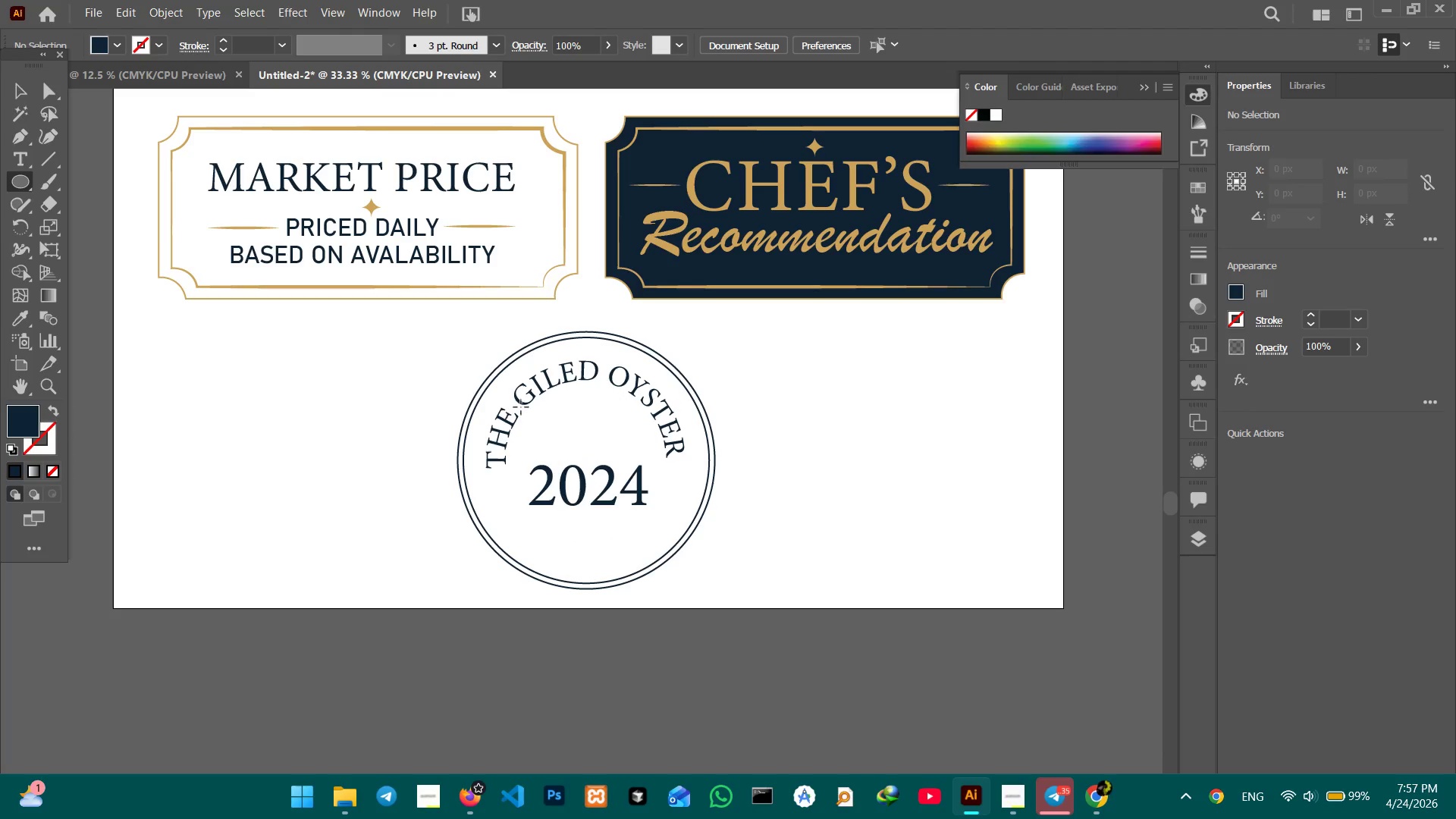 
left_click_drag(start_coordinate=[522, 409], to_coordinate=[617, 543])
 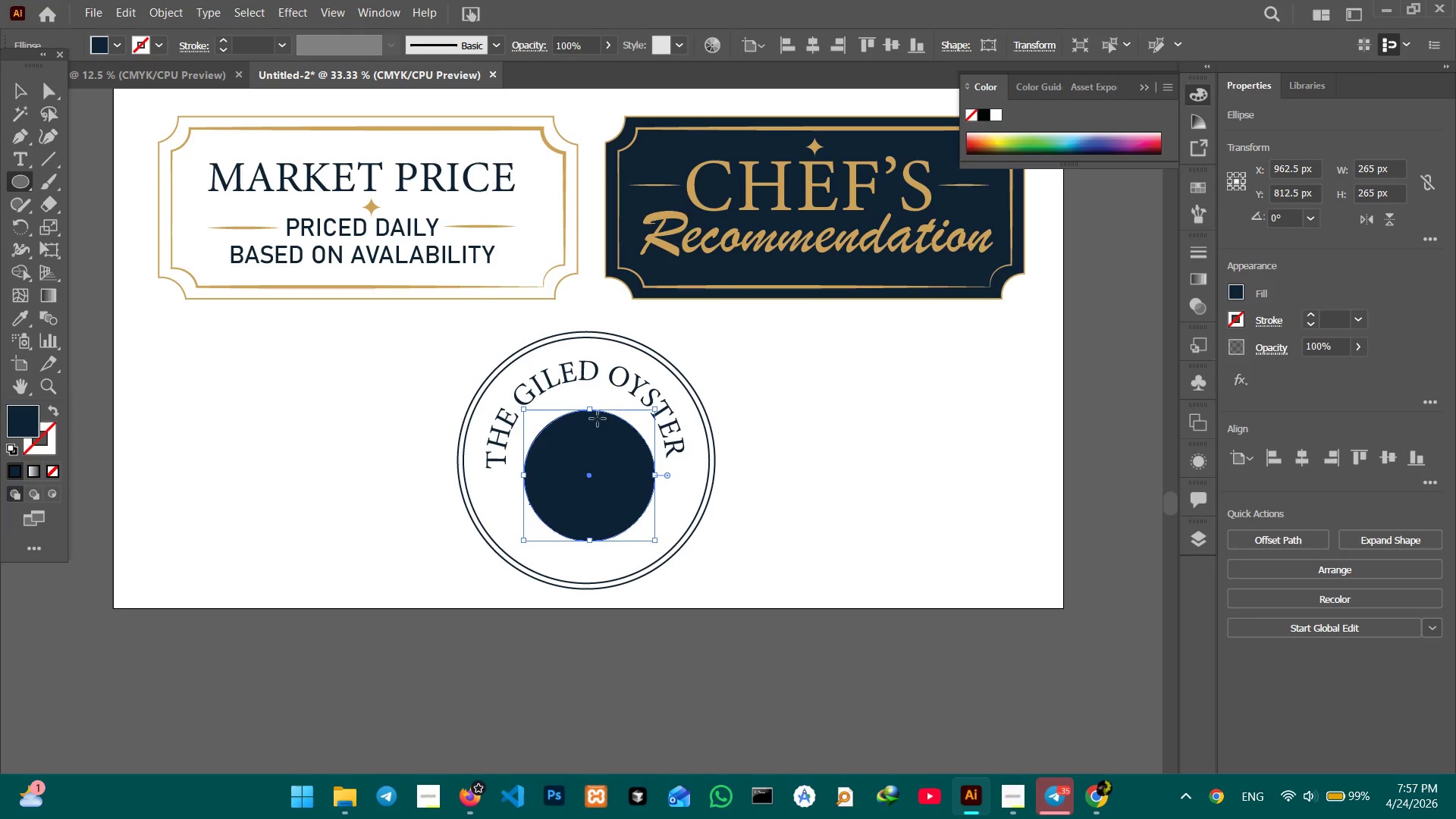 
hold_key(key=ShiftLeft, duration=1.95)
 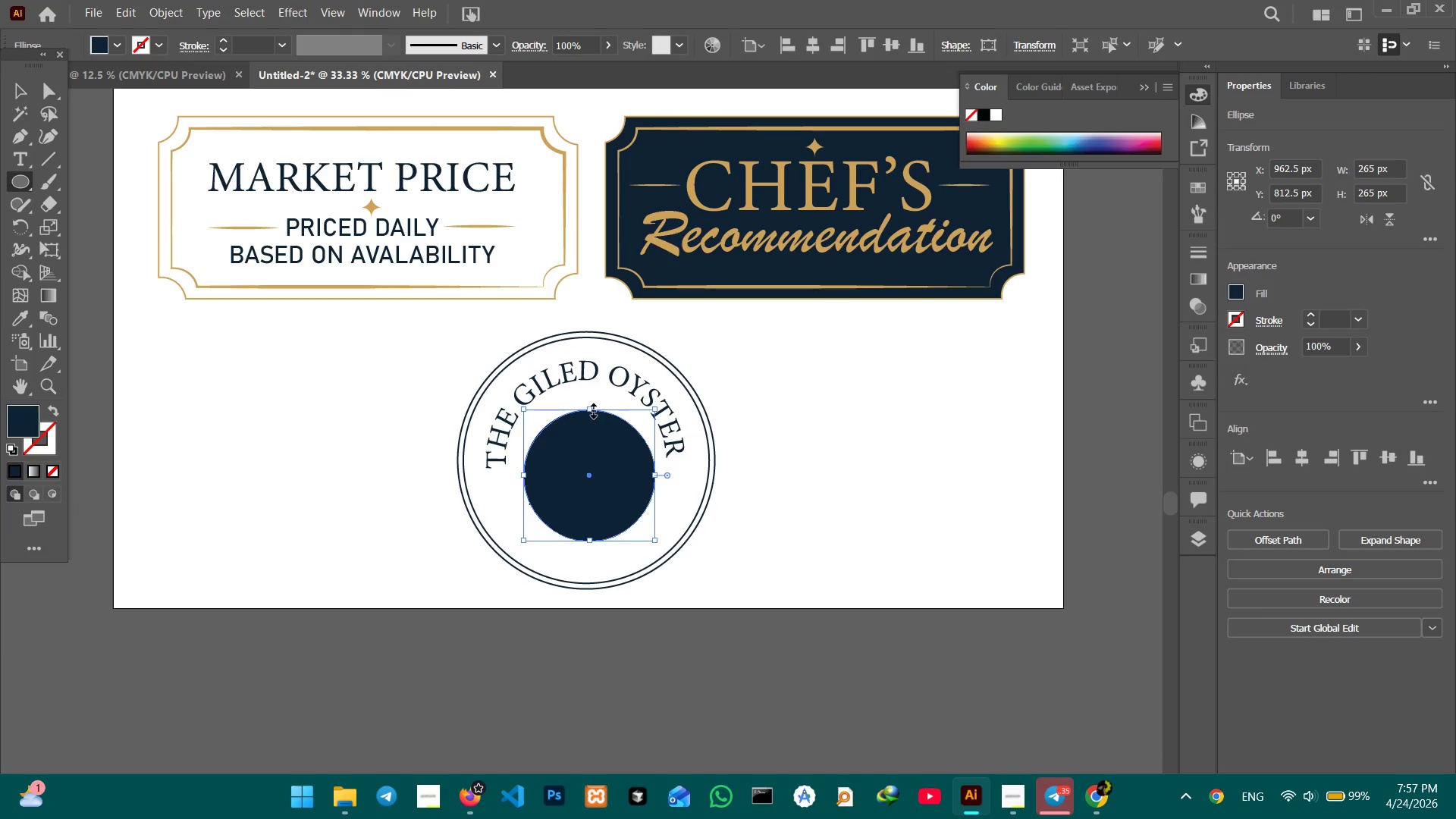 
left_click_drag(start_coordinate=[591, 408], to_coordinate=[585, 380])
 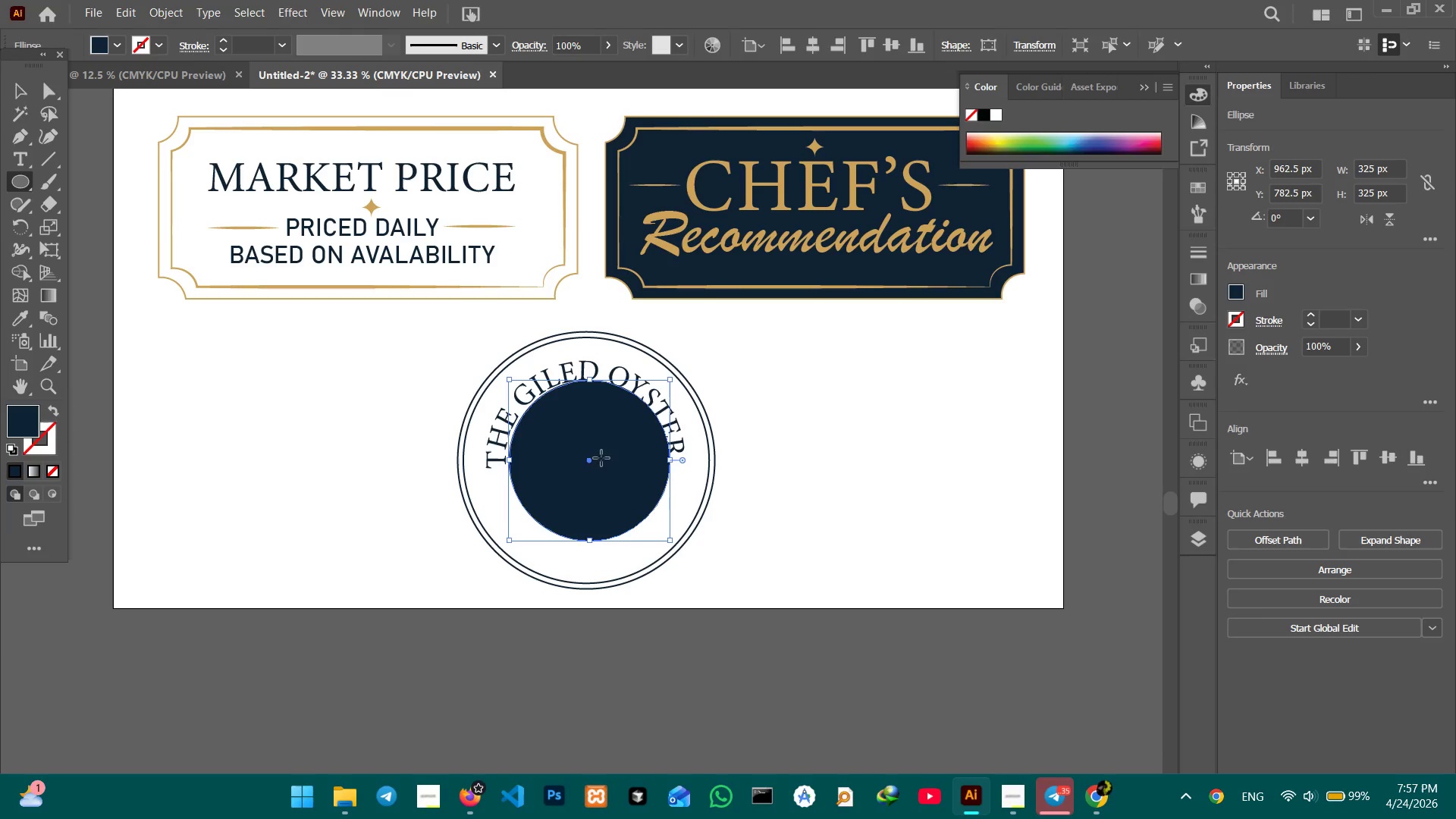 
hold_key(key=ShiftLeft, duration=1.84)
 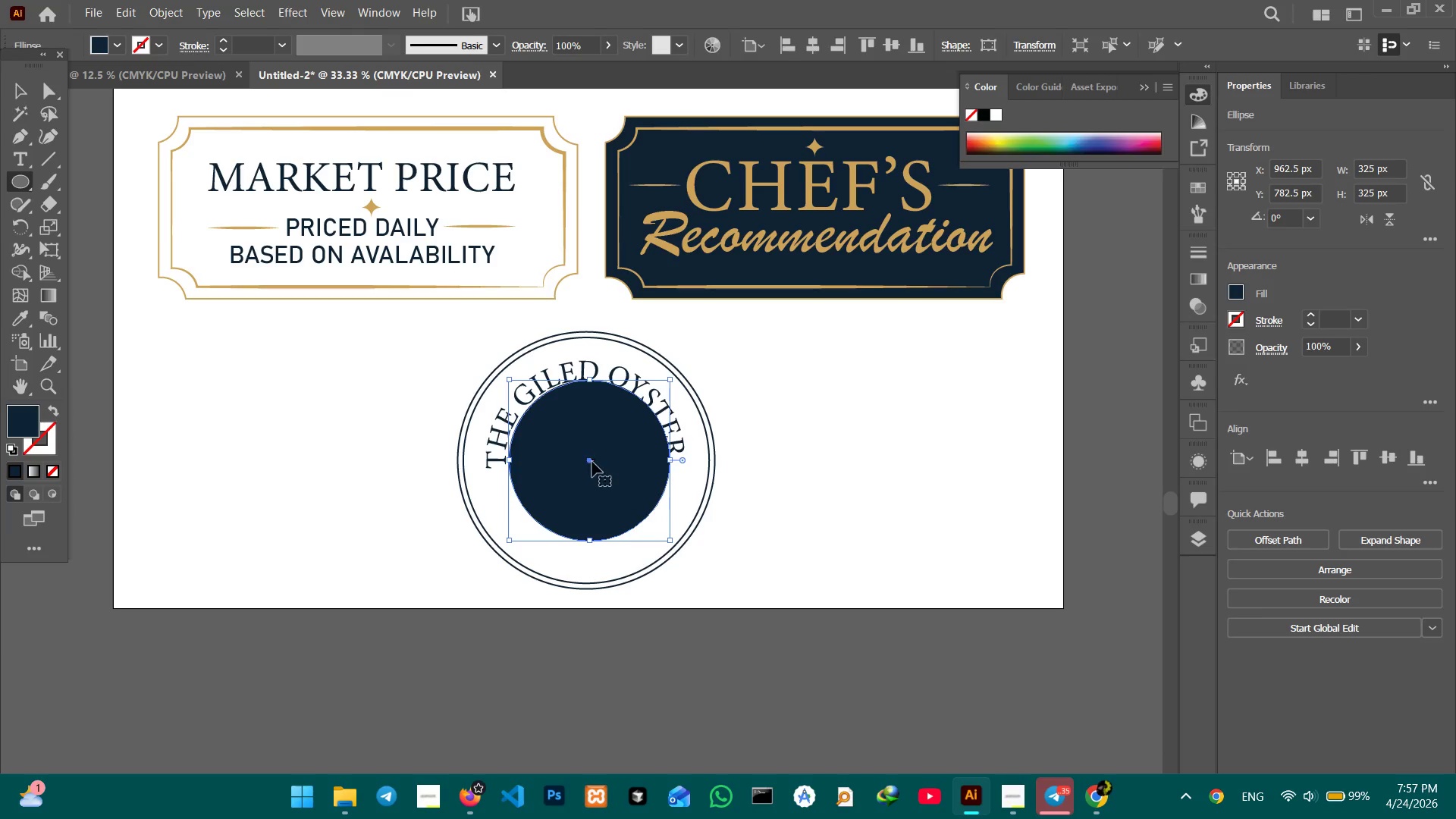 
left_click_drag(start_coordinate=[590, 462], to_coordinate=[585, 461])
 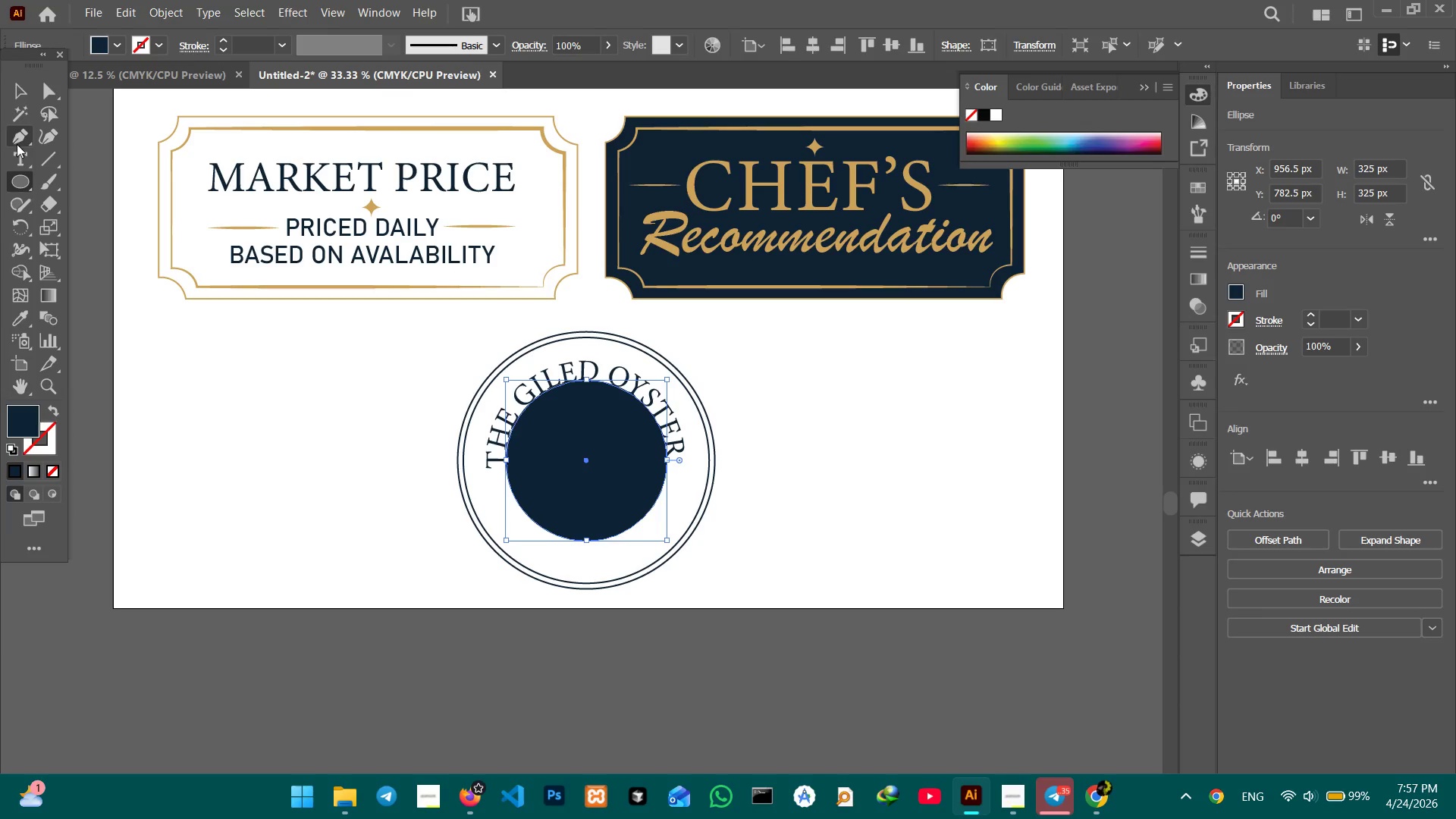 
right_click([18, 152])
 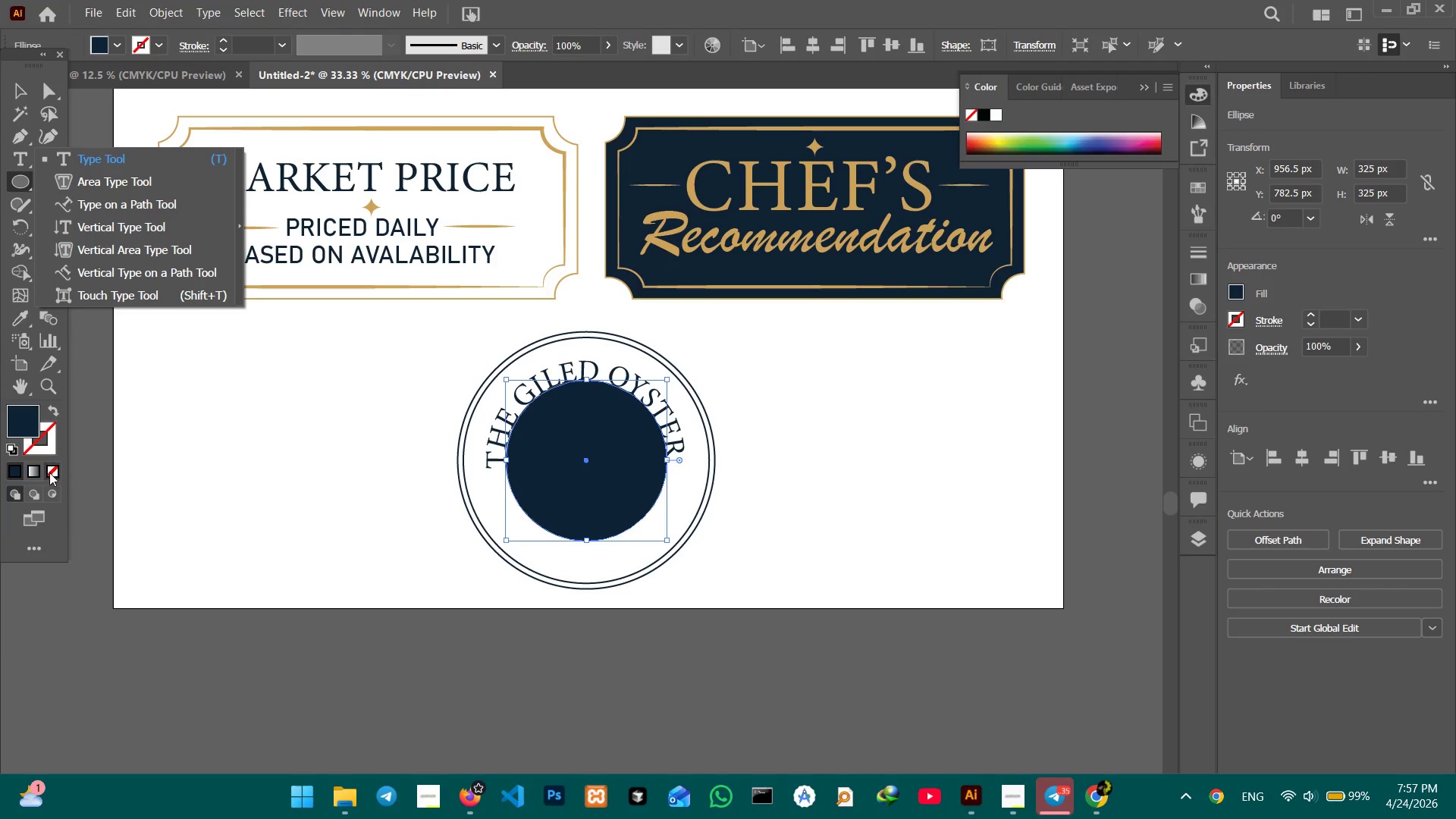 
left_click([49, 450])
 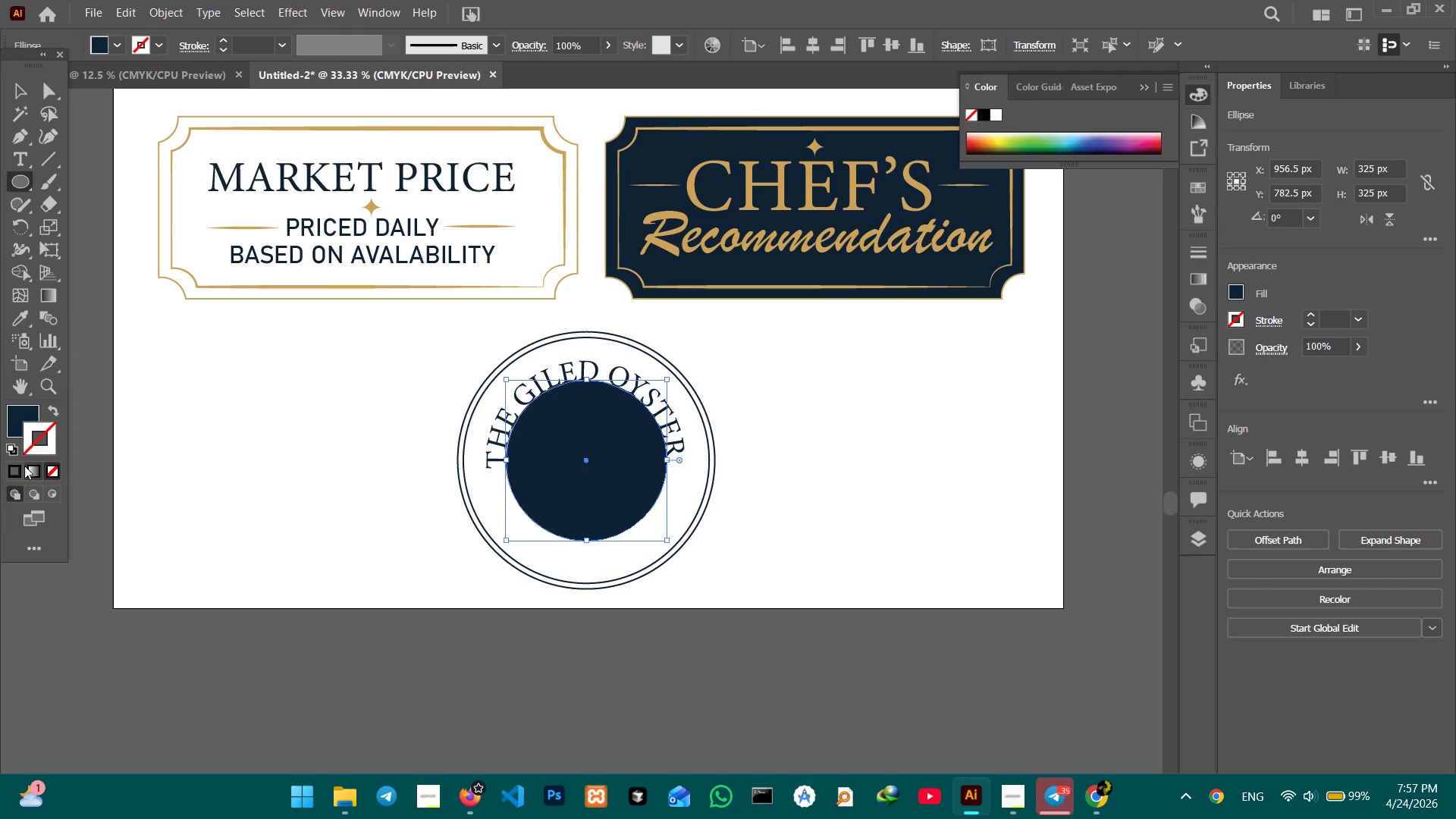 
double_click([22, 466])
 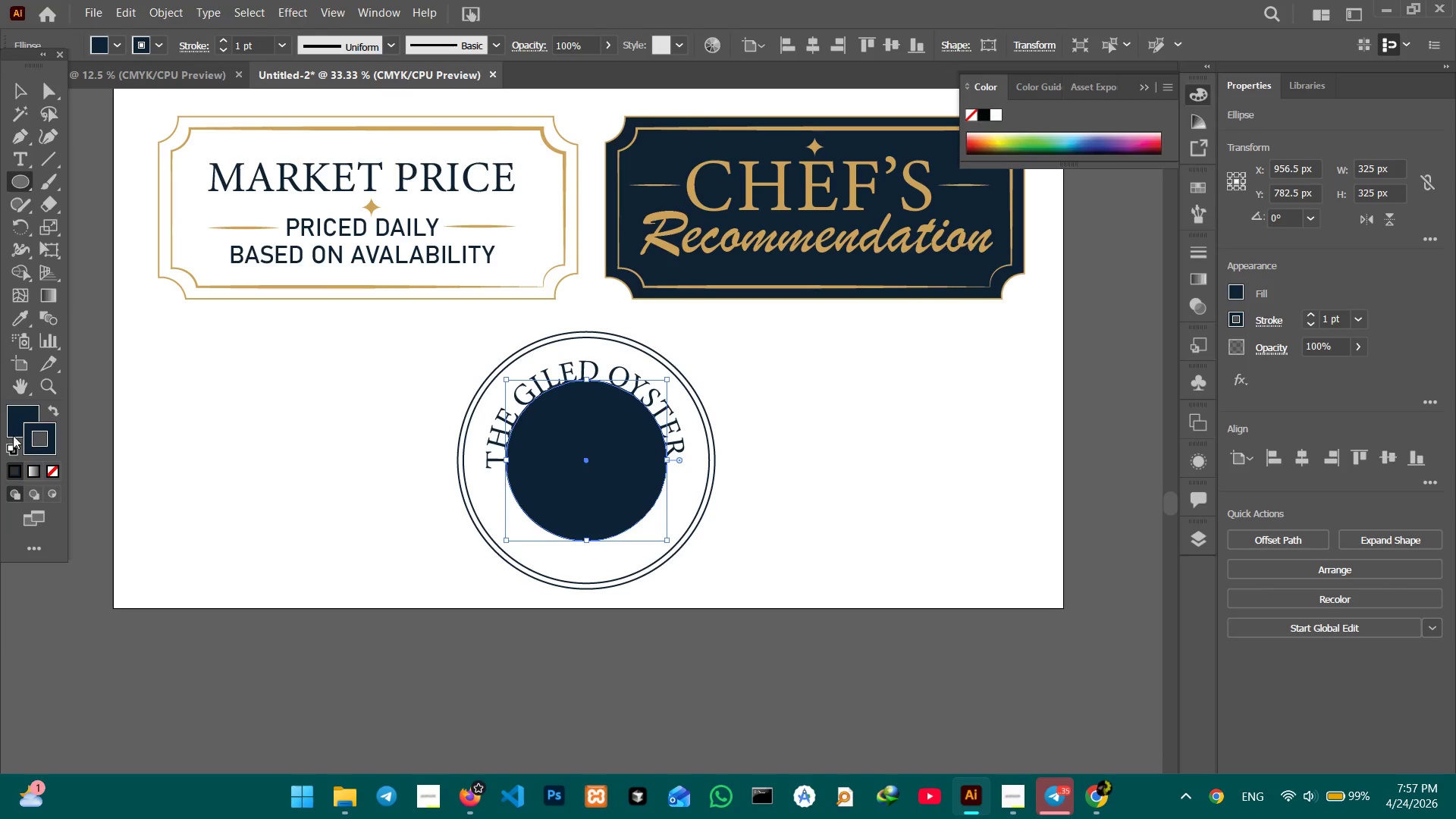 
triple_click([14, 428])
 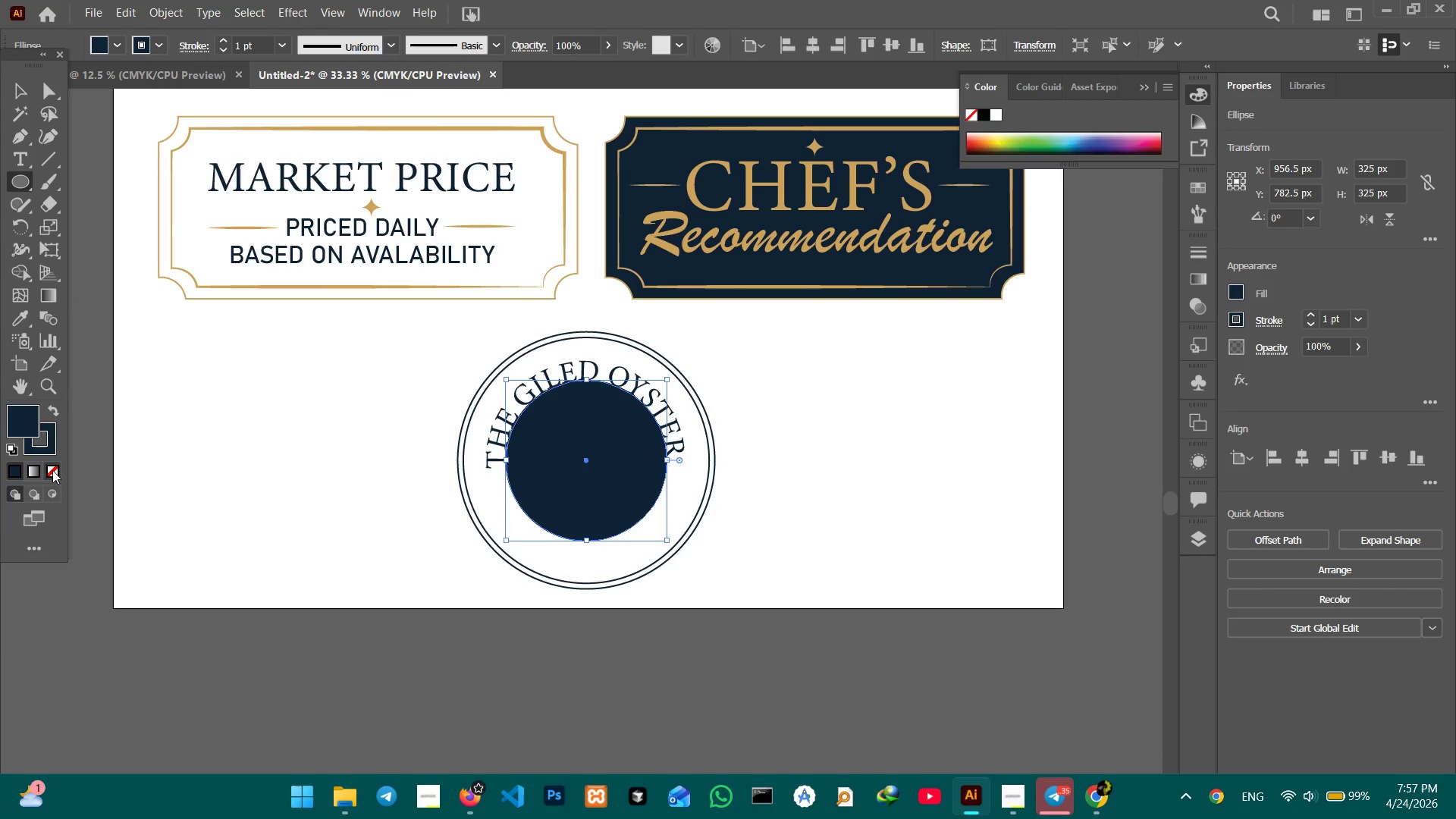 
triple_click([58, 474])
 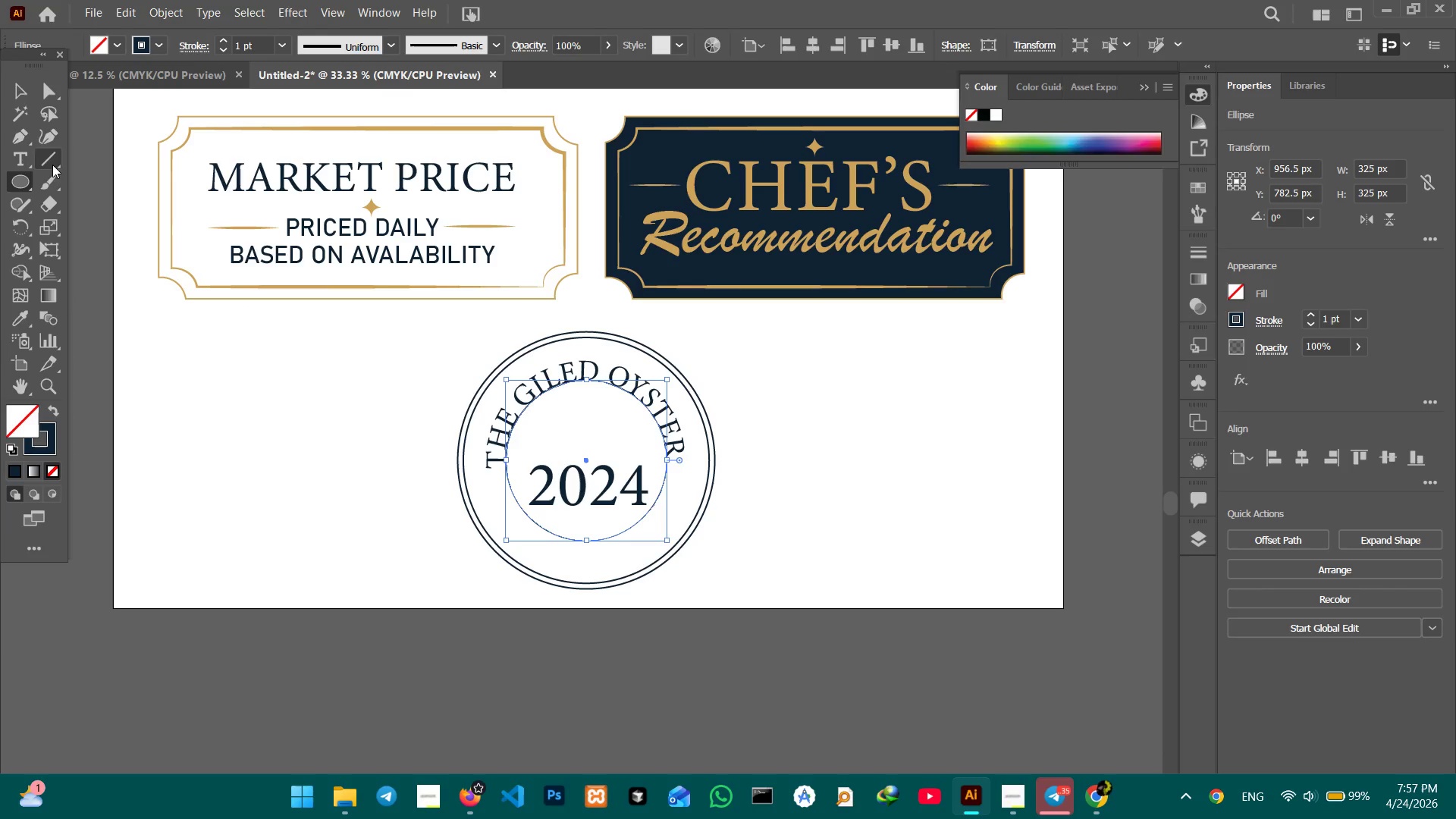 
left_click([30, 160])
 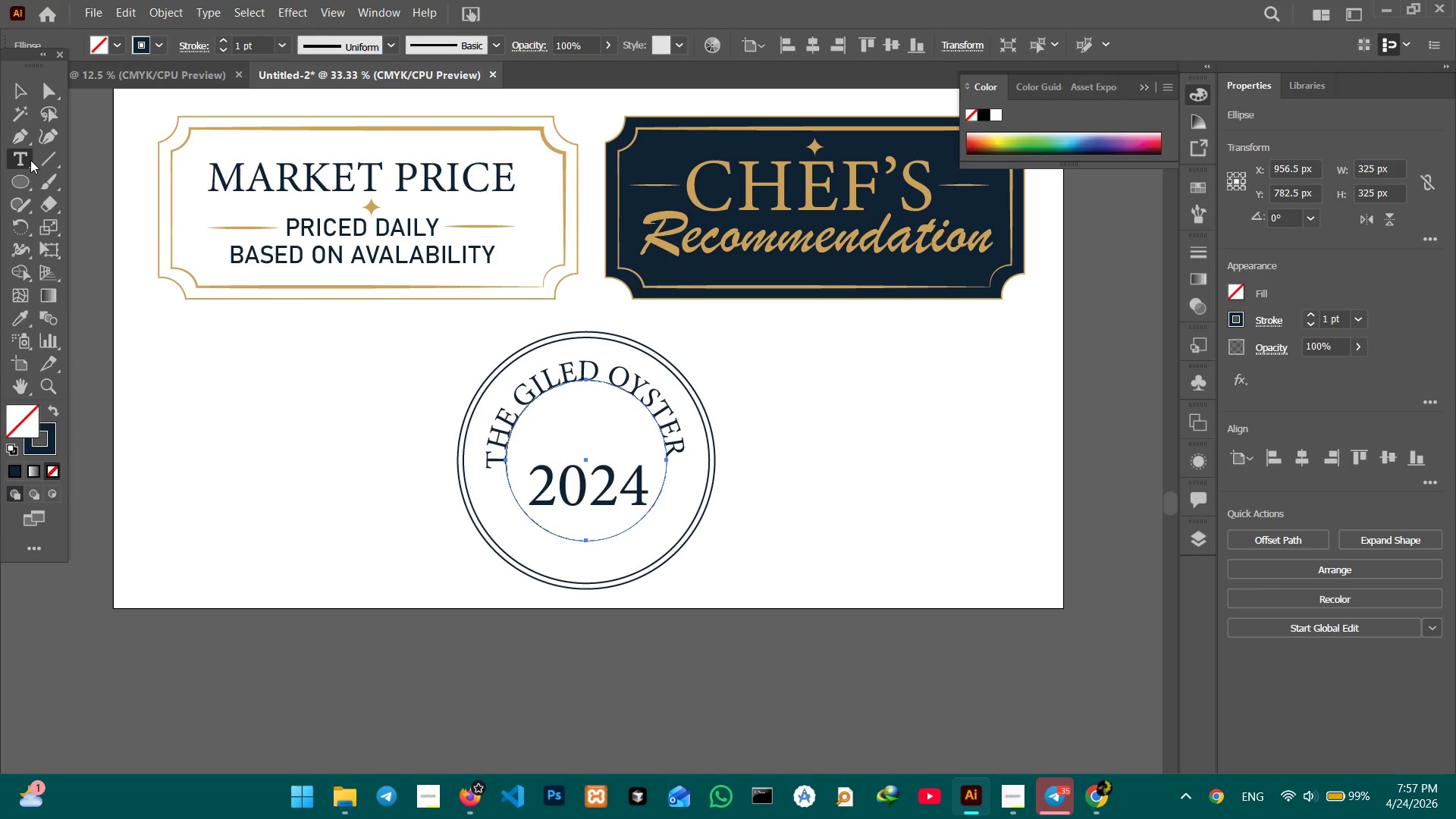 
right_click([30, 160])
 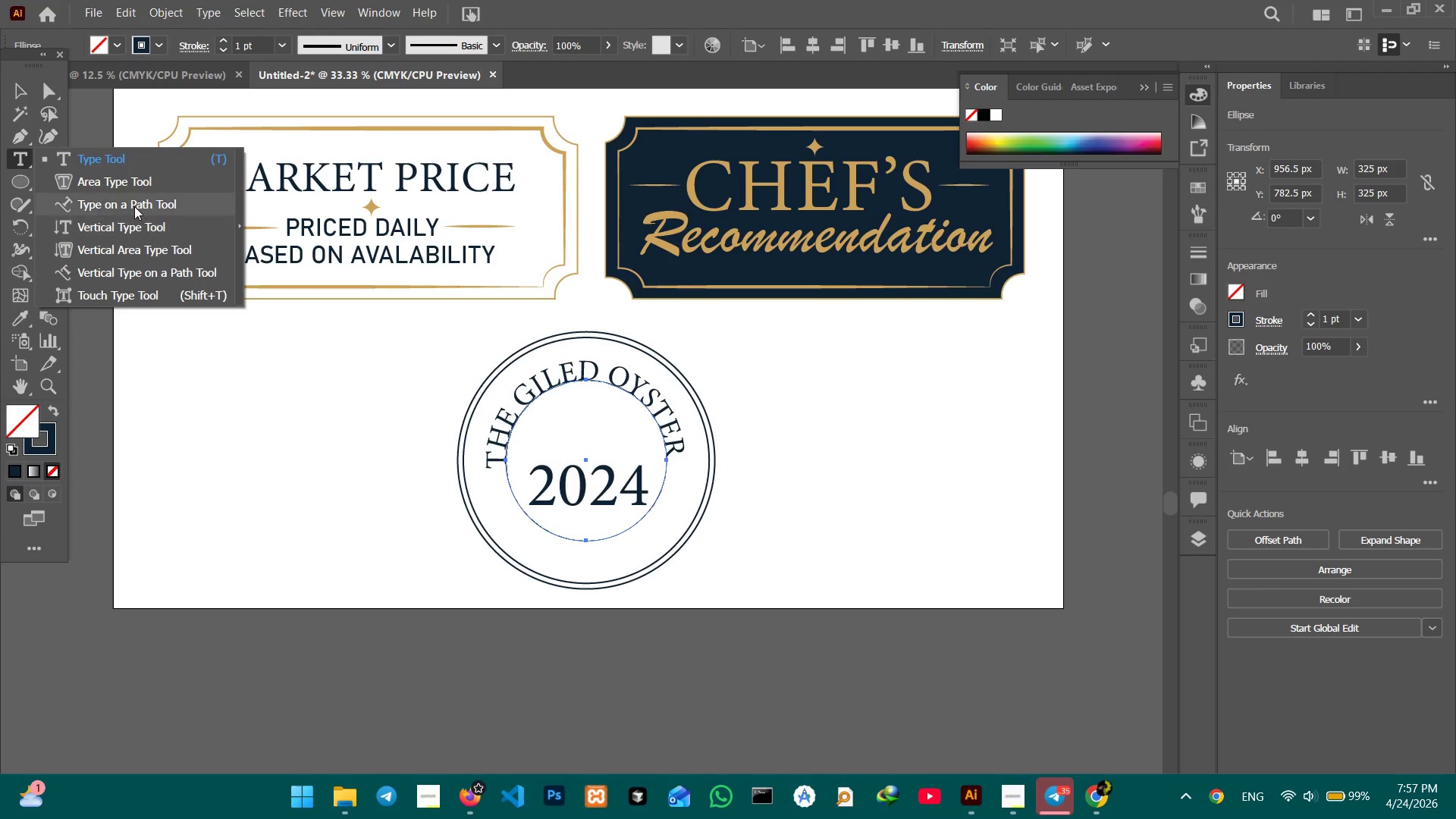 
left_click([135, 203])
 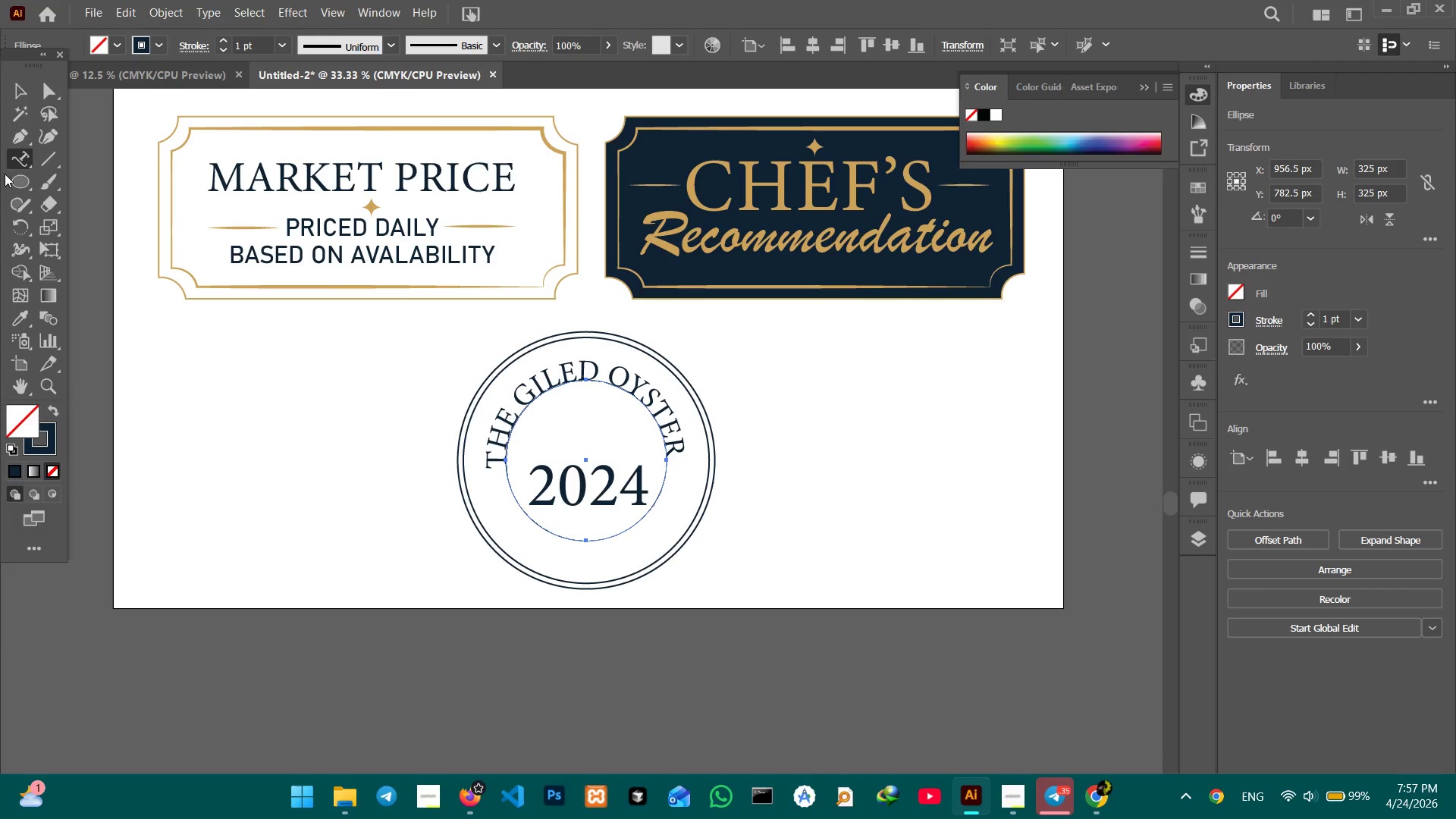 
right_click([15, 163])
 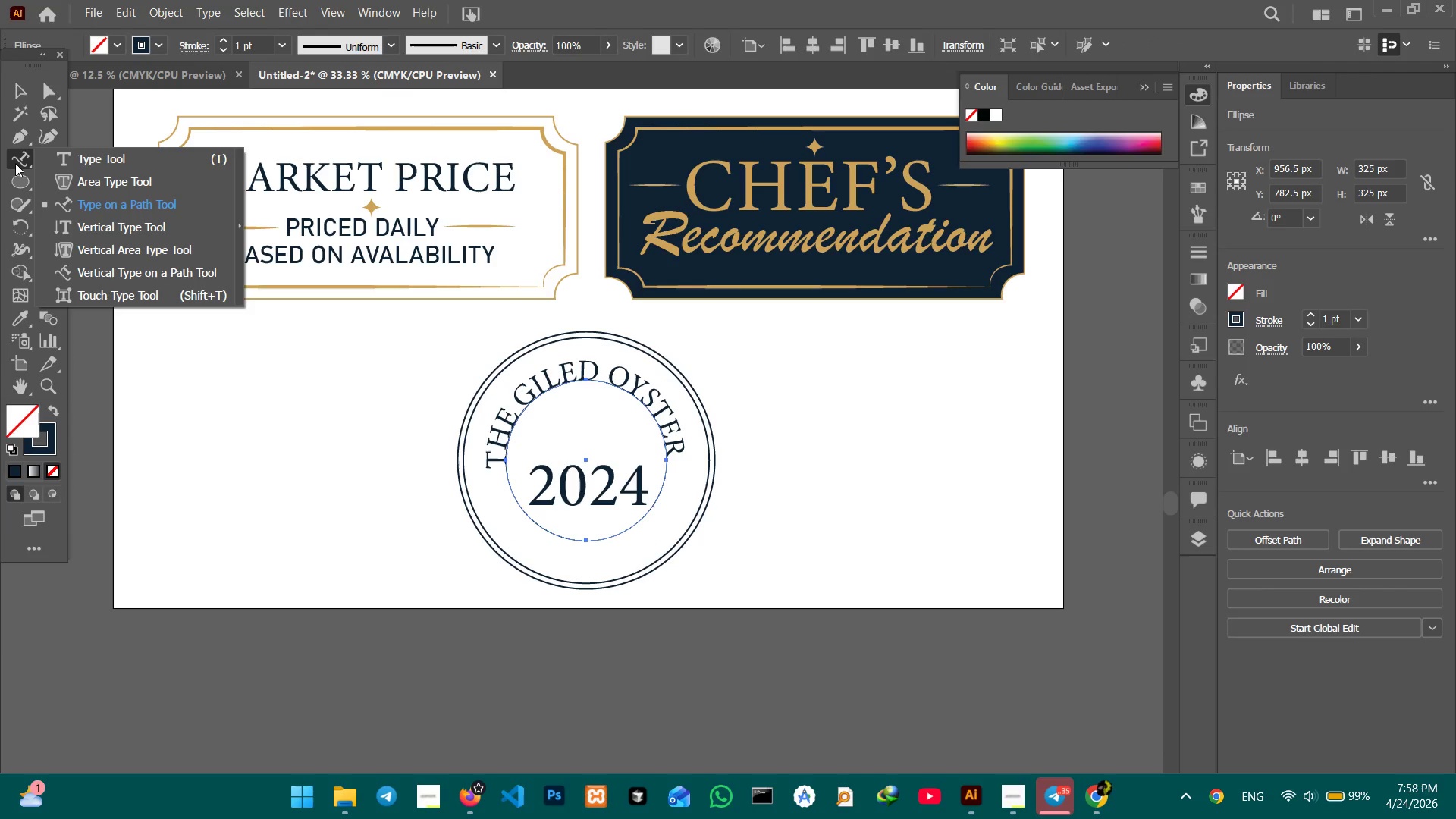 
left_click([111, 265])
 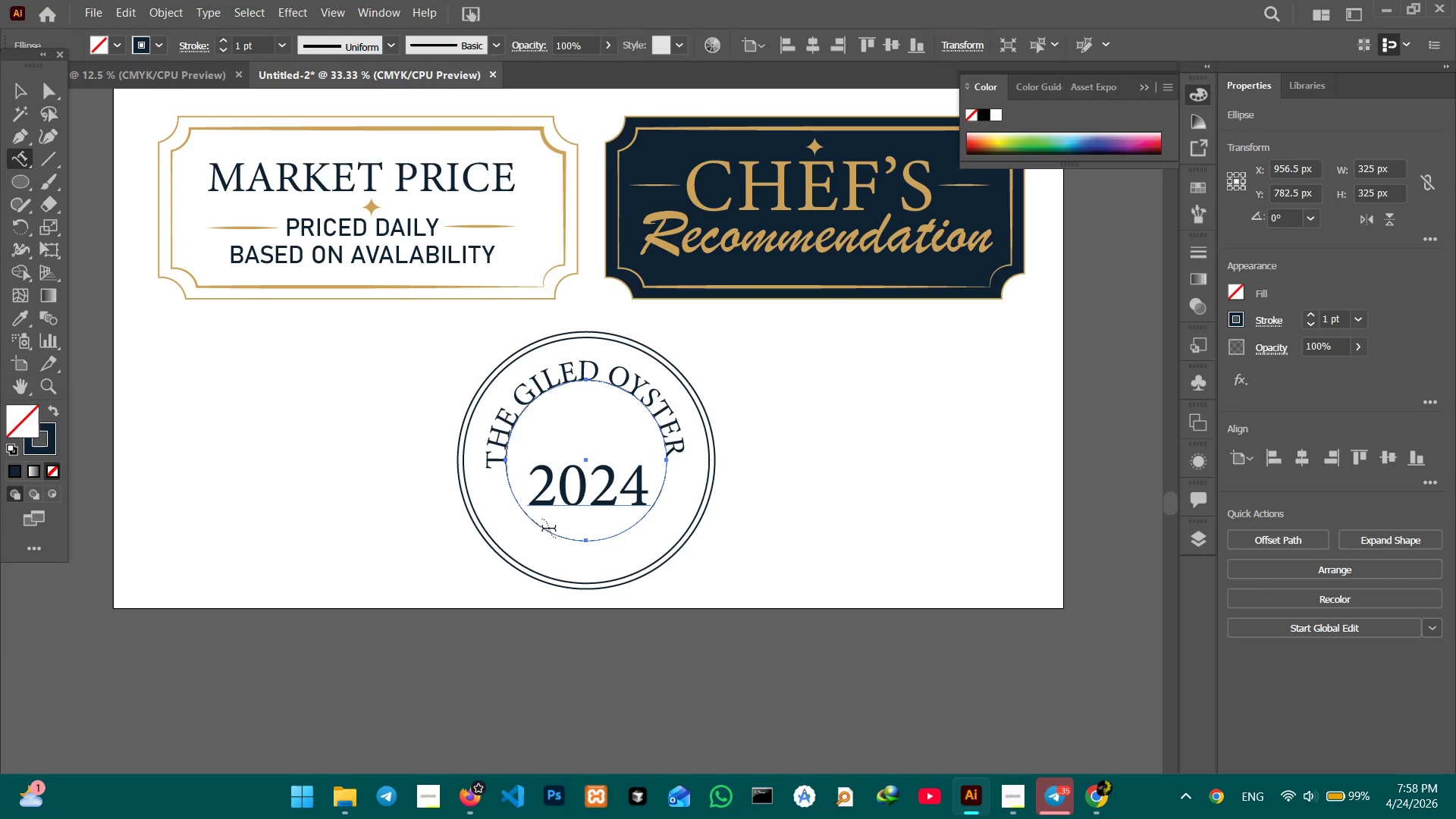 
left_click([544, 529])
 